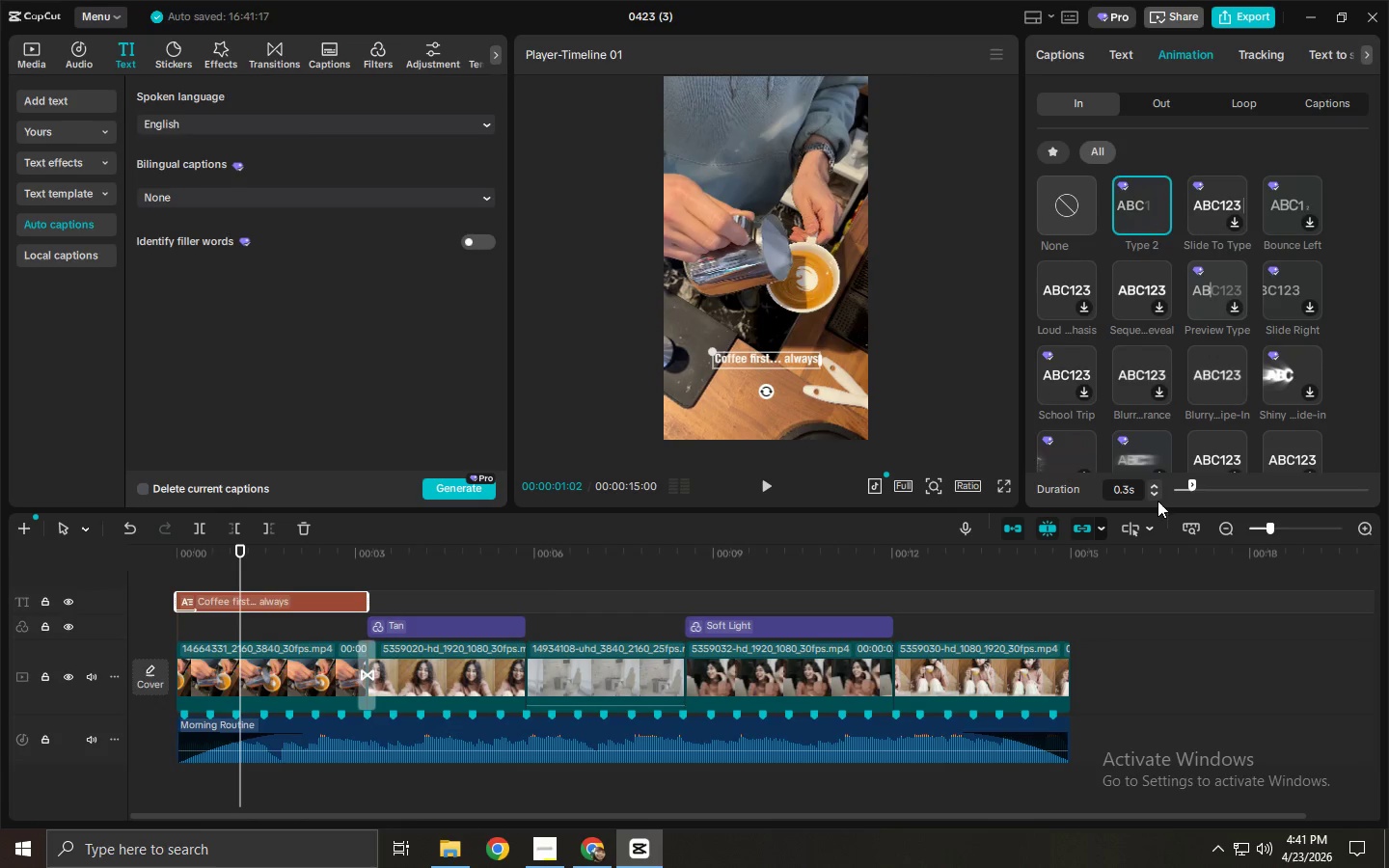 
key(Space)
 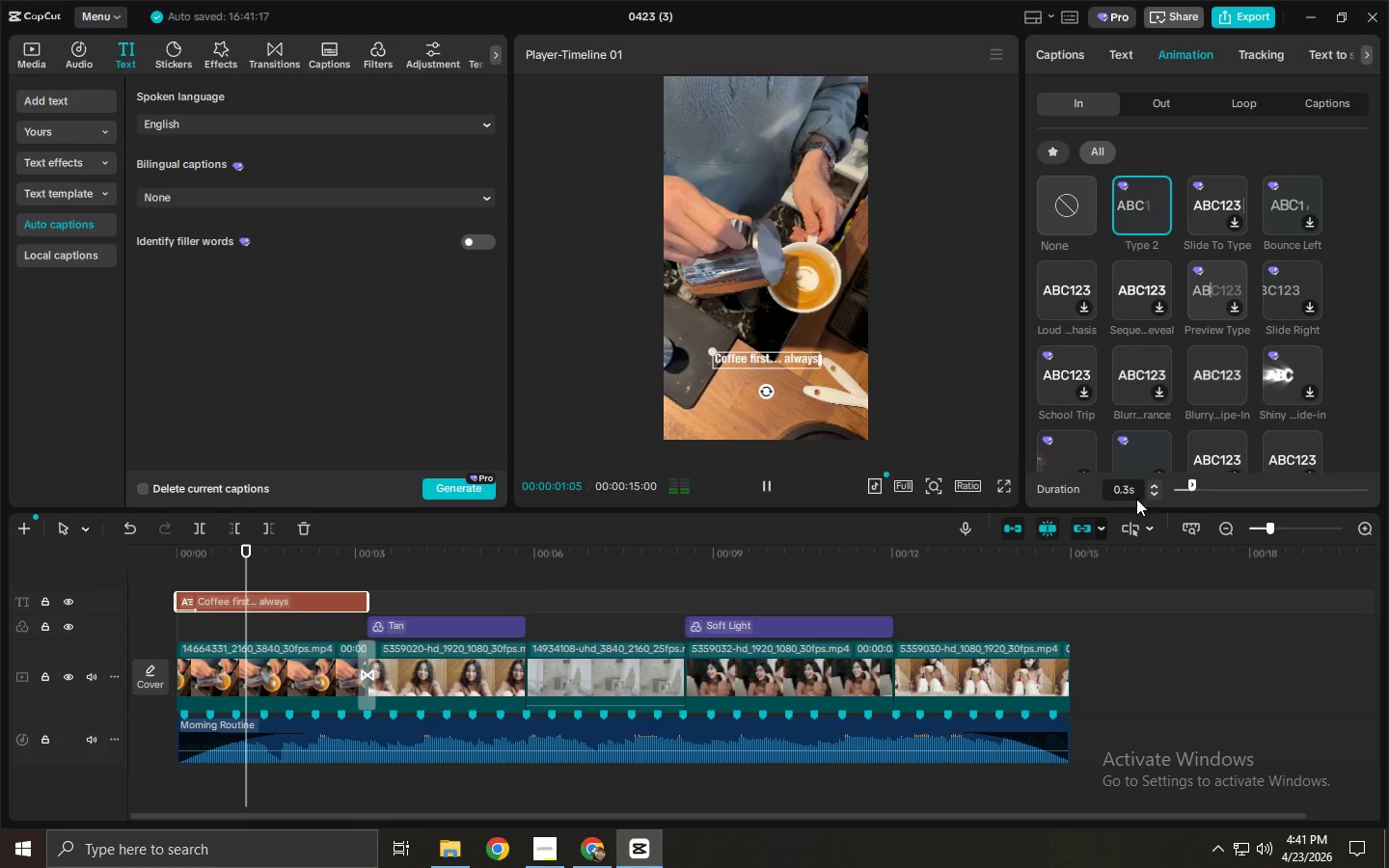 
key(Space)
 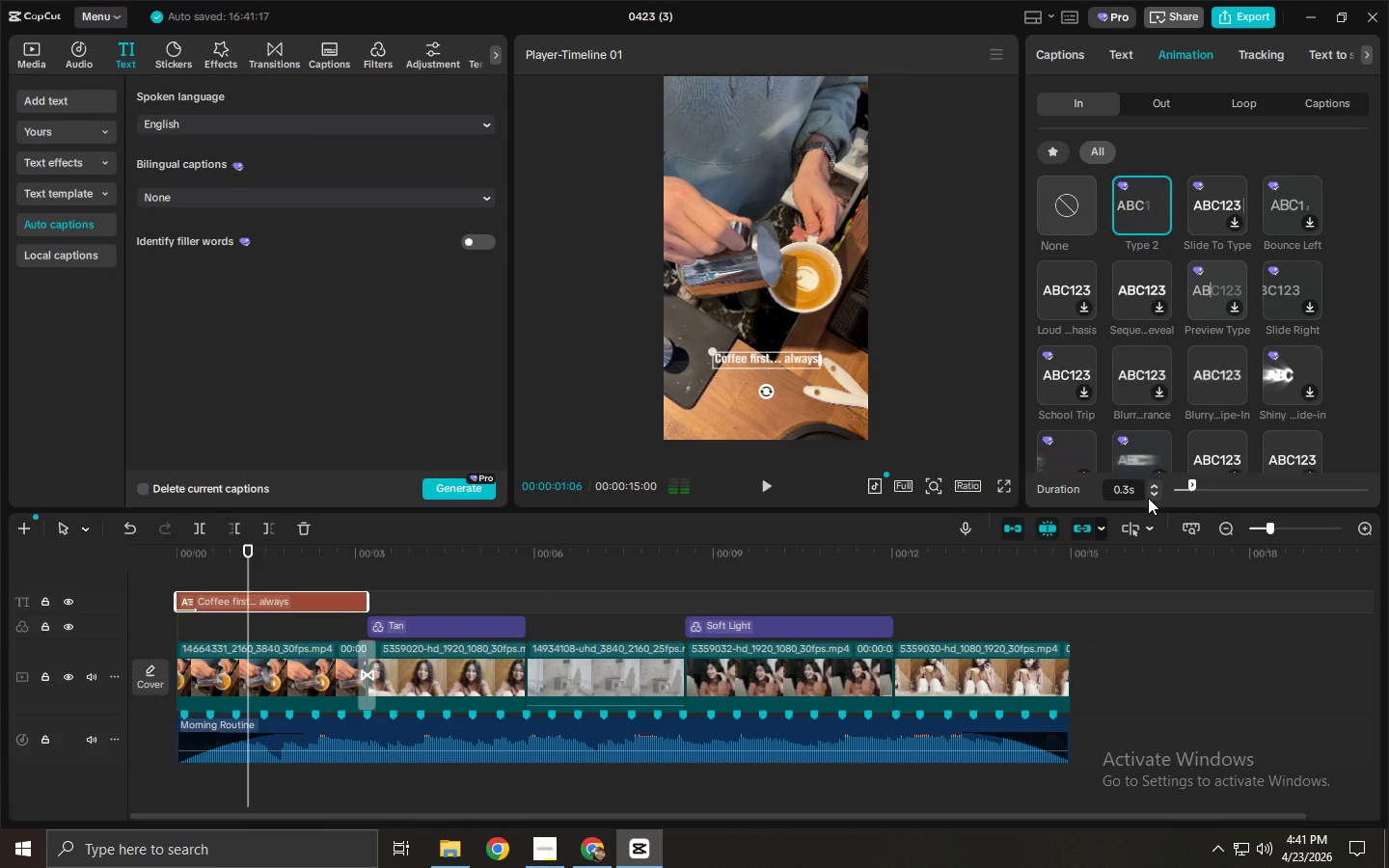 
key(Space)
 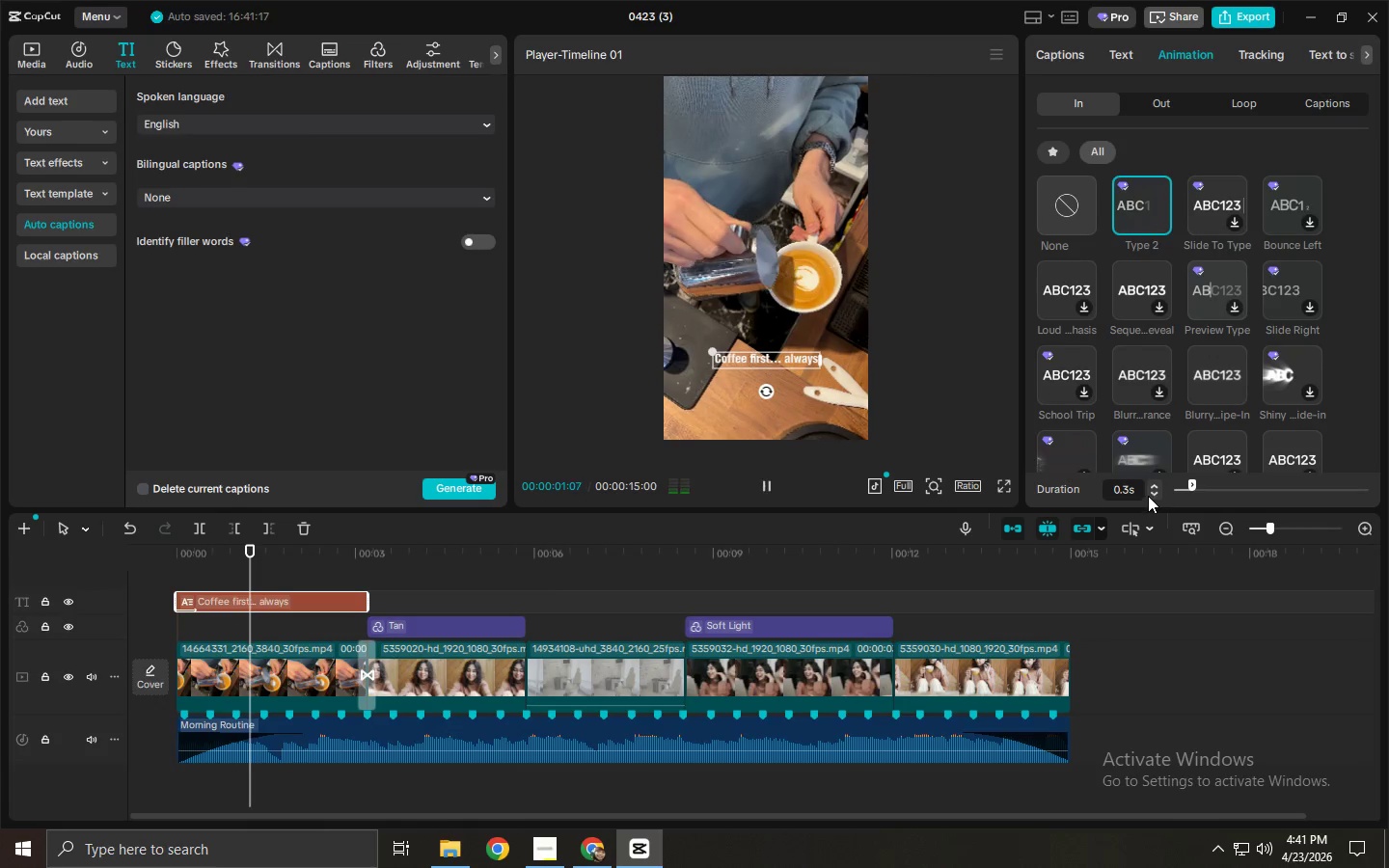 
left_click([1151, 492])
 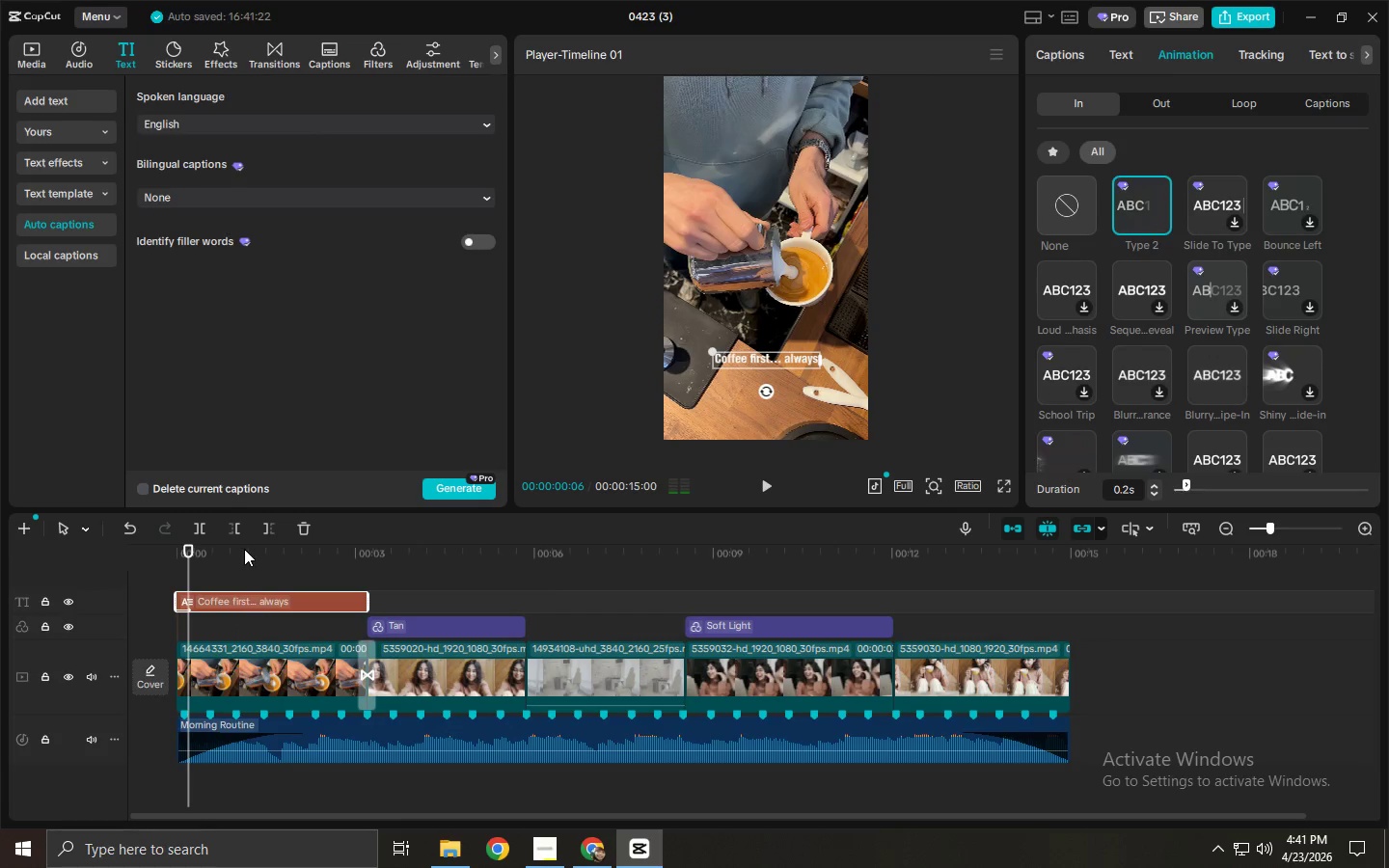 
left_click_drag(start_coordinate=[207, 553], to_coordinate=[123, 547])
 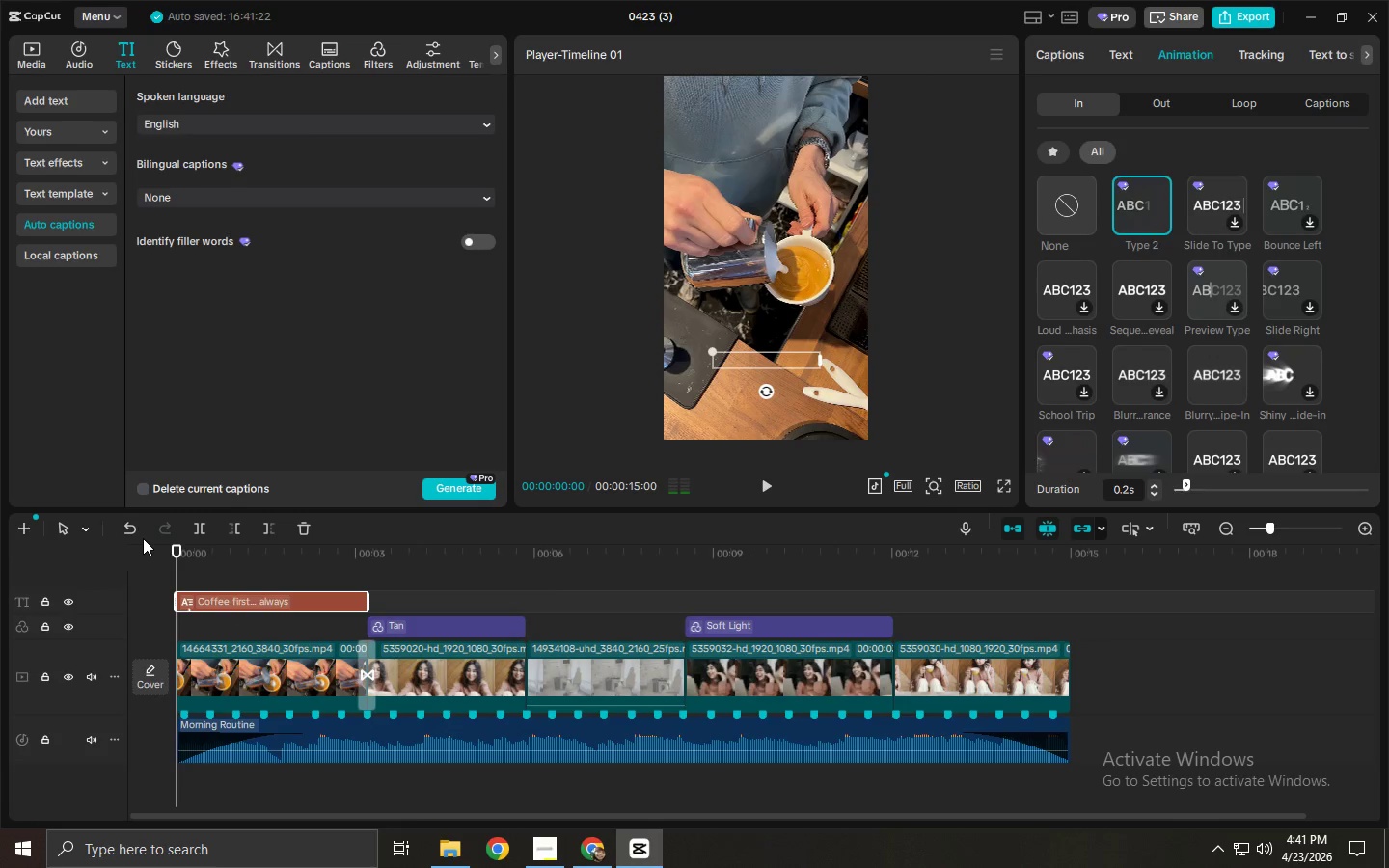 
wait(5.2)
 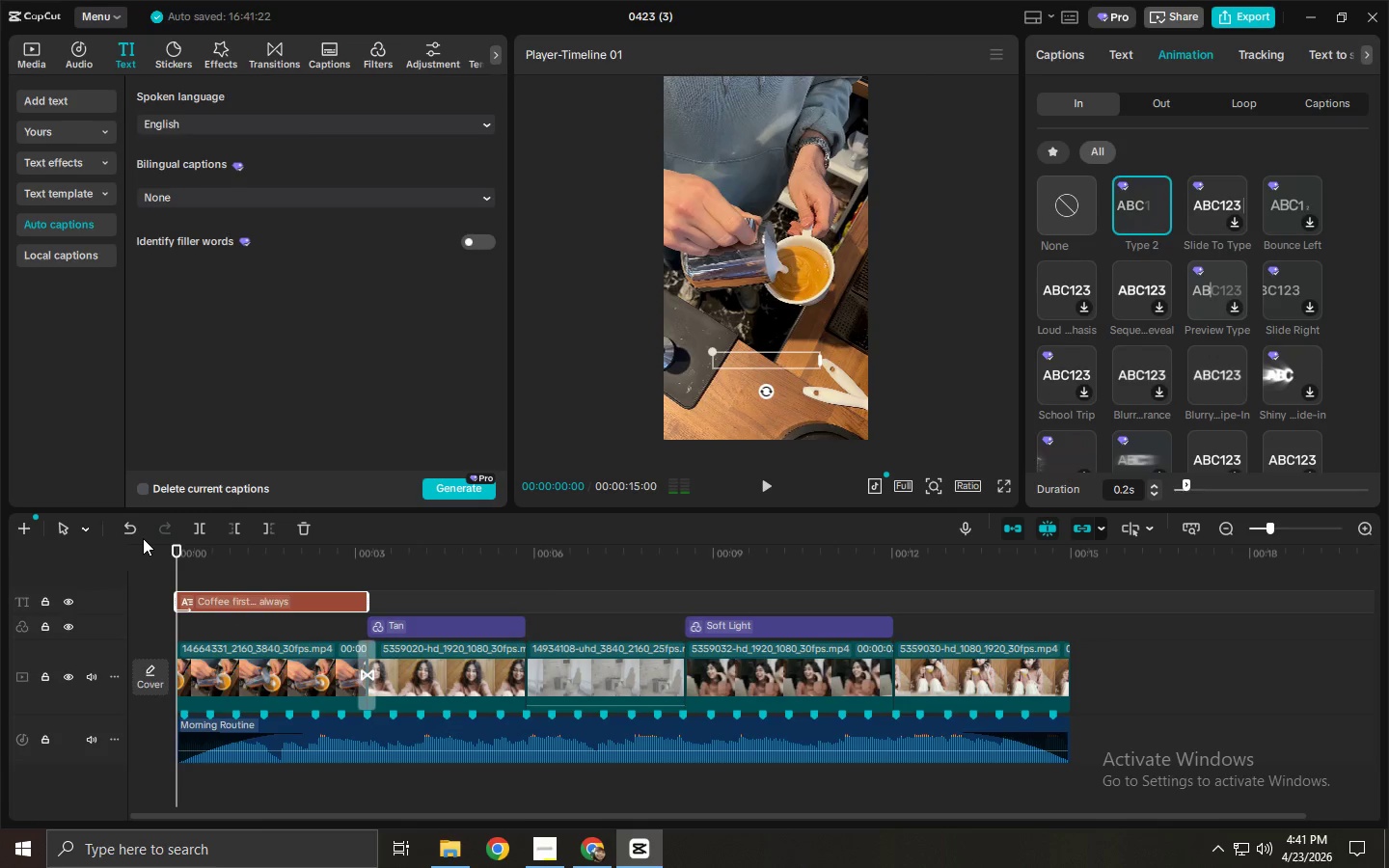 
key(Space)
 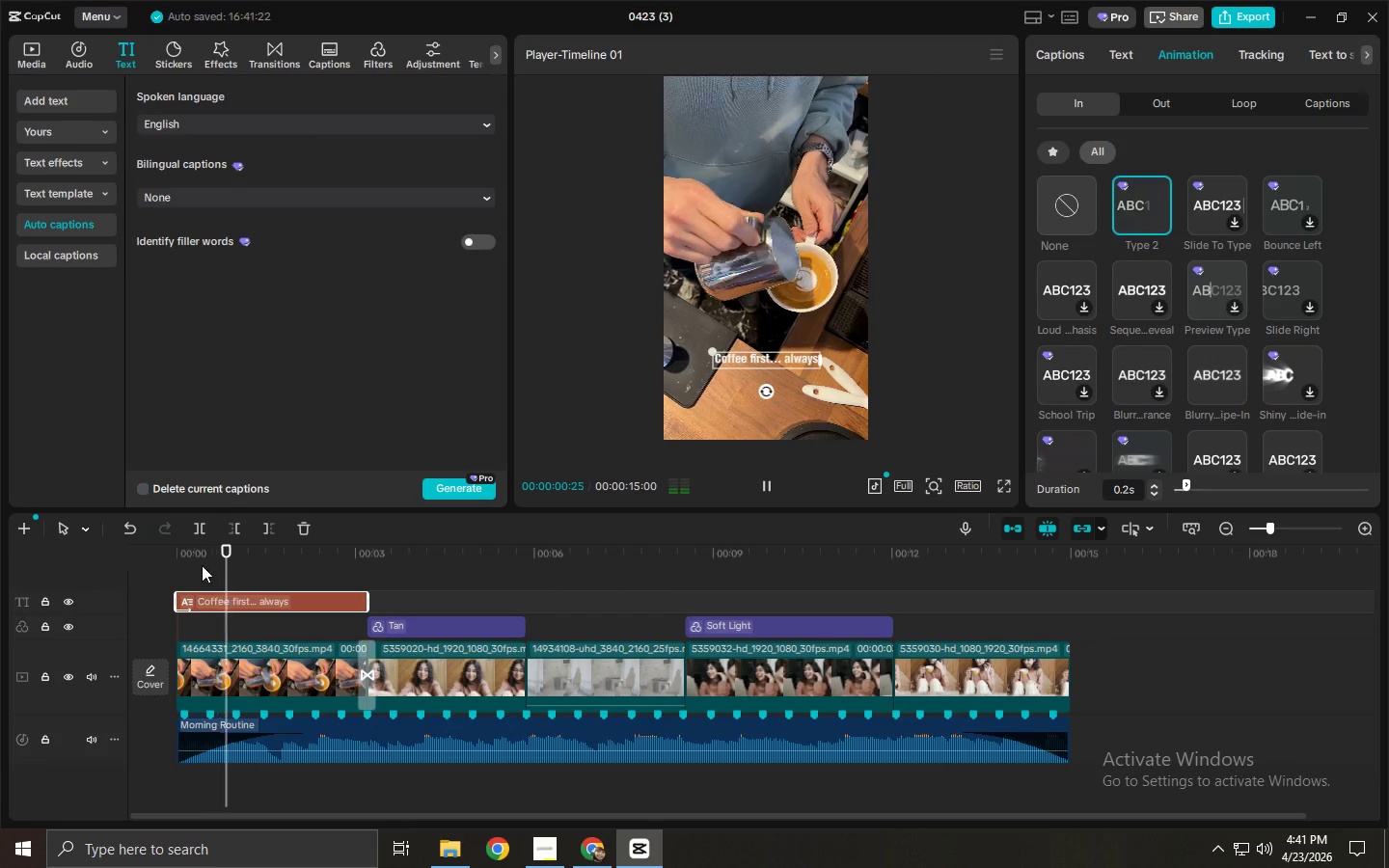 
left_click_drag(start_coordinate=[265, 561], to_coordinate=[116, 555])
 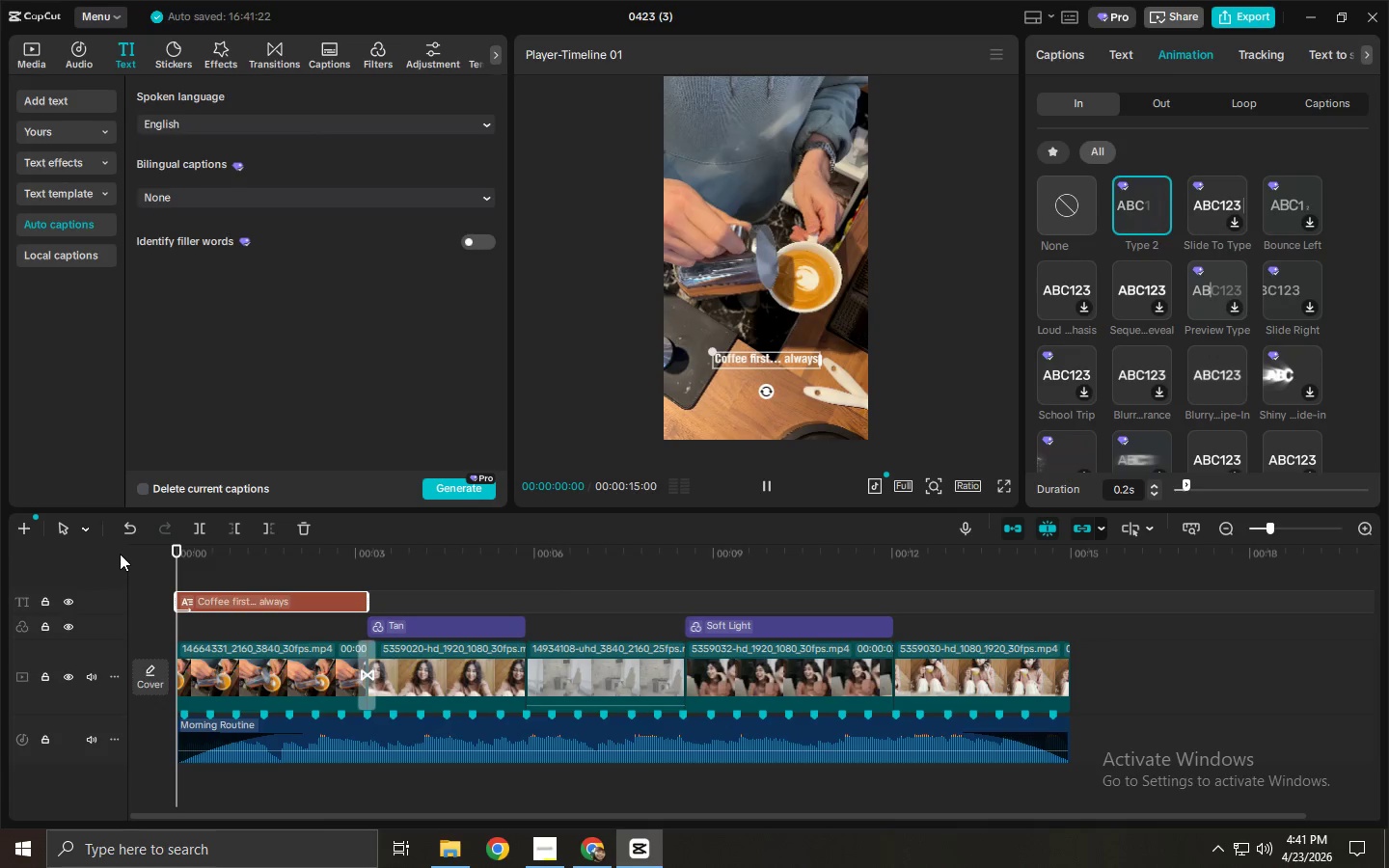 
key(Space)
 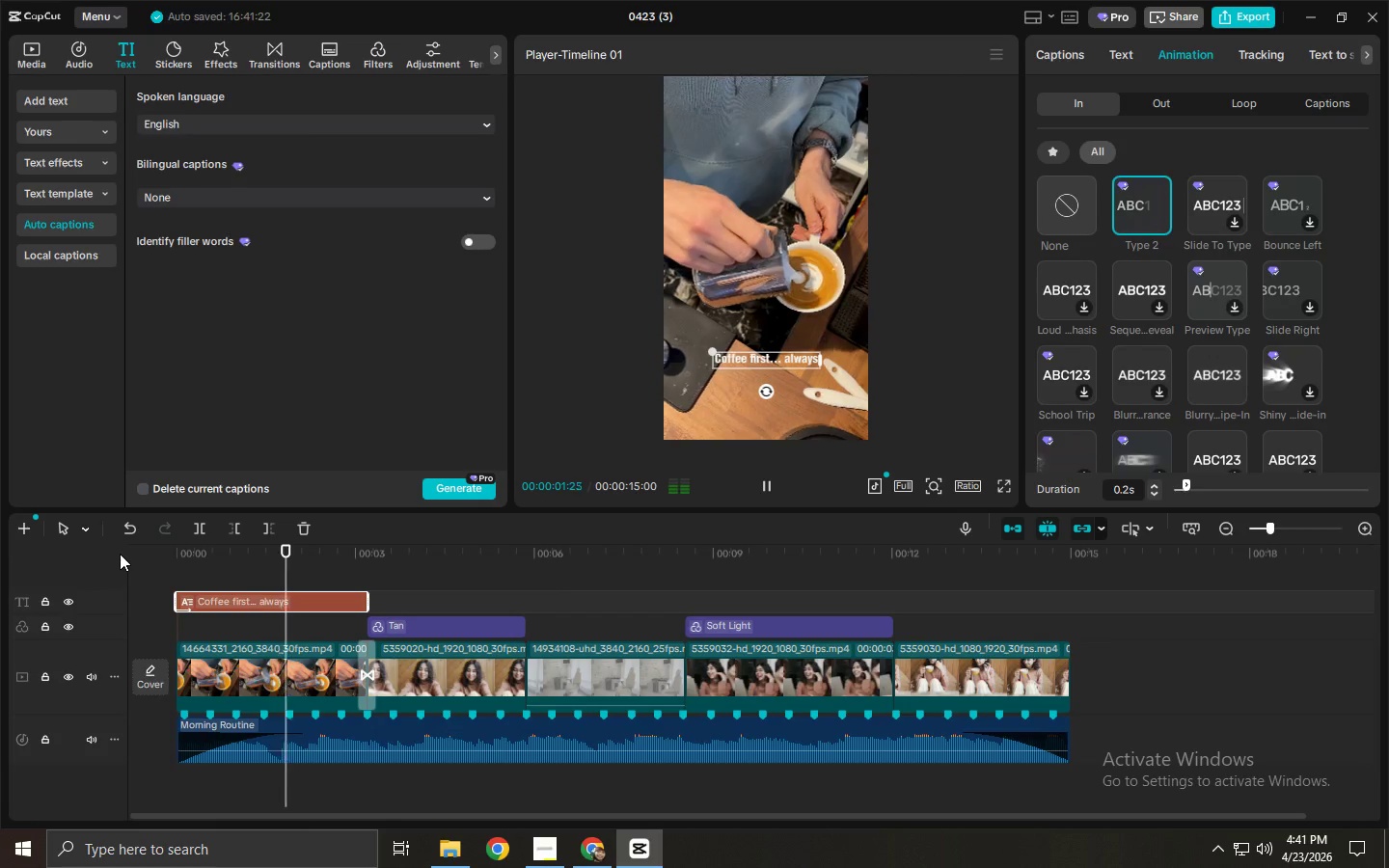 
key(Space)
 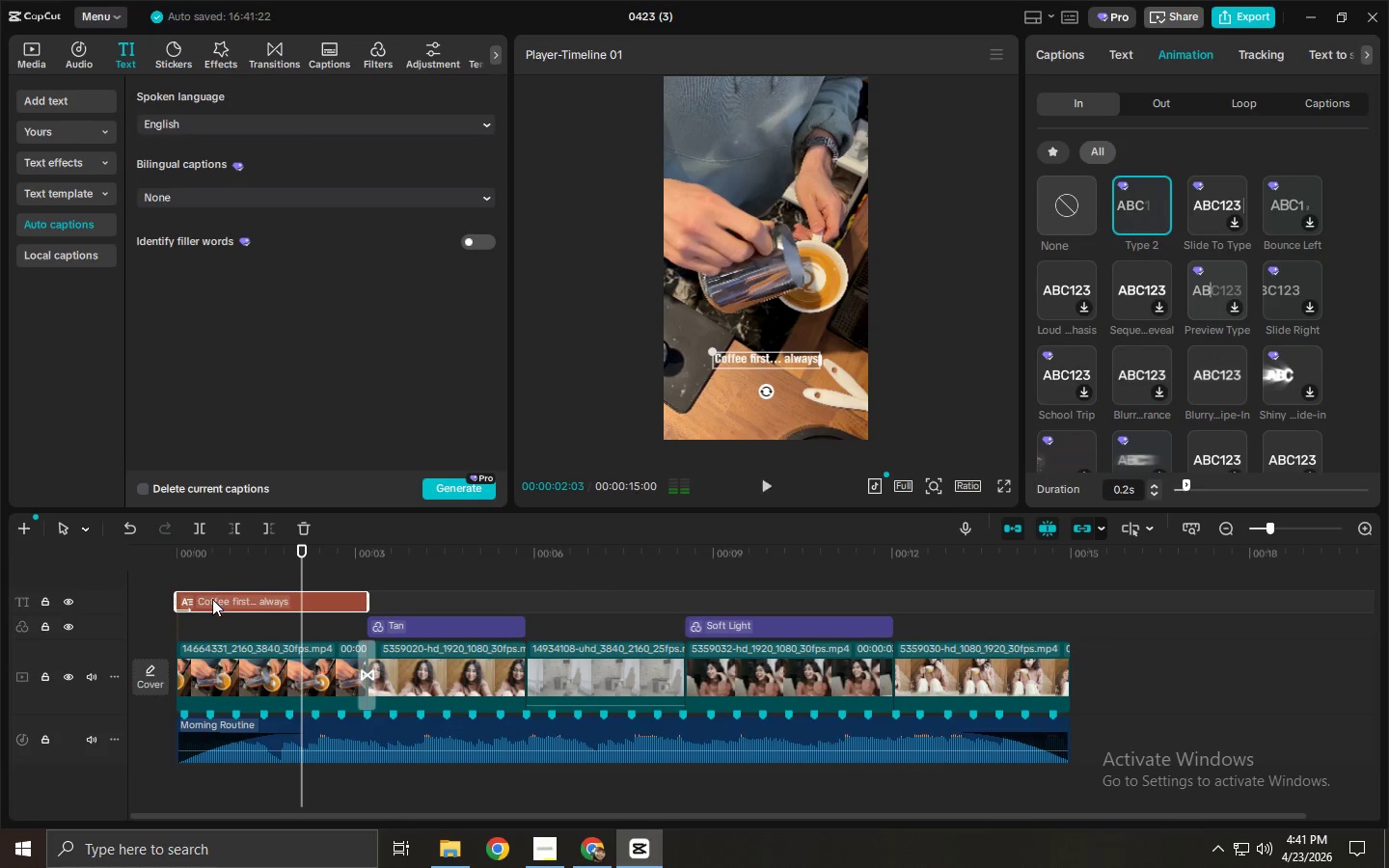 
left_click([212, 600])
 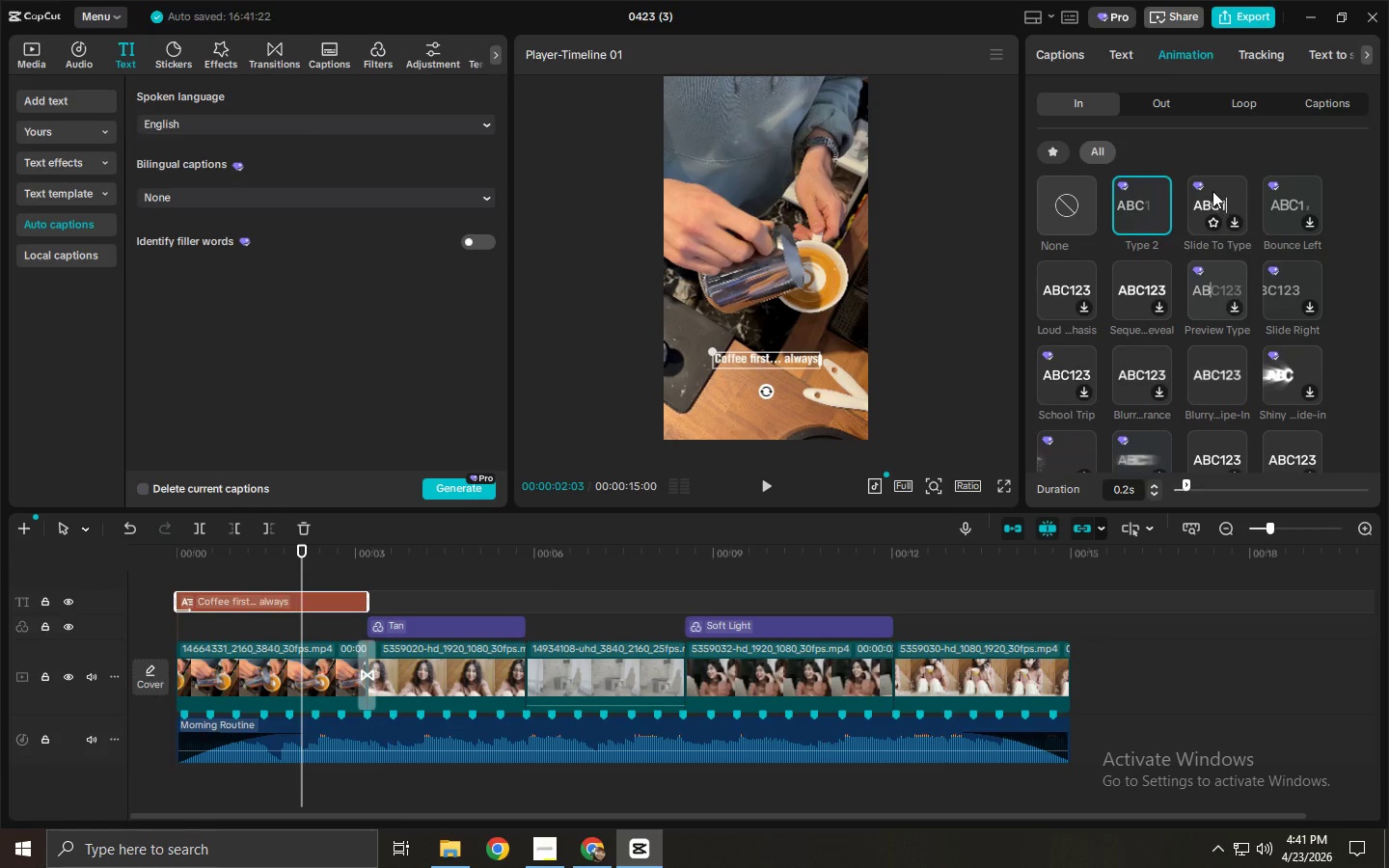 
left_click([1212, 191])
 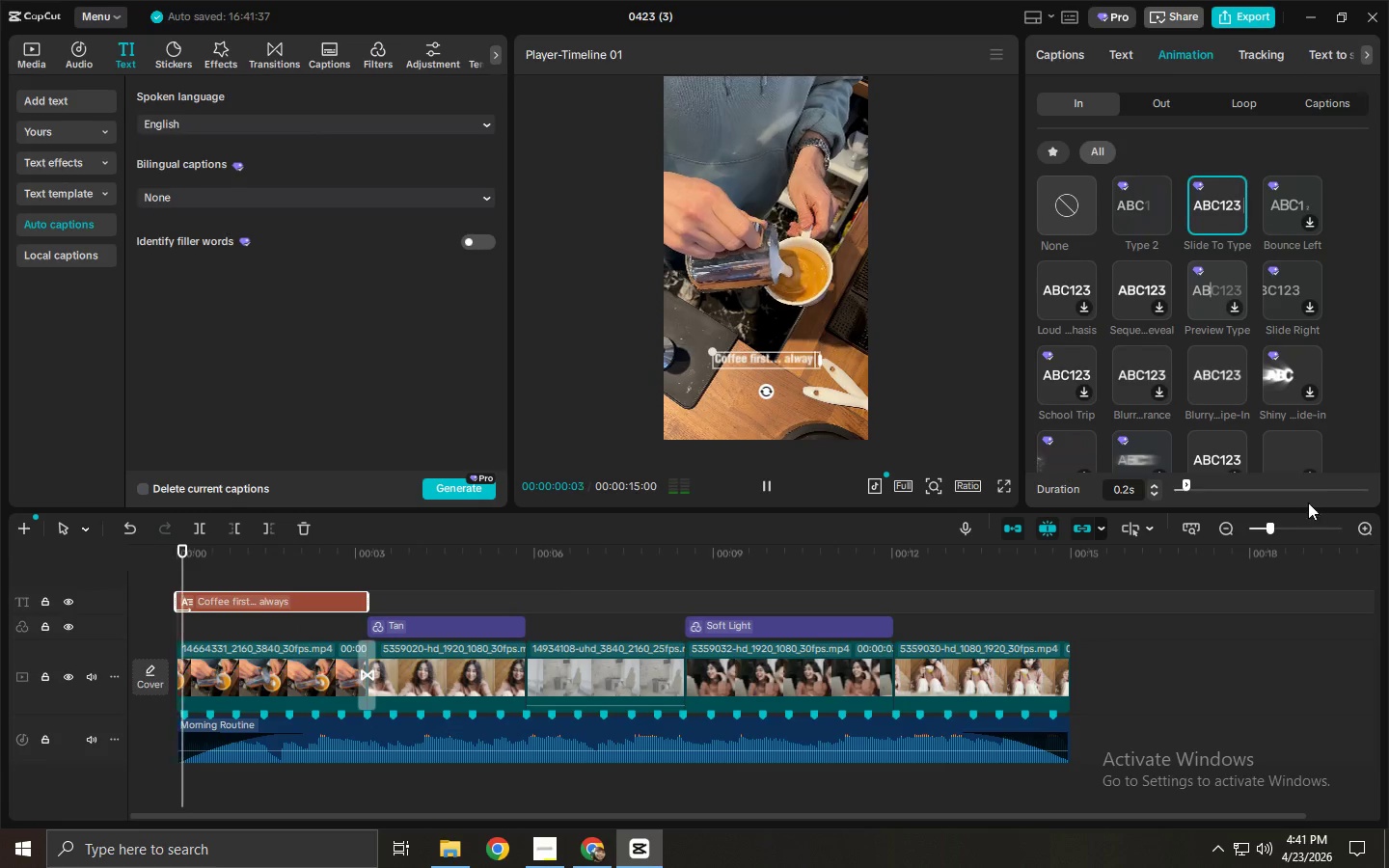 
left_click([1153, 485])
 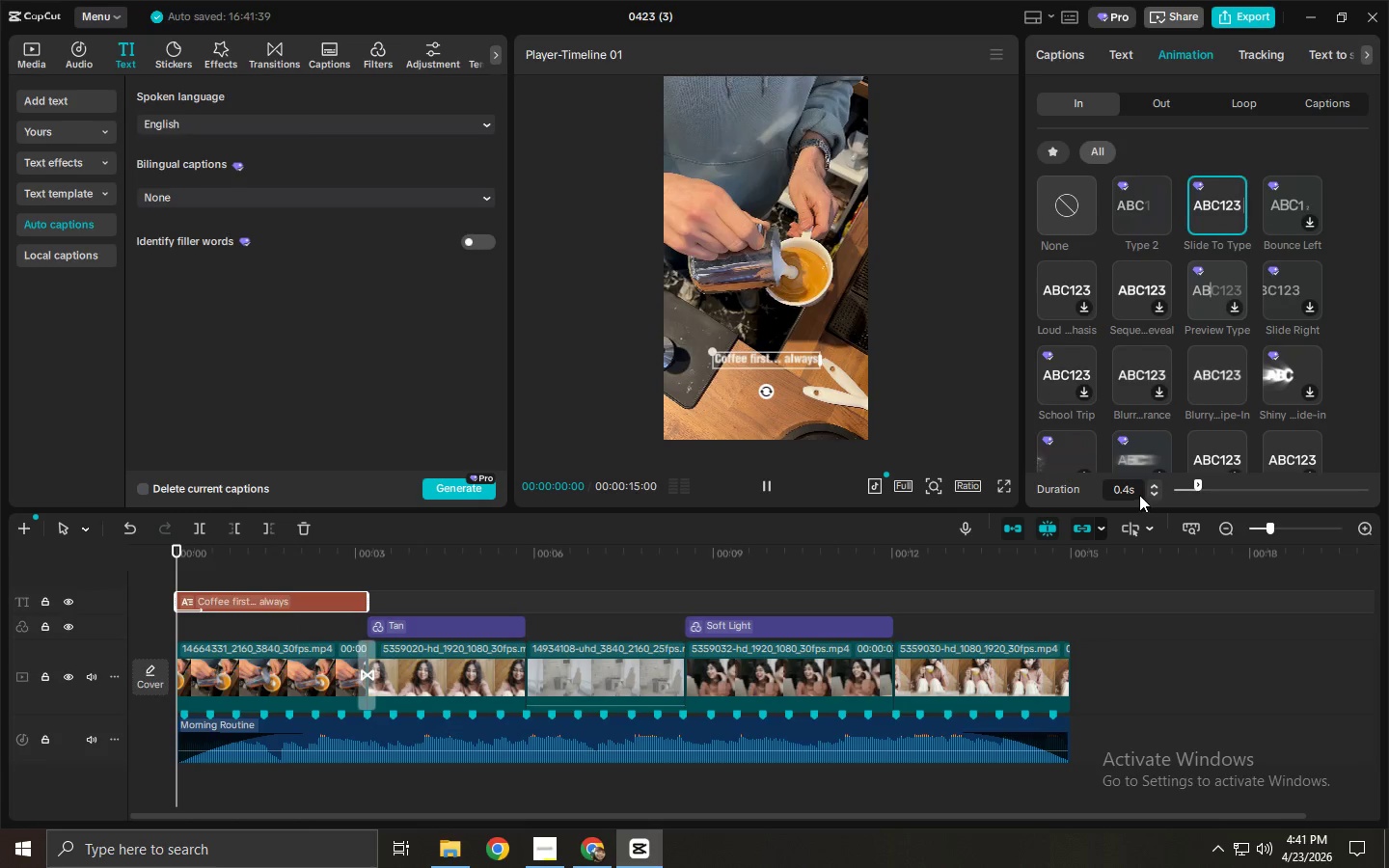 
left_click([1156, 486])
 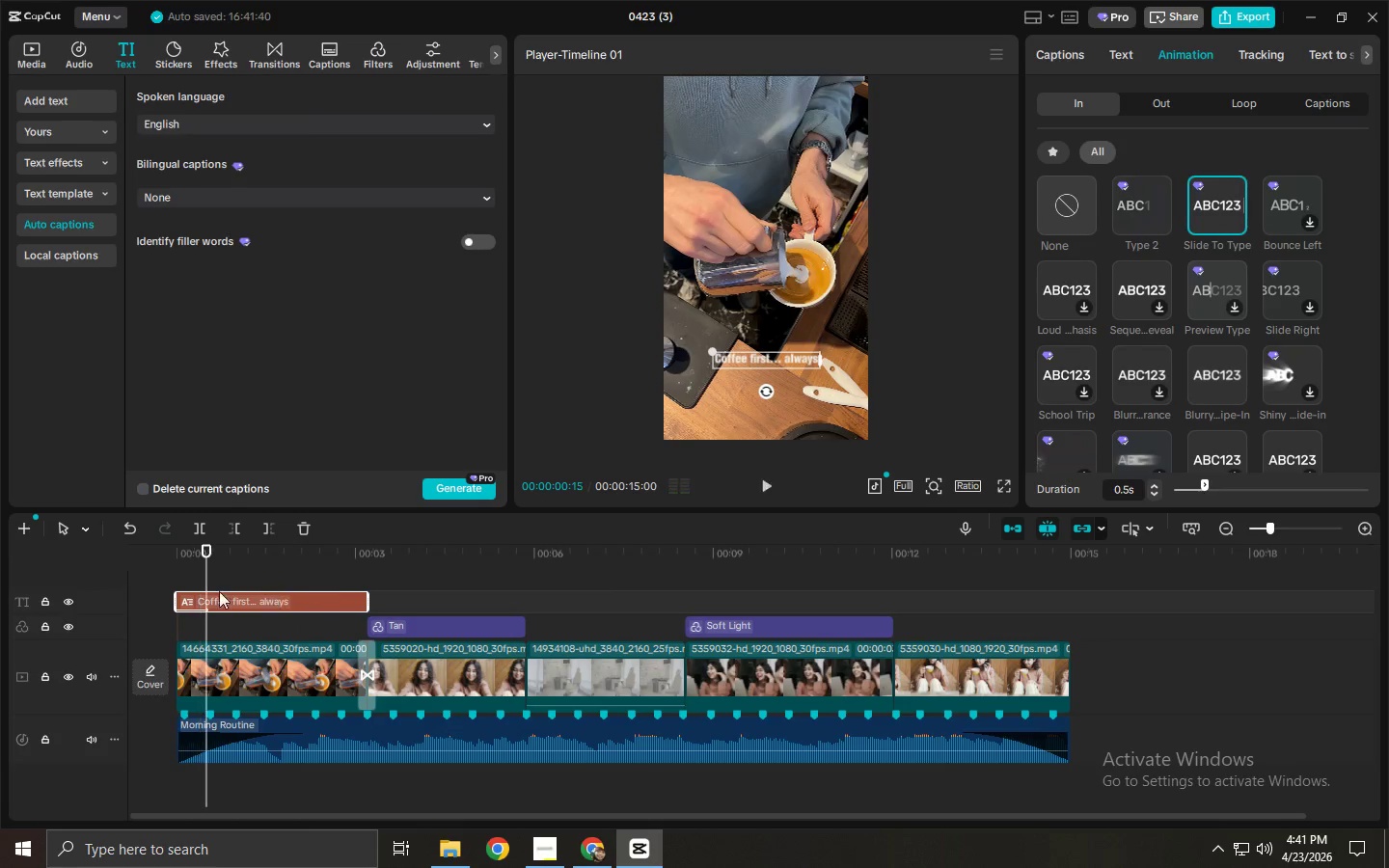 
left_click_drag(start_coordinate=[205, 552], to_coordinate=[135, 552])
 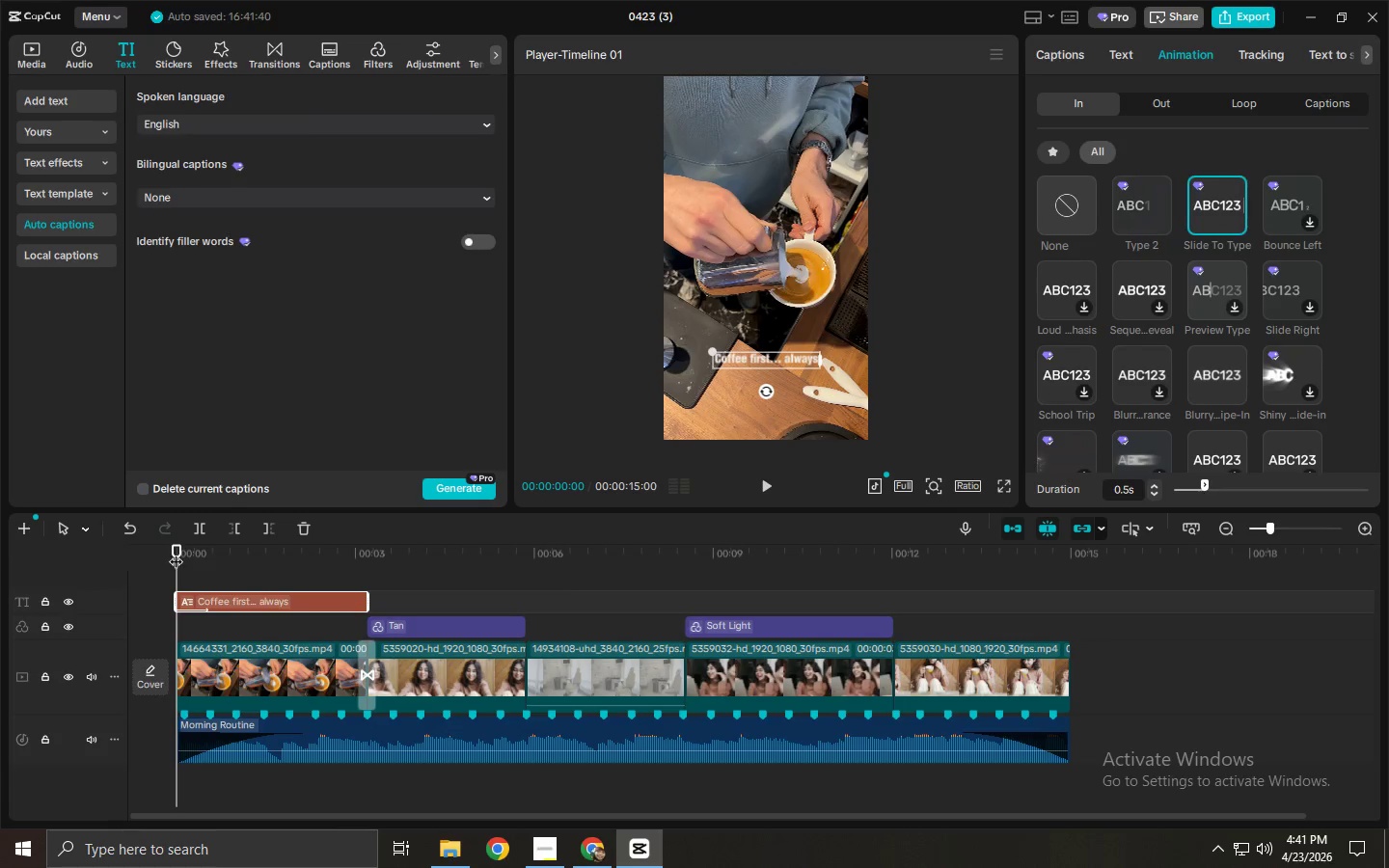 
key(Space)
 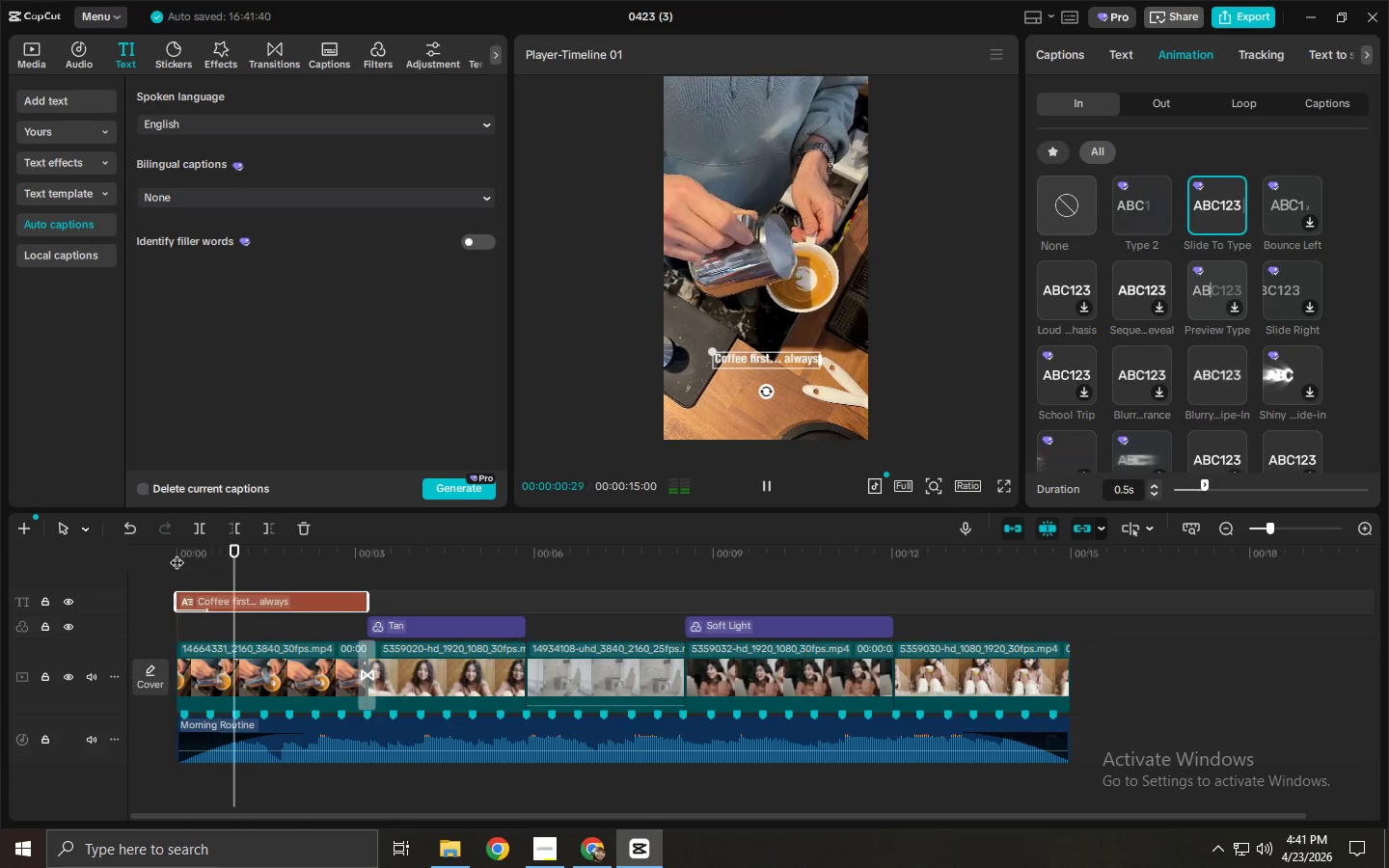 
key(Space)
 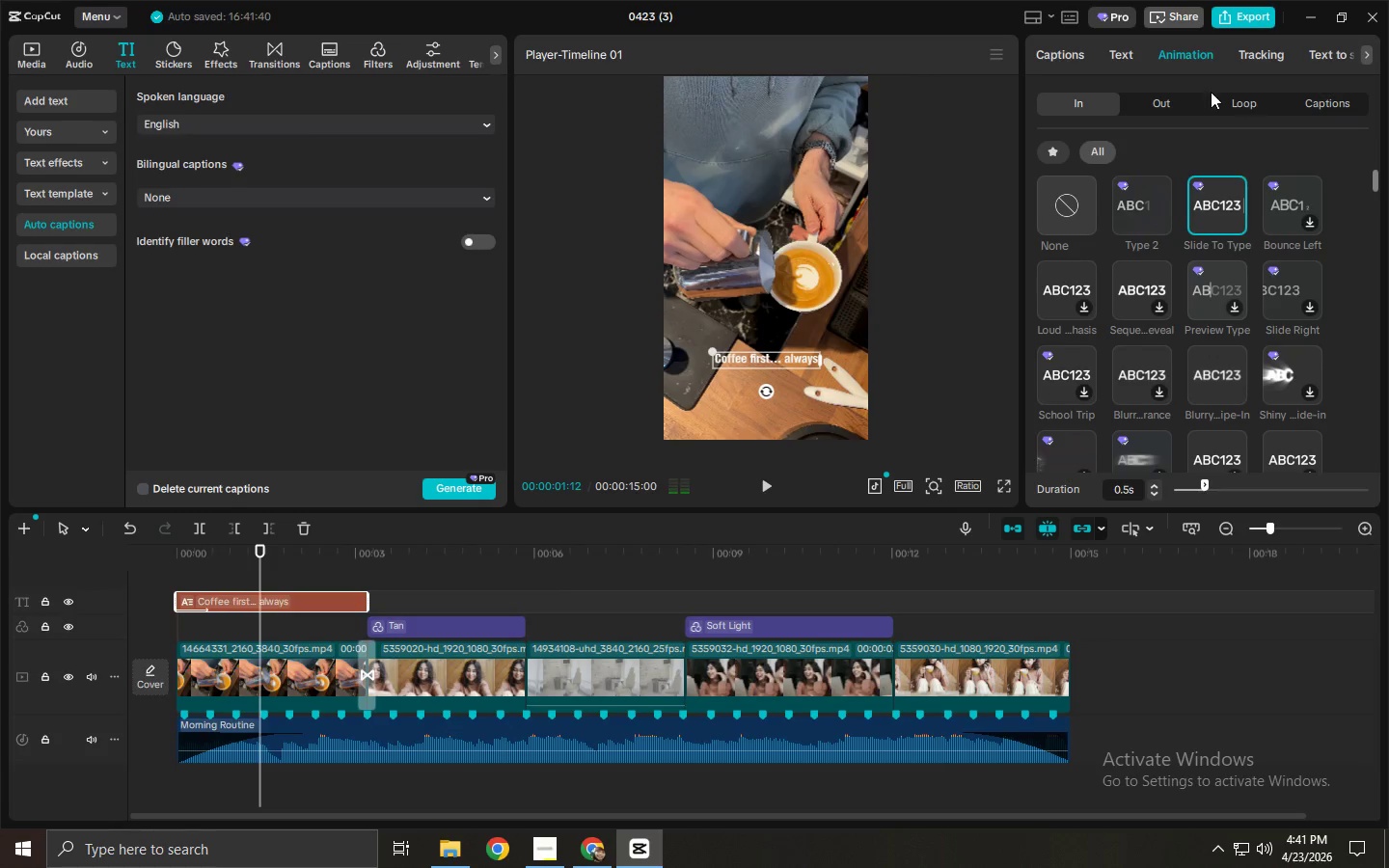 
left_click([1174, 102])
 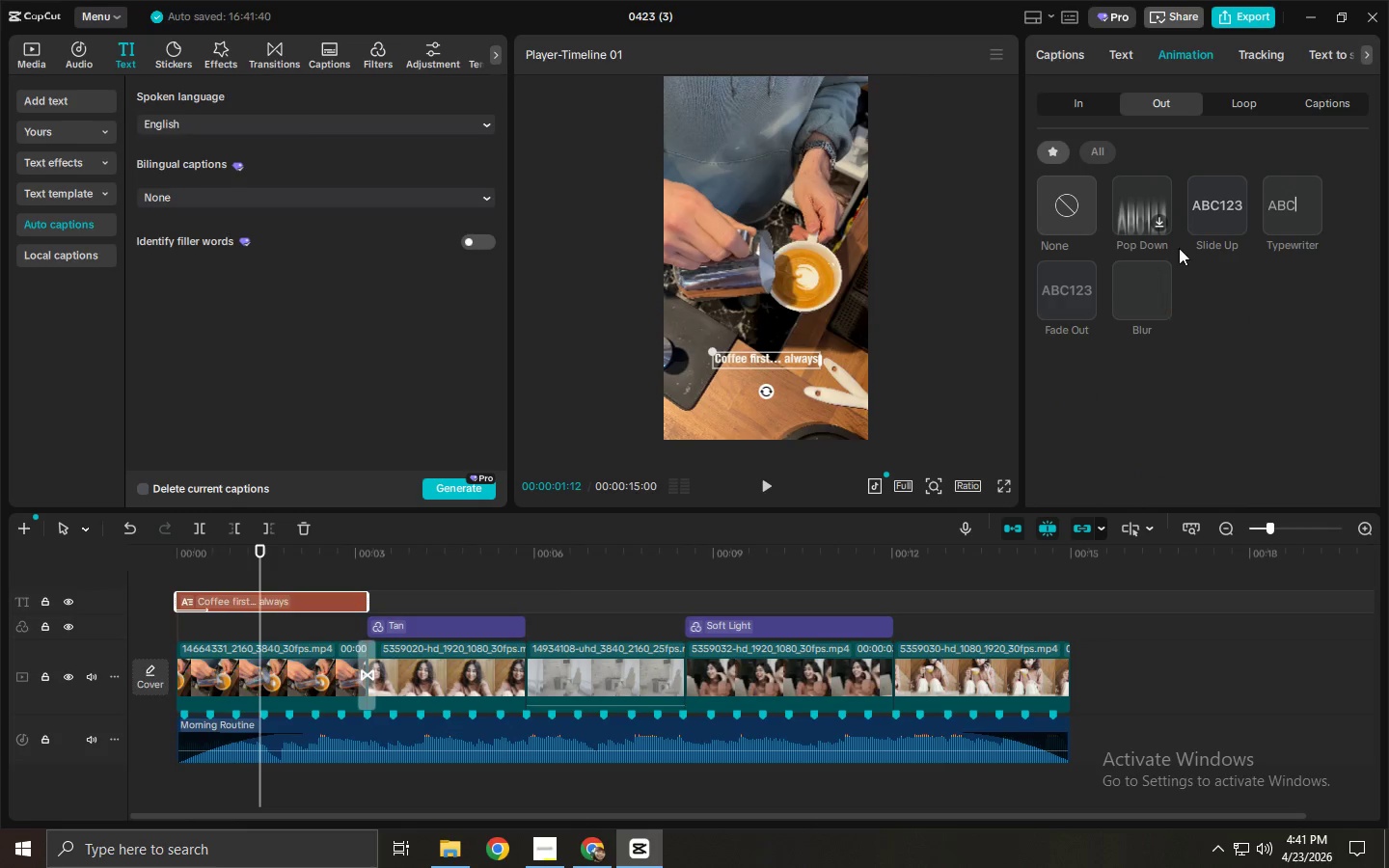 
left_click([1273, 199])
 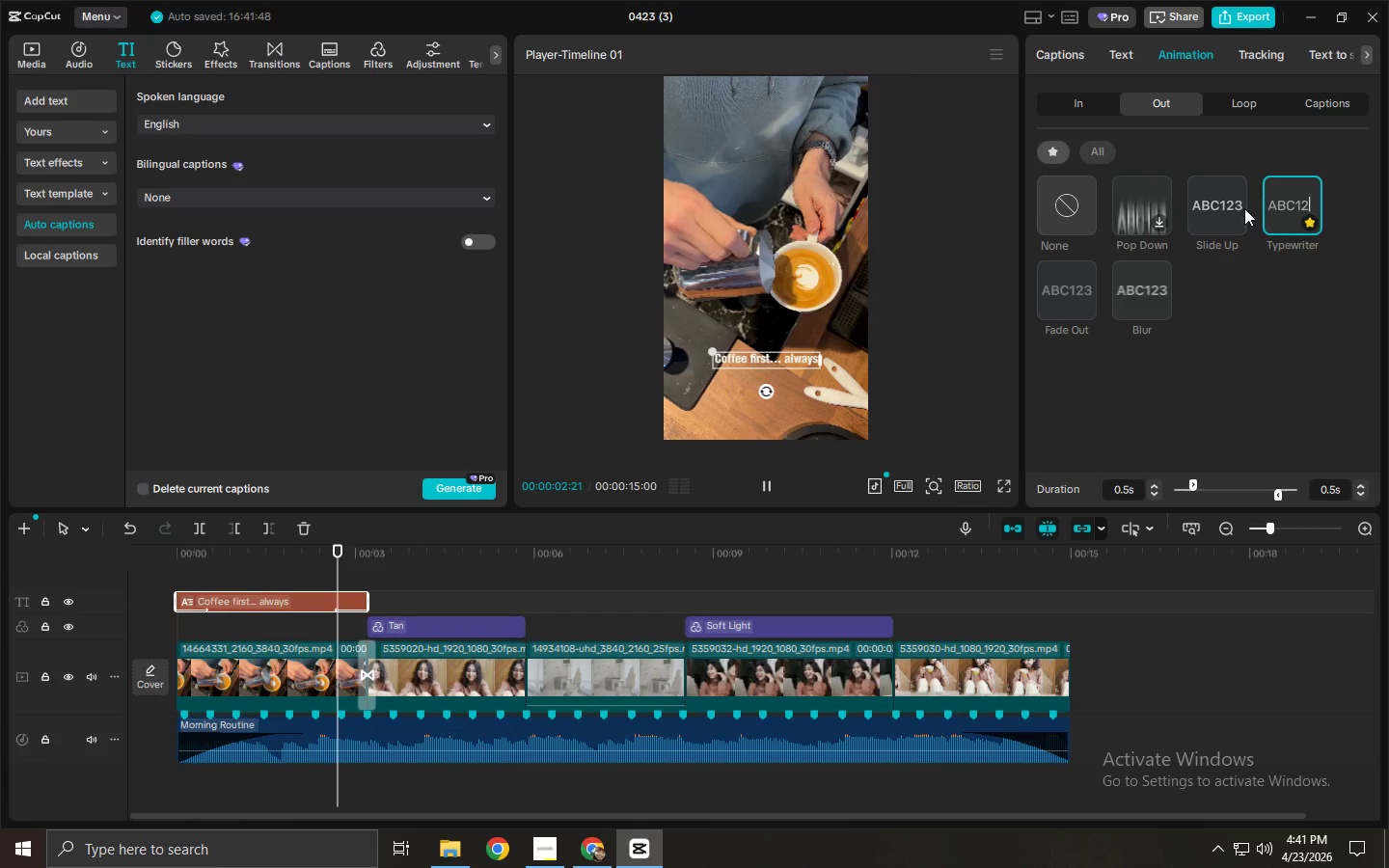 
key(Space)
 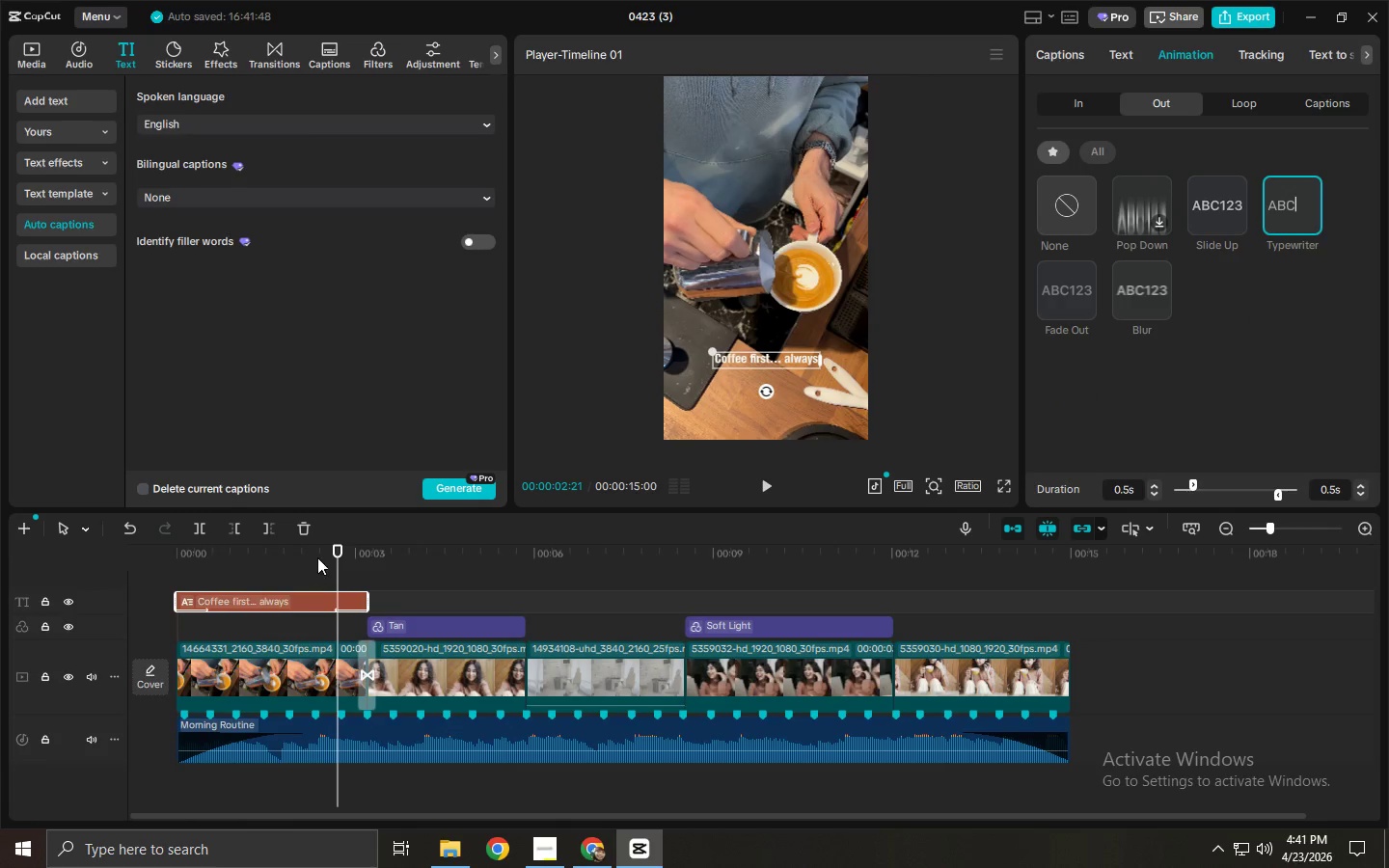 
left_click_drag(start_coordinate=[317, 557], to_coordinate=[312, 557])
 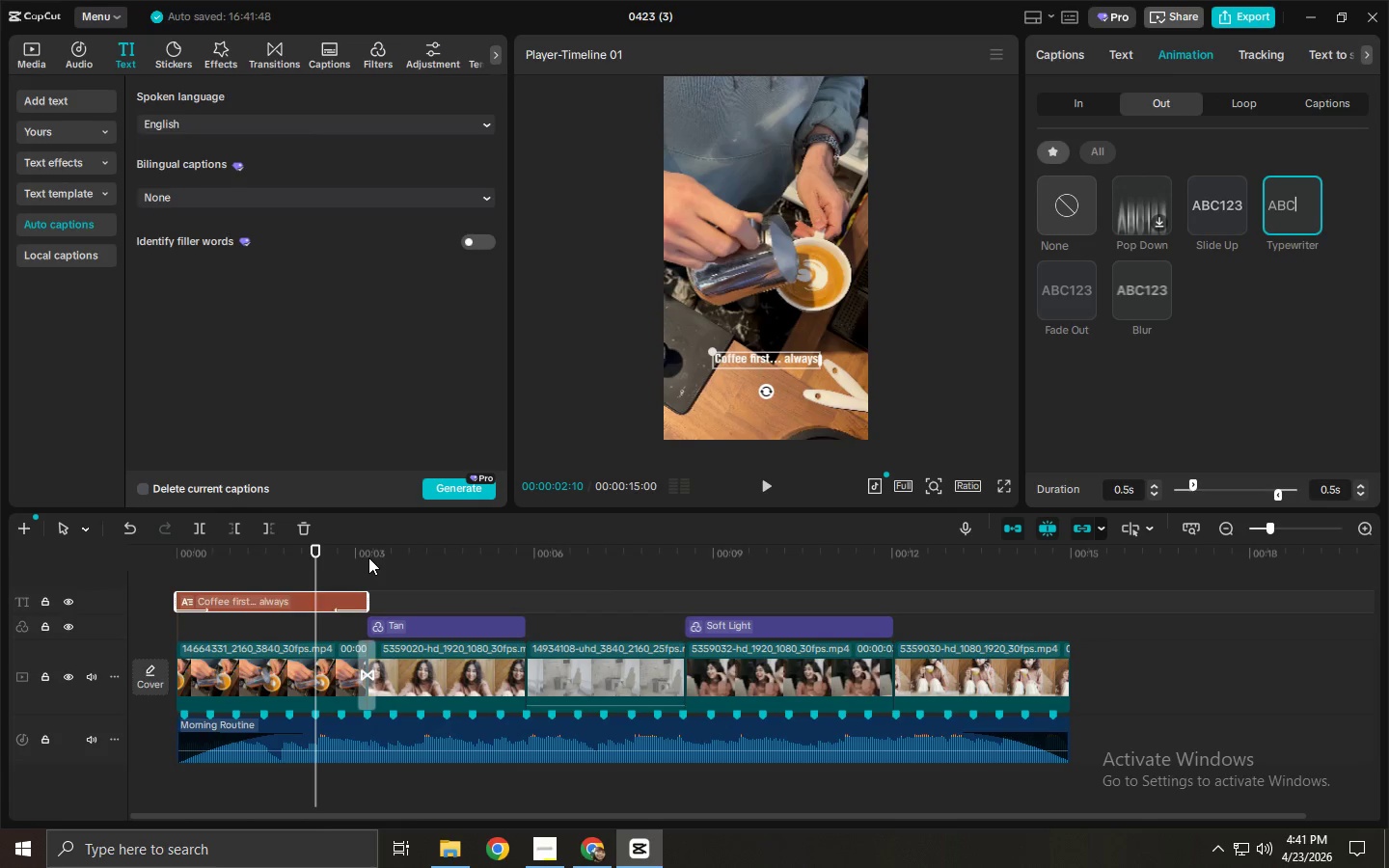 
wait(13.03)
 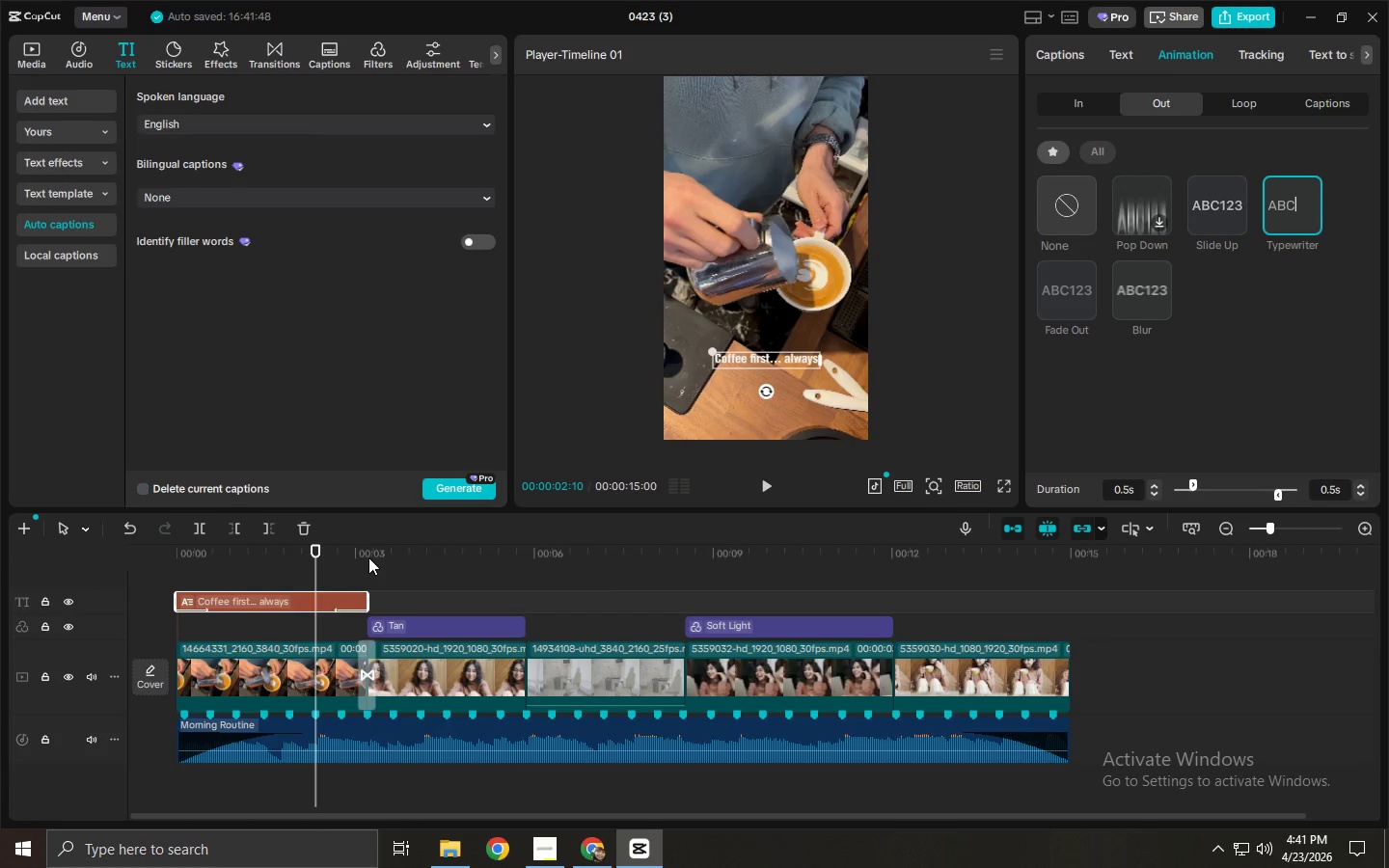 
left_click_drag(start_coordinate=[350, 559], to_coordinate=[216, 562])
 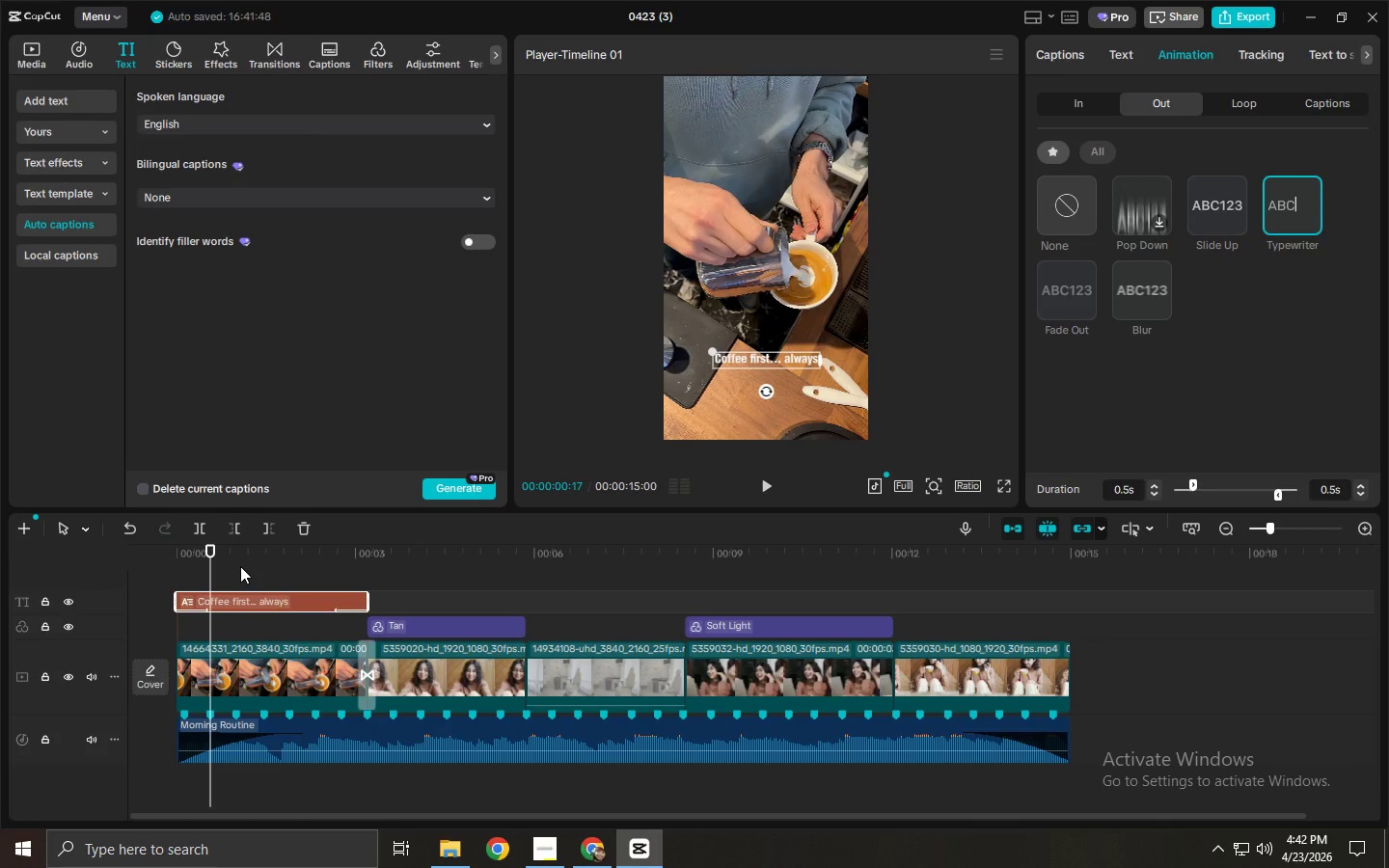 
wait(15.78)
 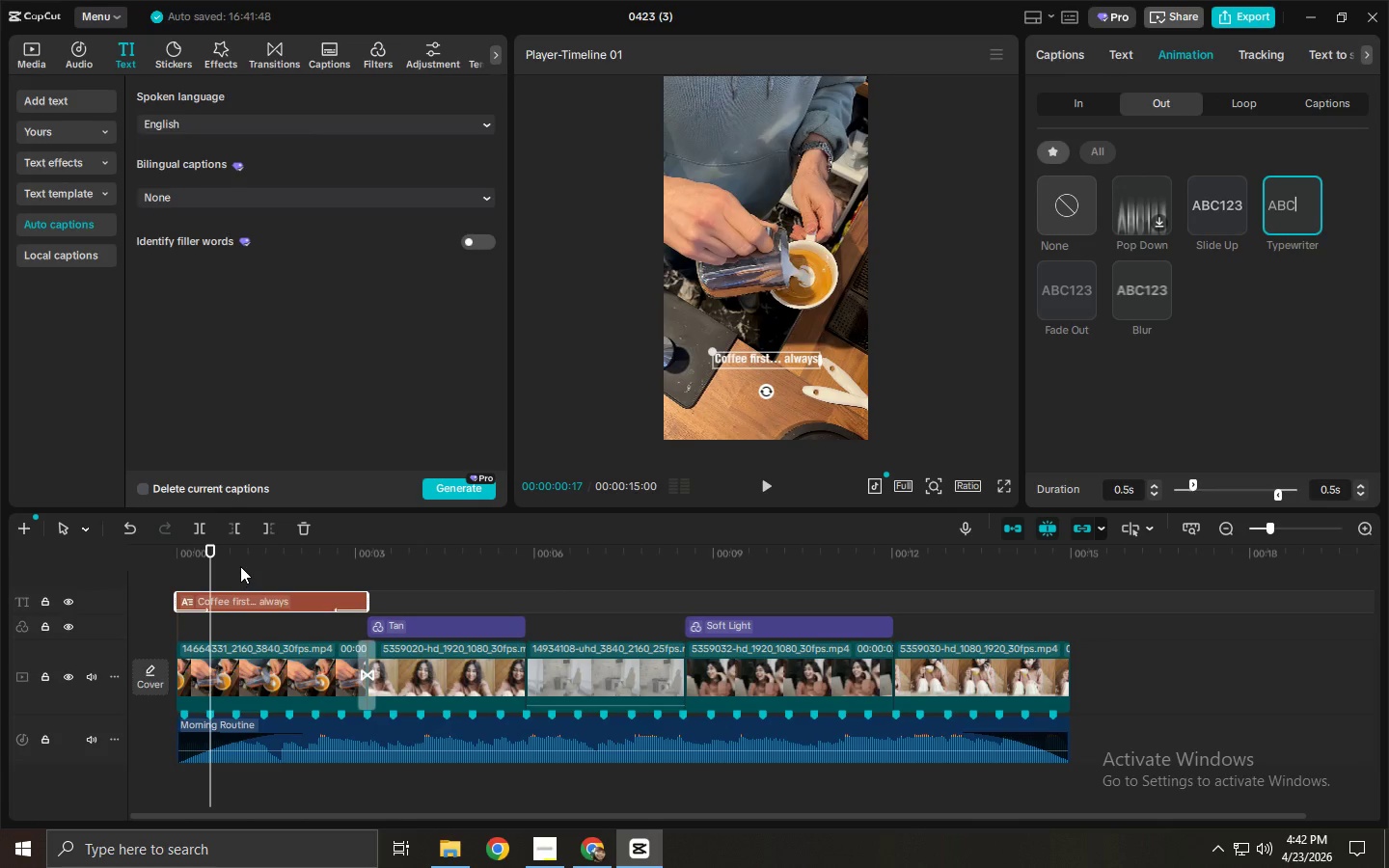 
key(Space)
 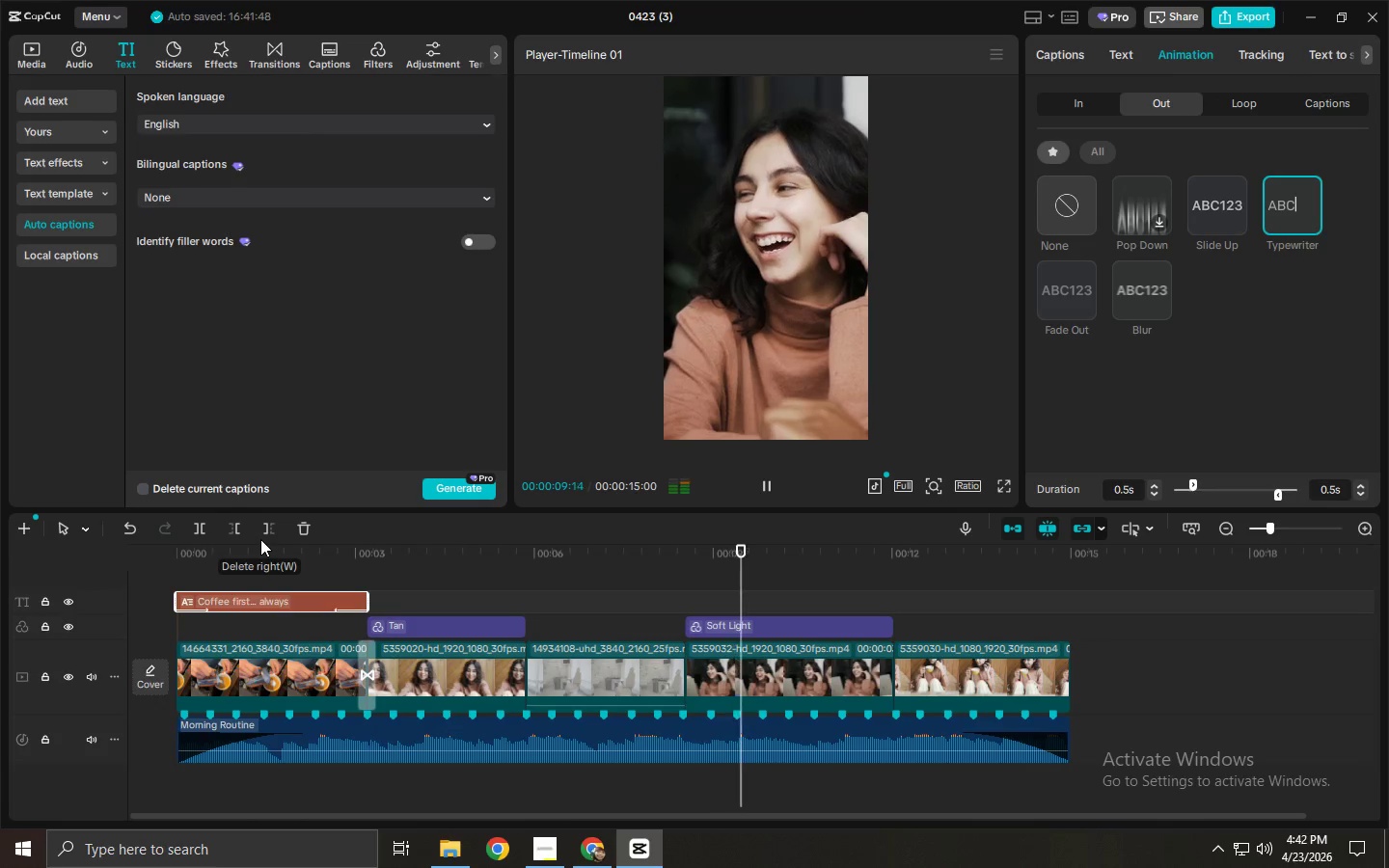 
wait(14.05)
 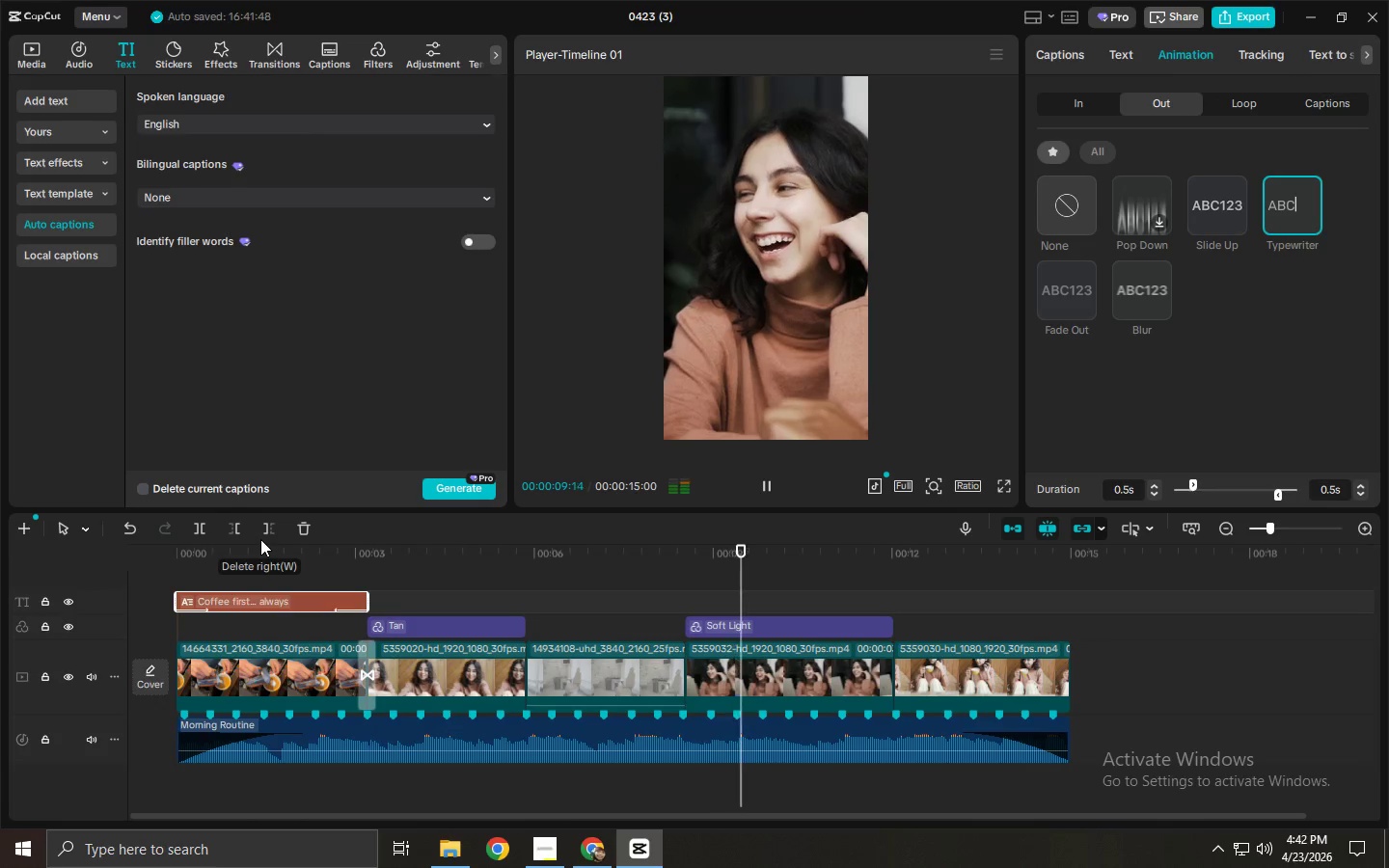 
left_click_drag(start_coordinate=[244, 539], to_coordinate=[191, 556])
 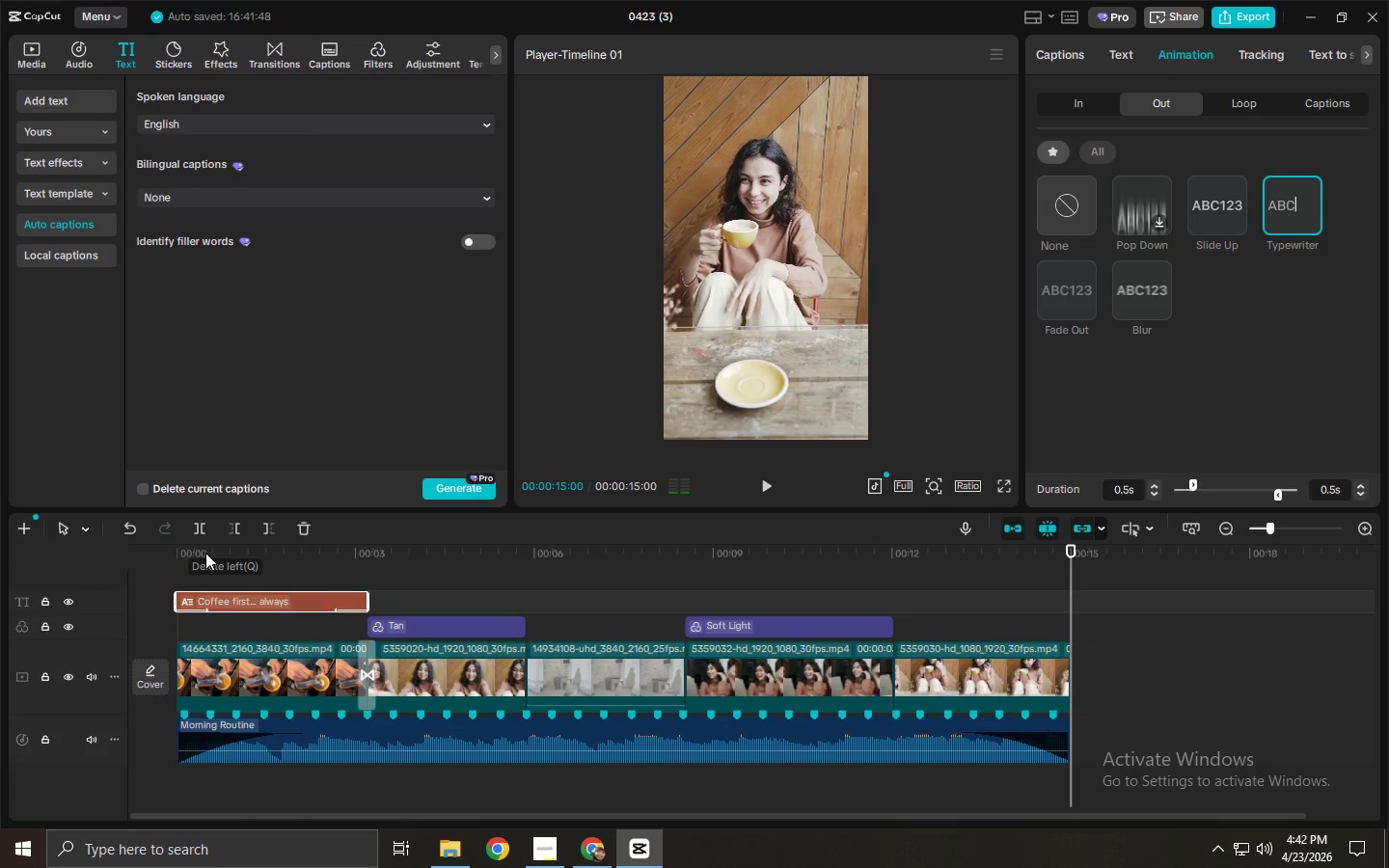 
left_click_drag(start_coordinate=[205, 553], to_coordinate=[176, 555])
 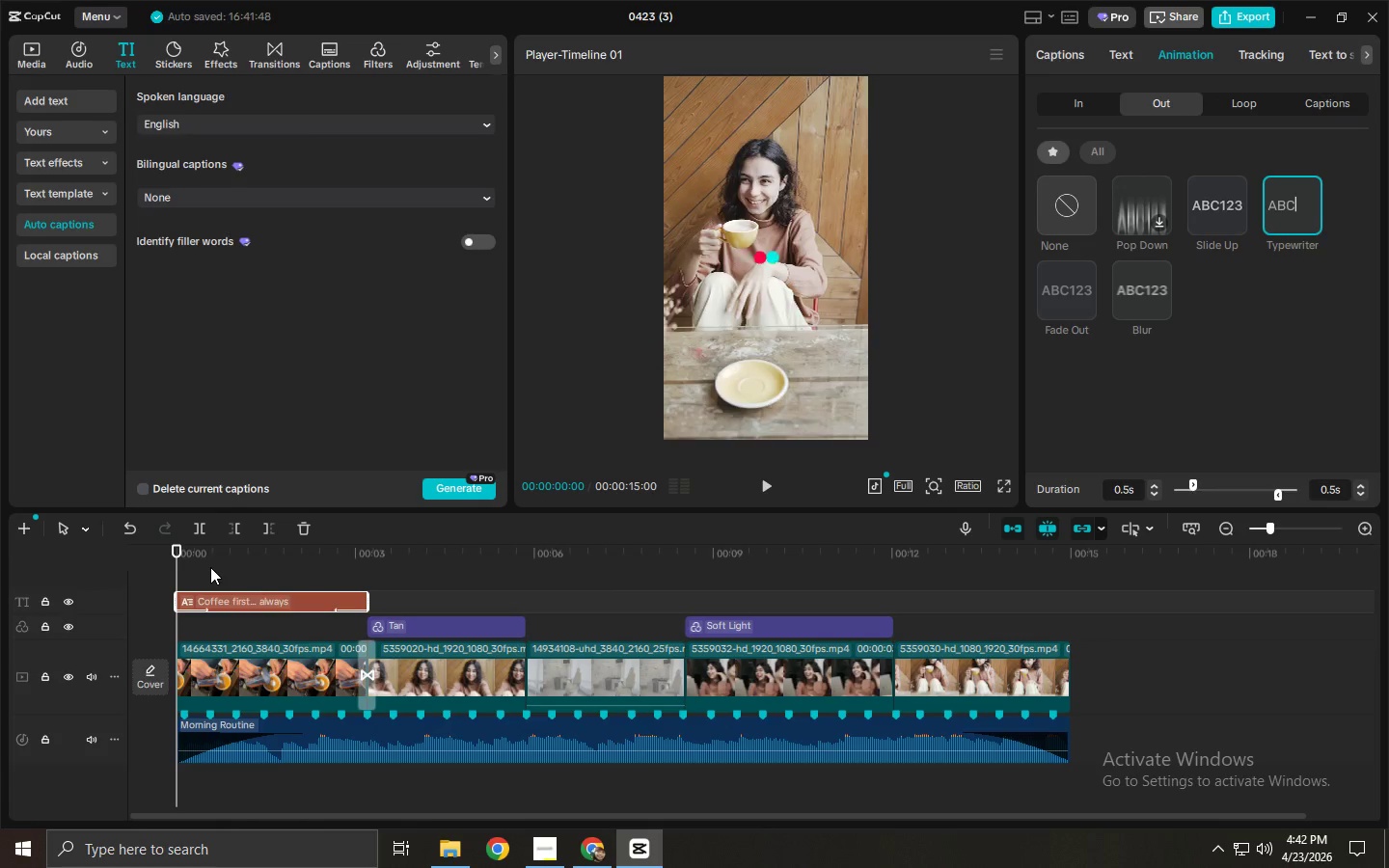 
key(Space)
 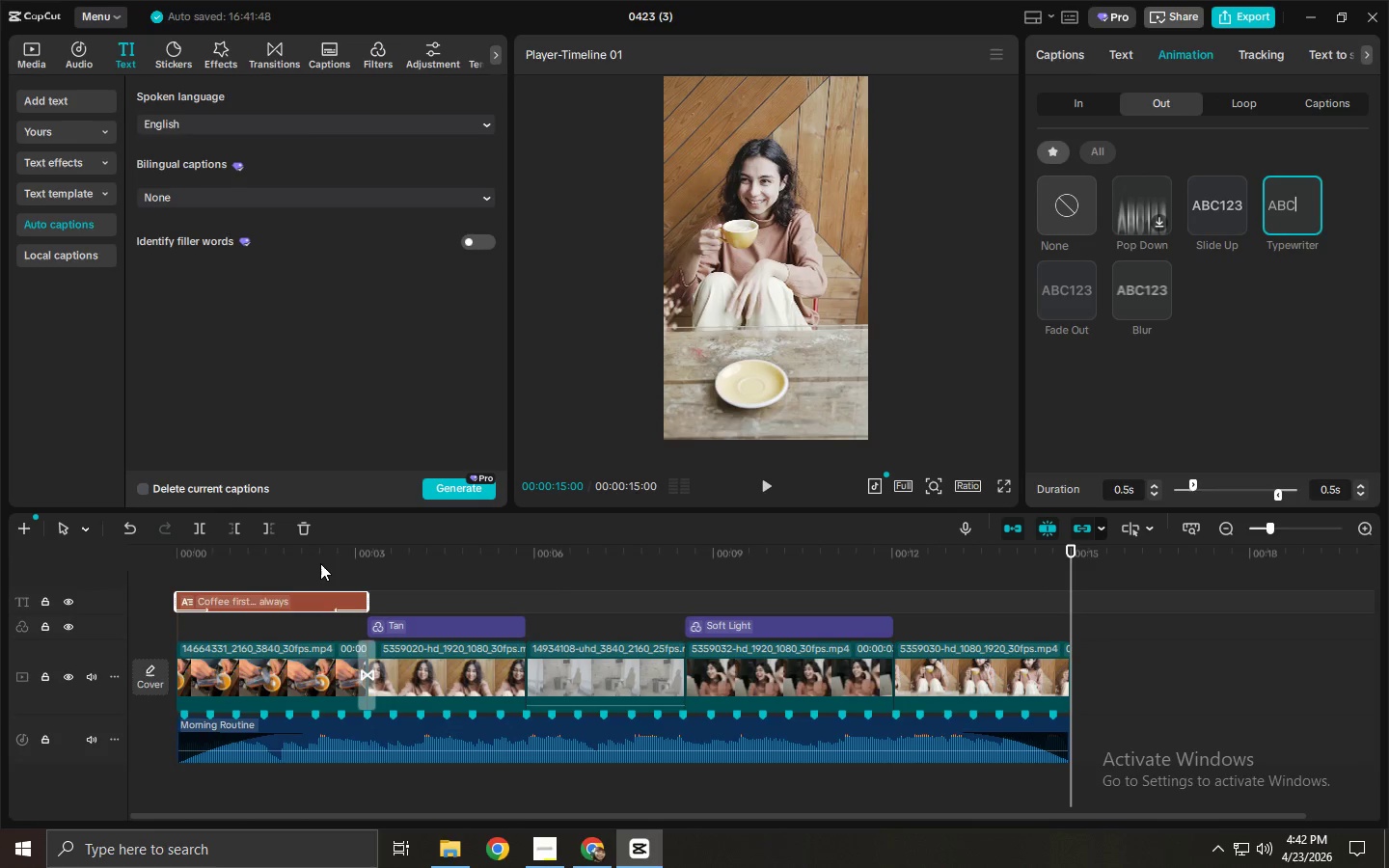 
wait(25.03)
 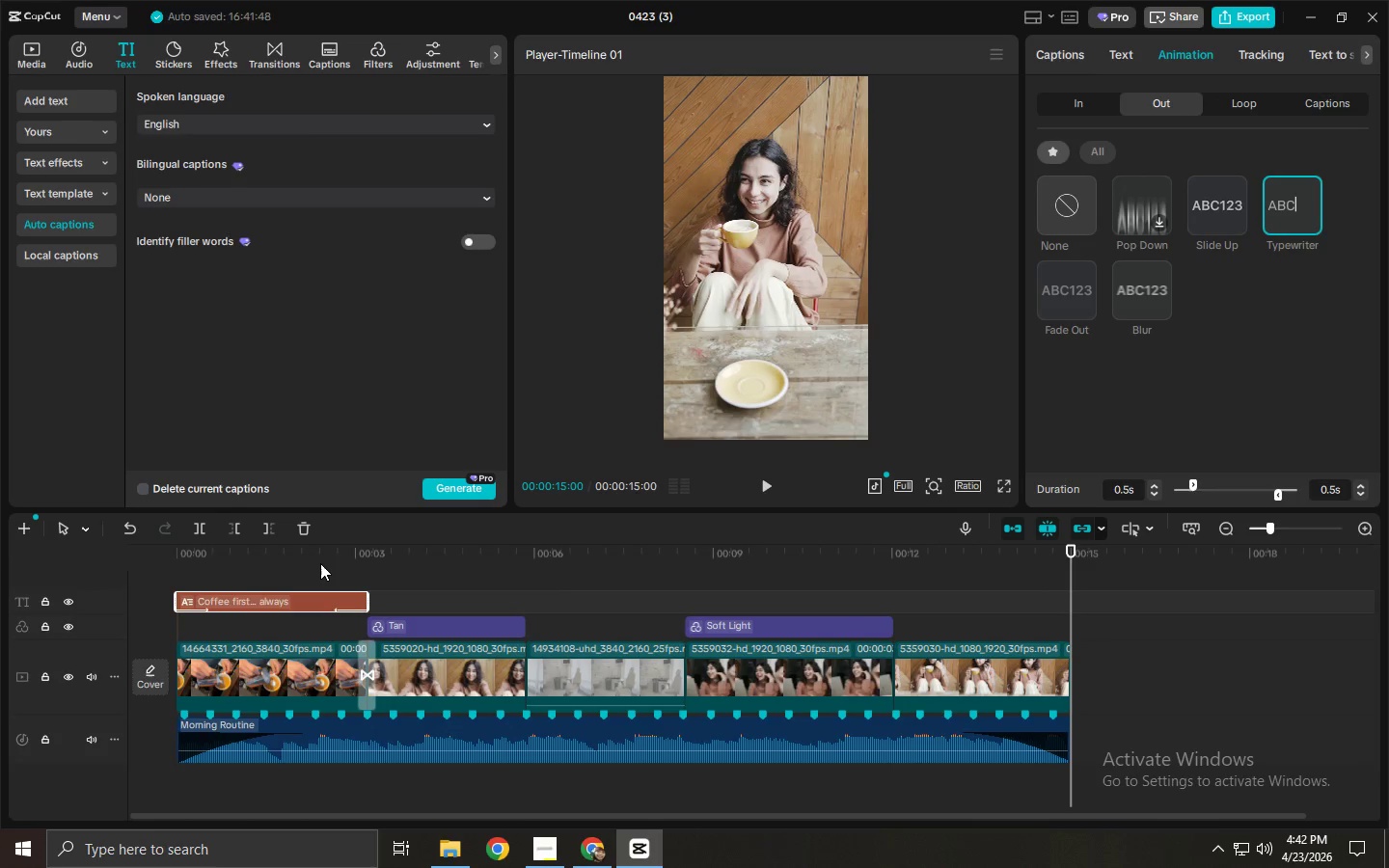 
left_click_drag(start_coordinate=[291, 561], to_coordinate=[179, 567])
 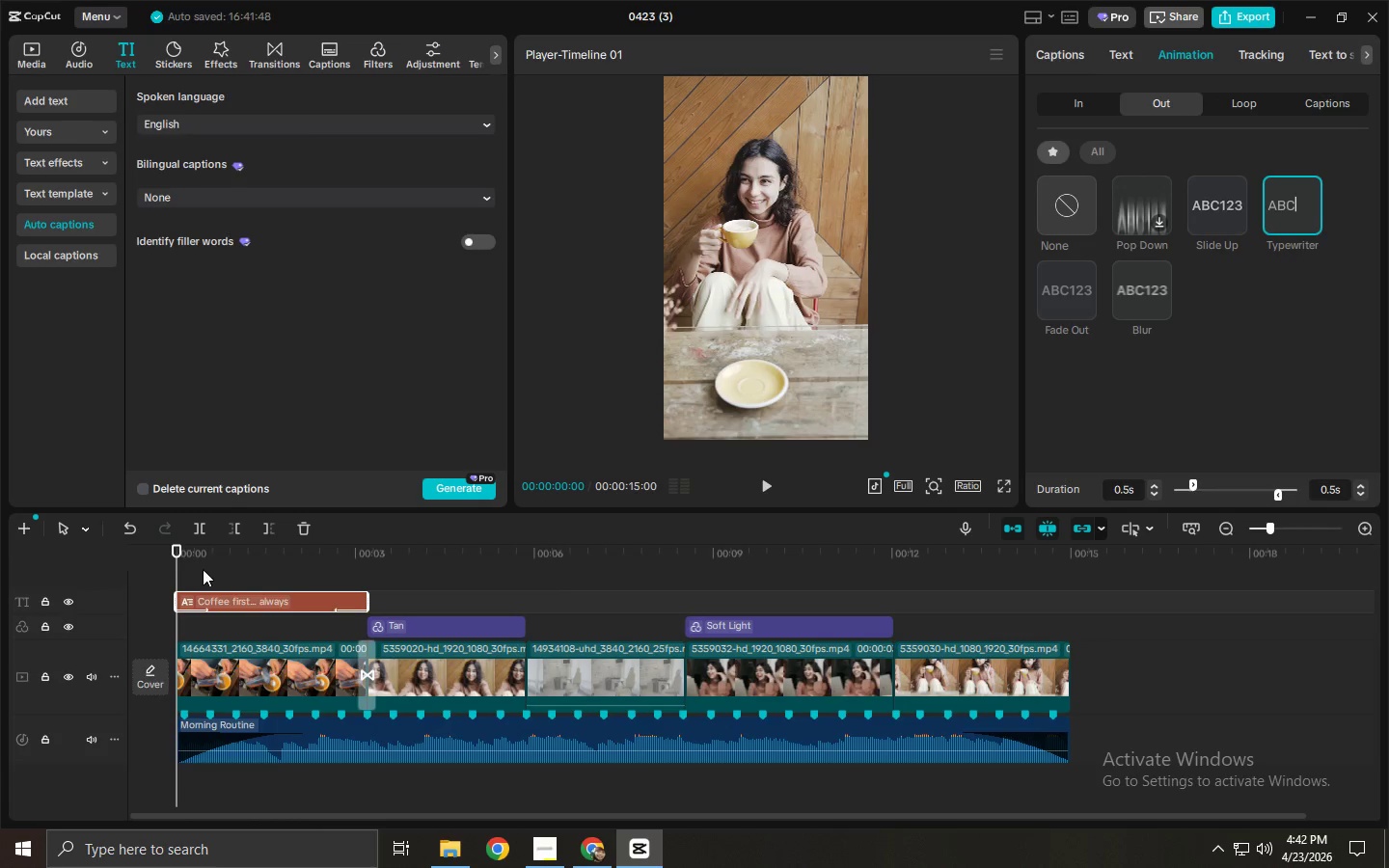 
key(Space)
 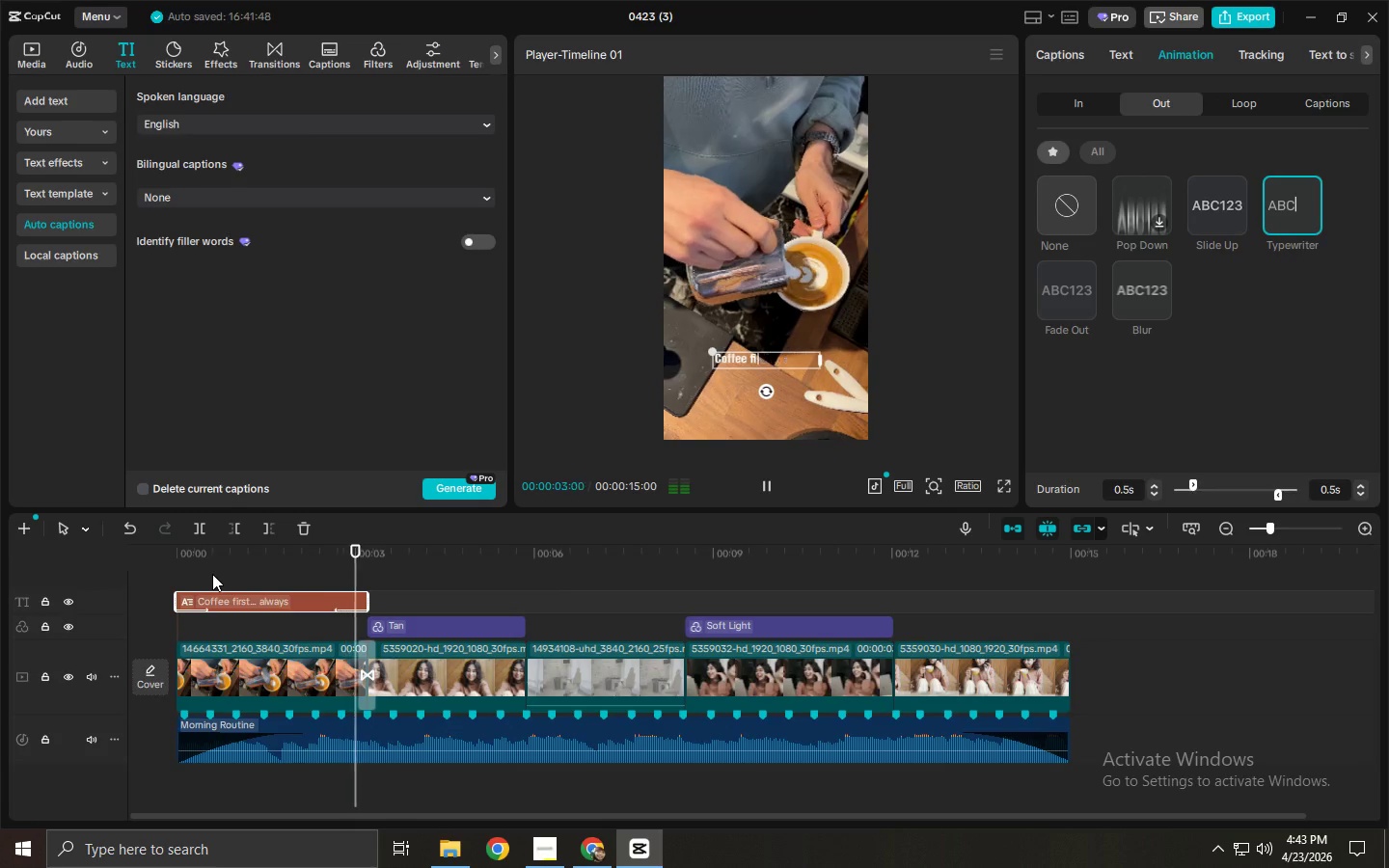 
key(Space)
 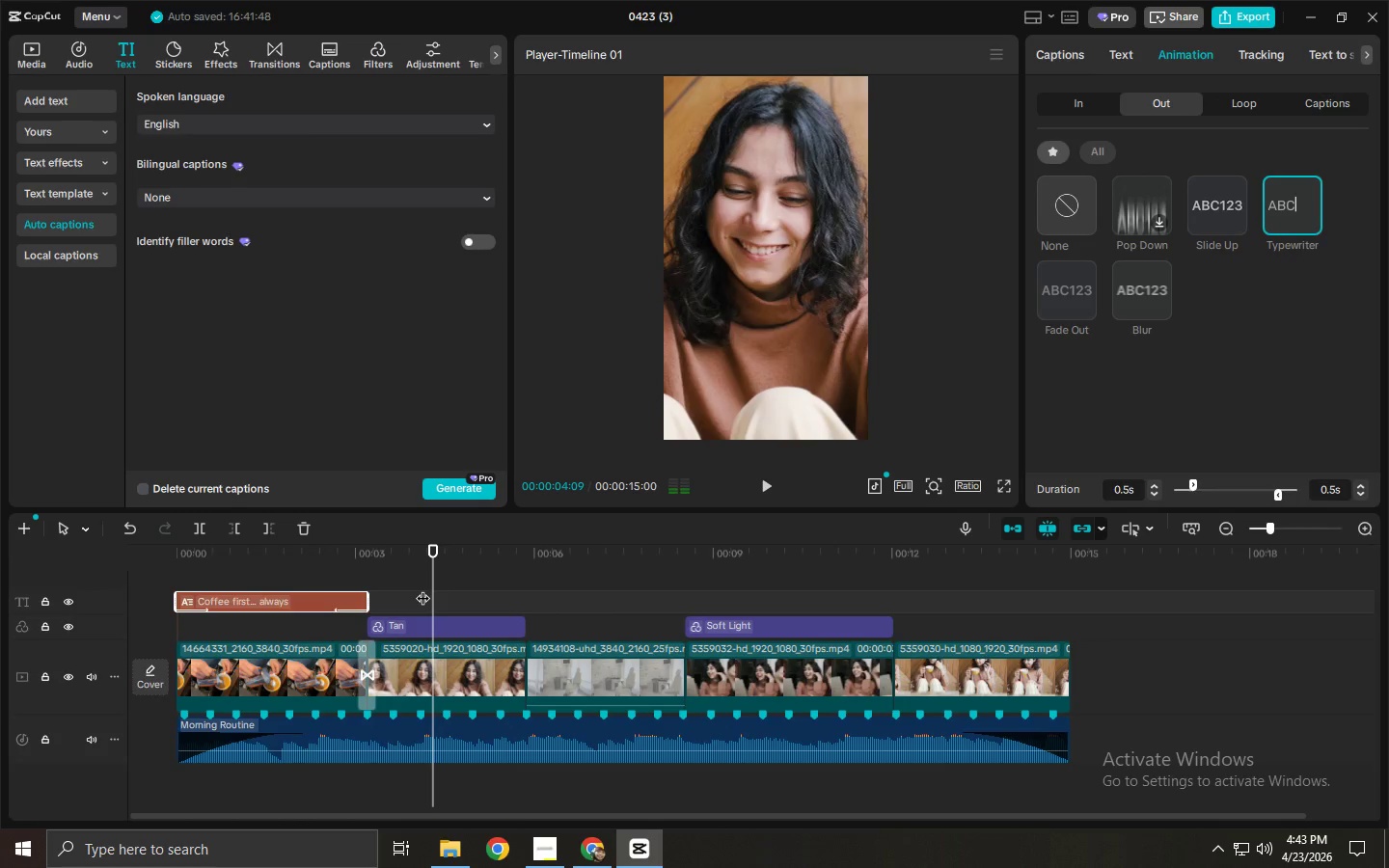 
key(Space)
 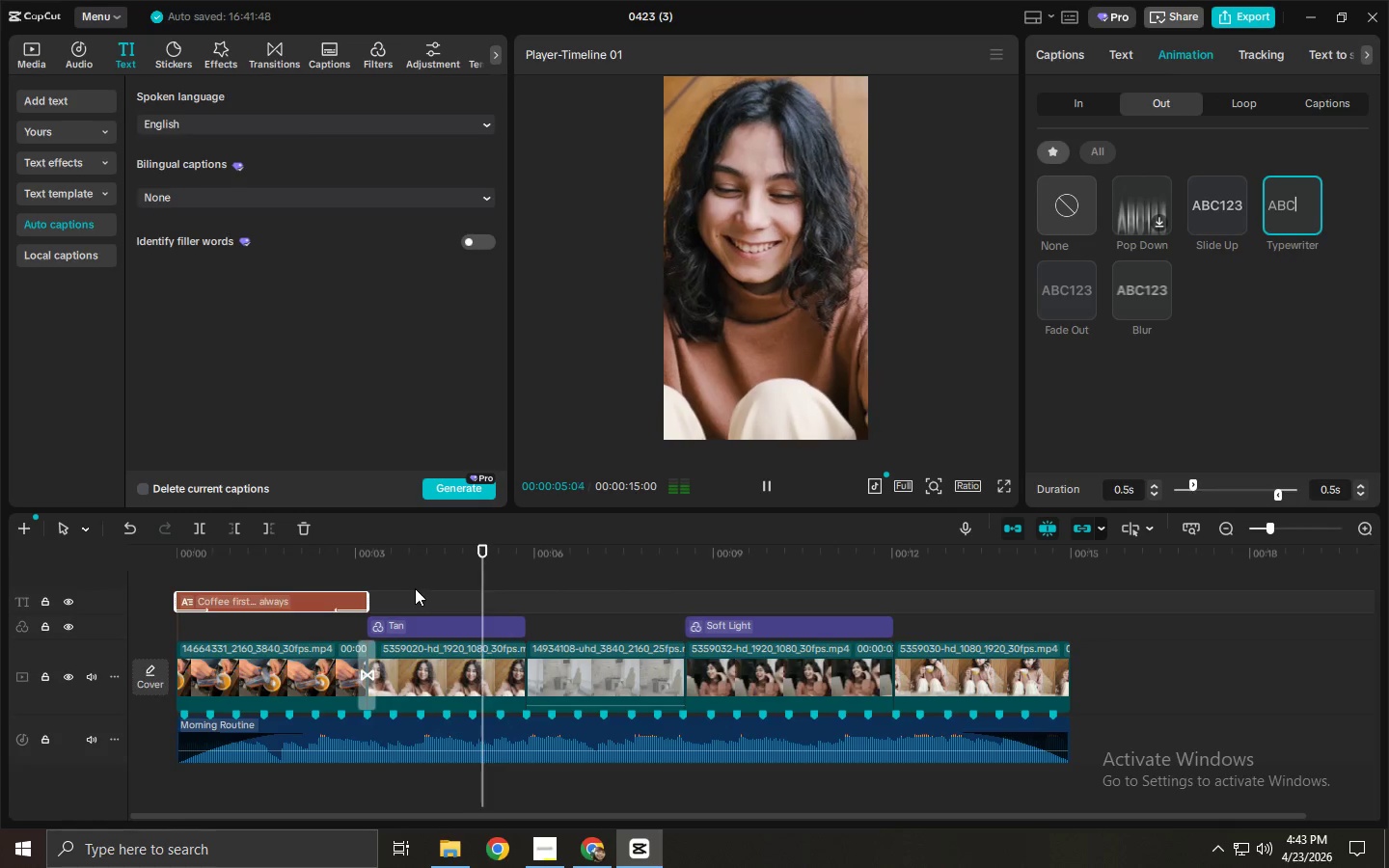 
key(Space)
 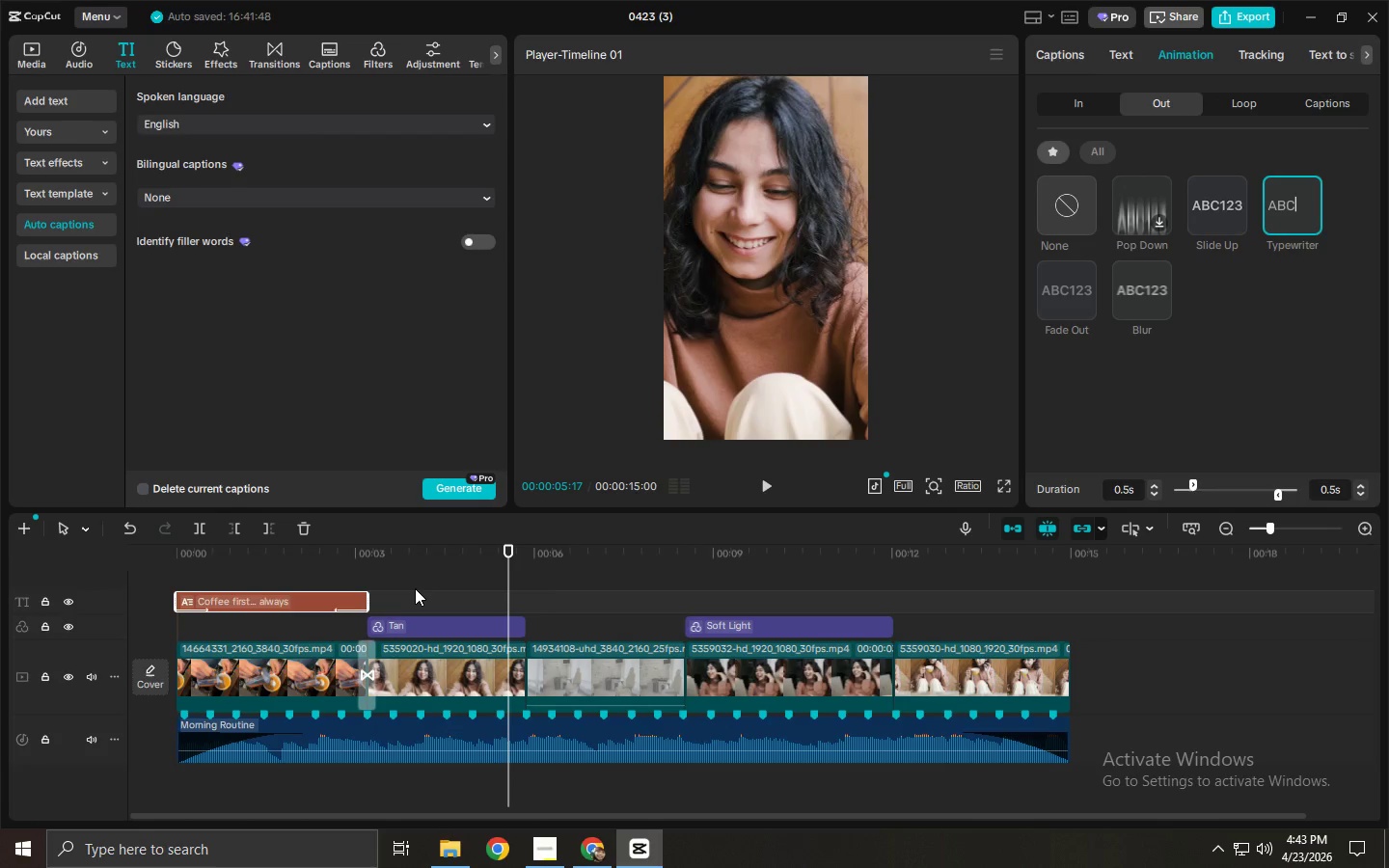 
key(Space)
 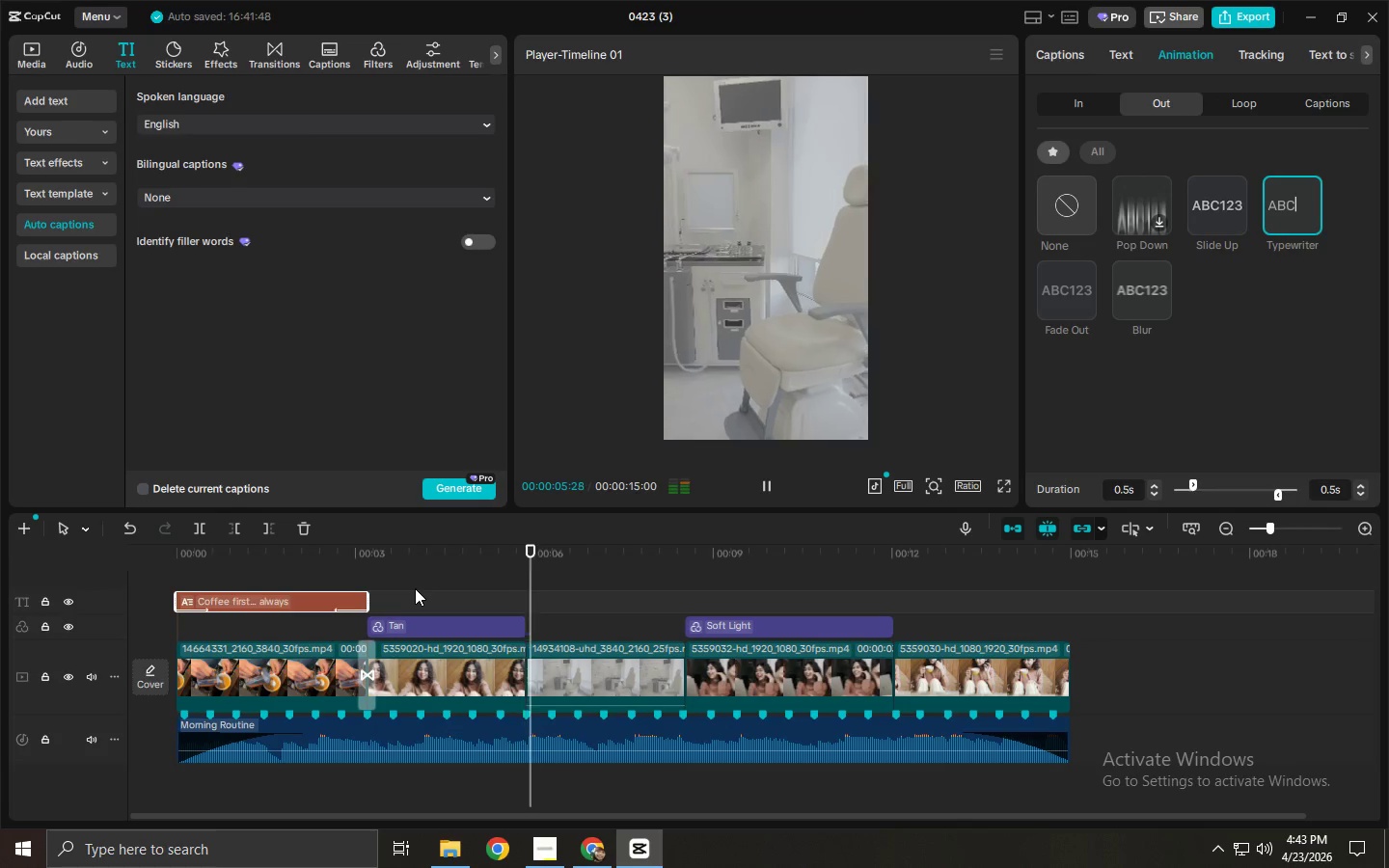 
key(Space)
 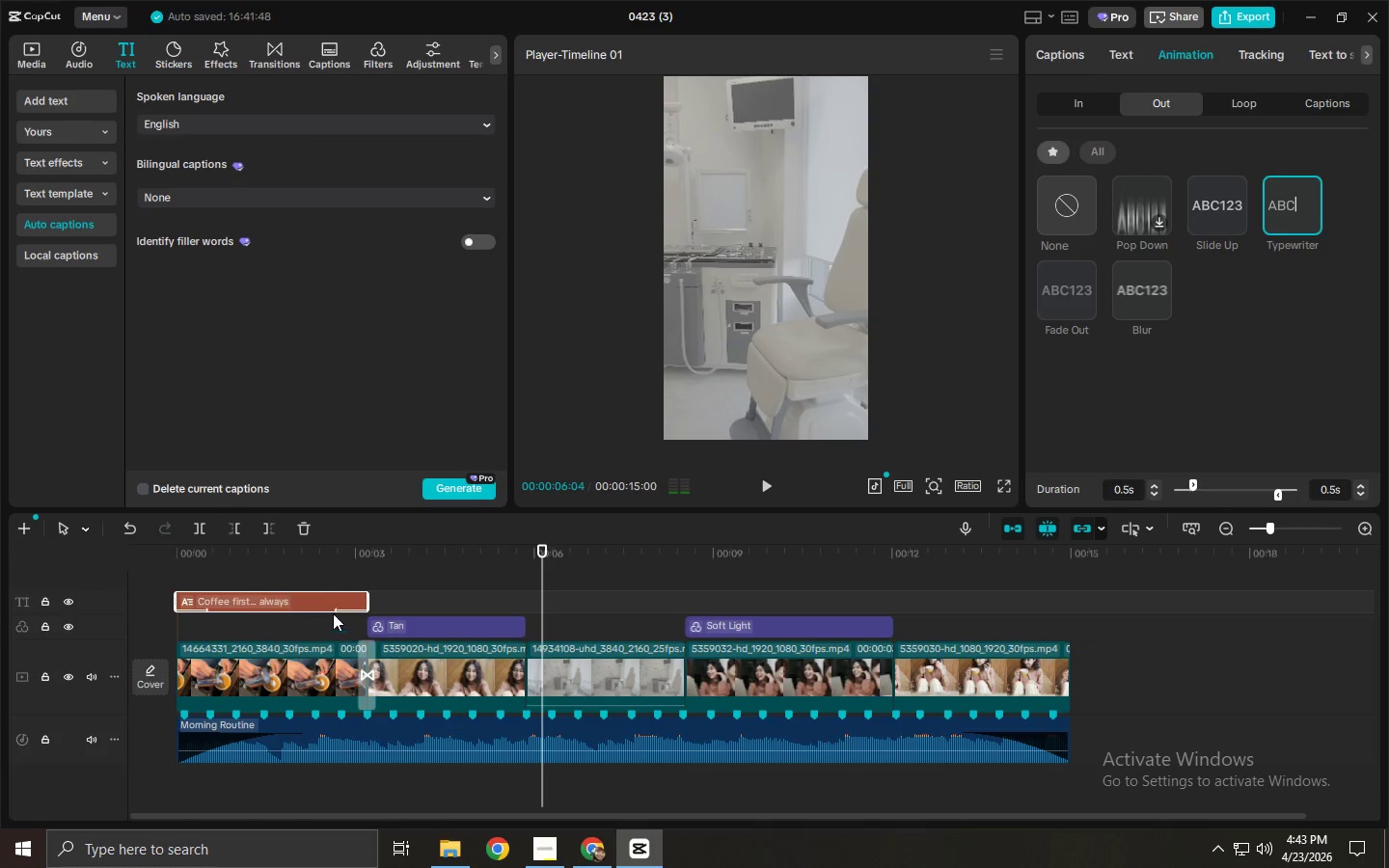 
left_click([321, 600])
 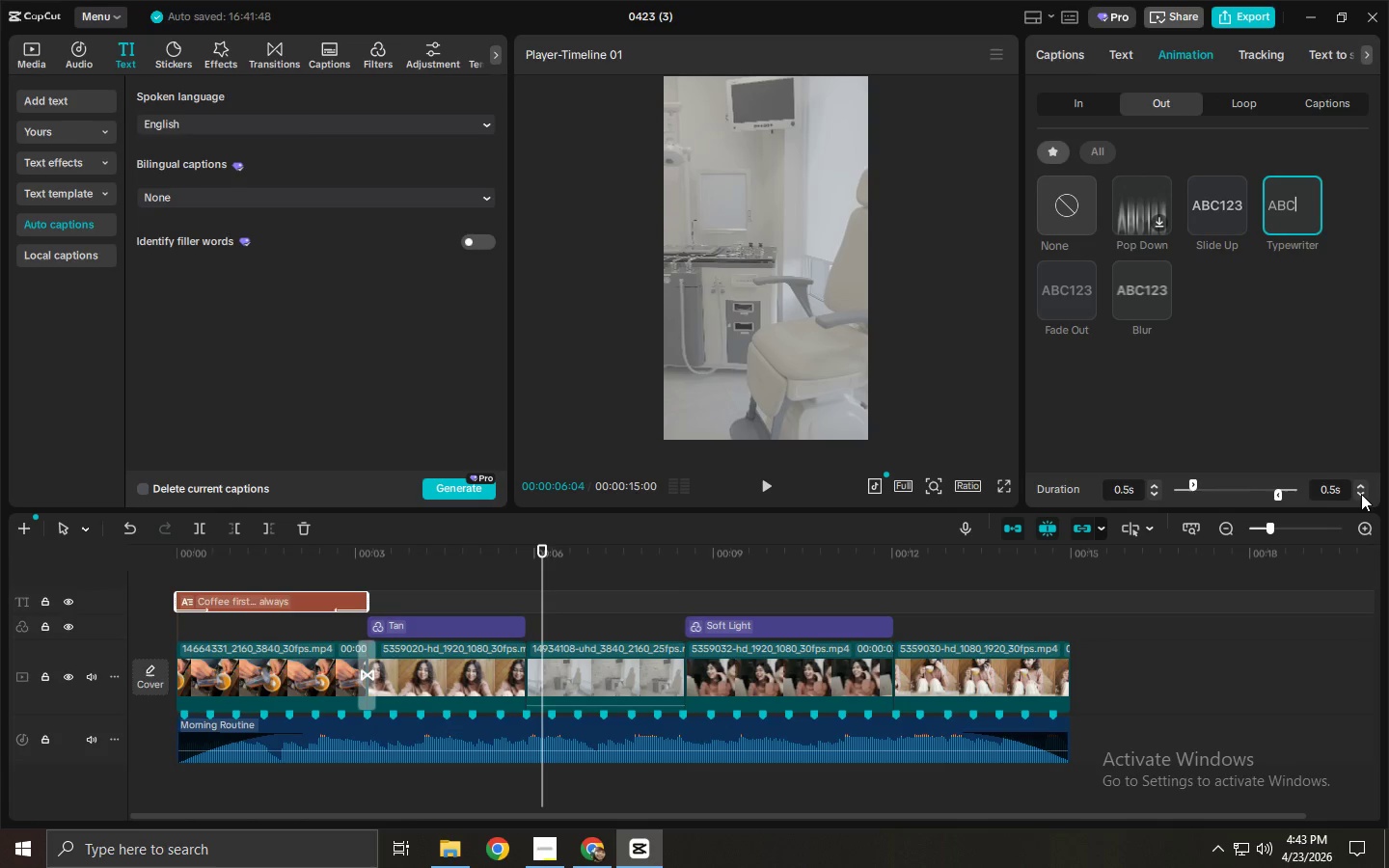 
double_click([1361, 493])
 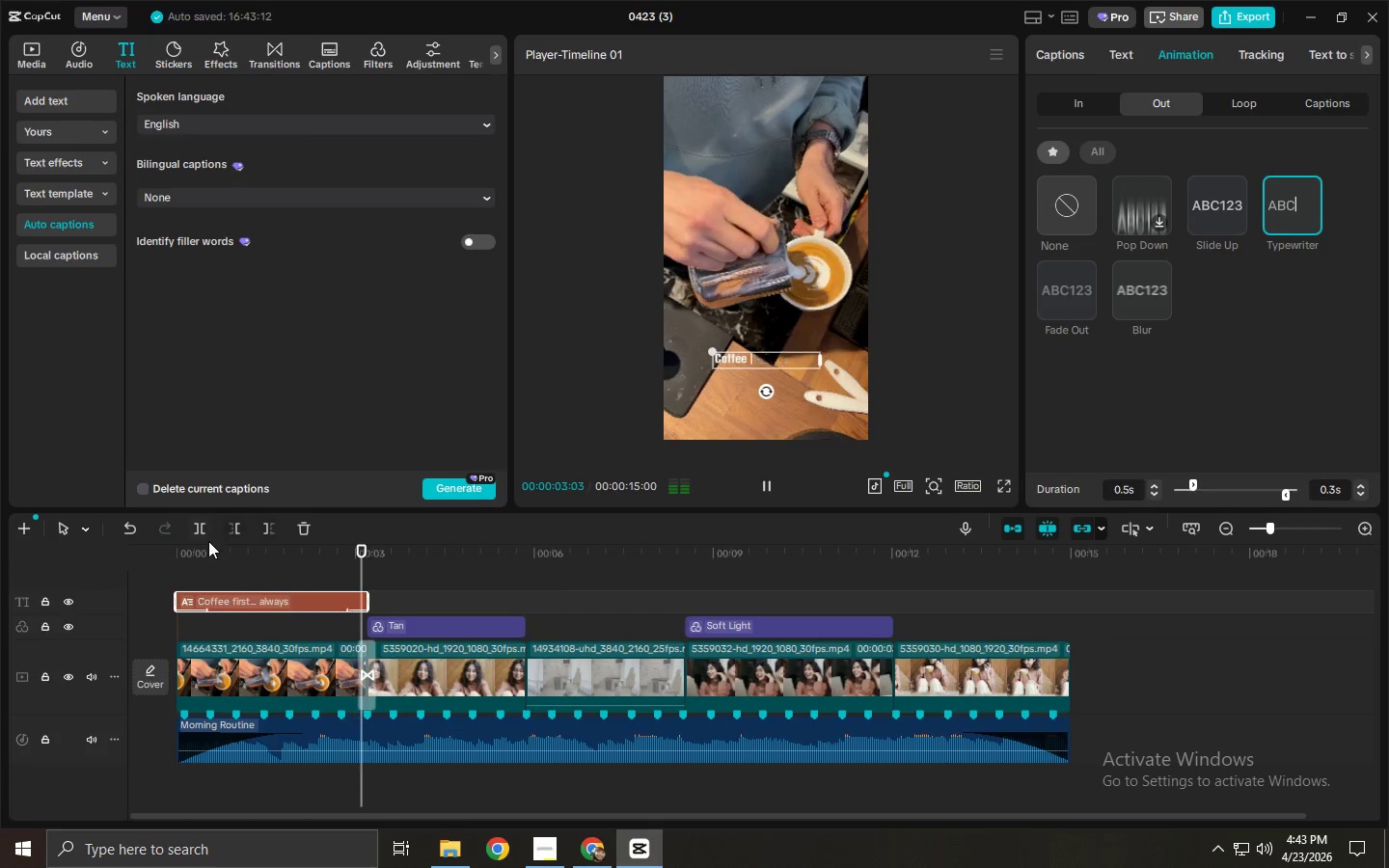 
left_click_drag(start_coordinate=[208, 544], to_coordinate=[158, 557])
 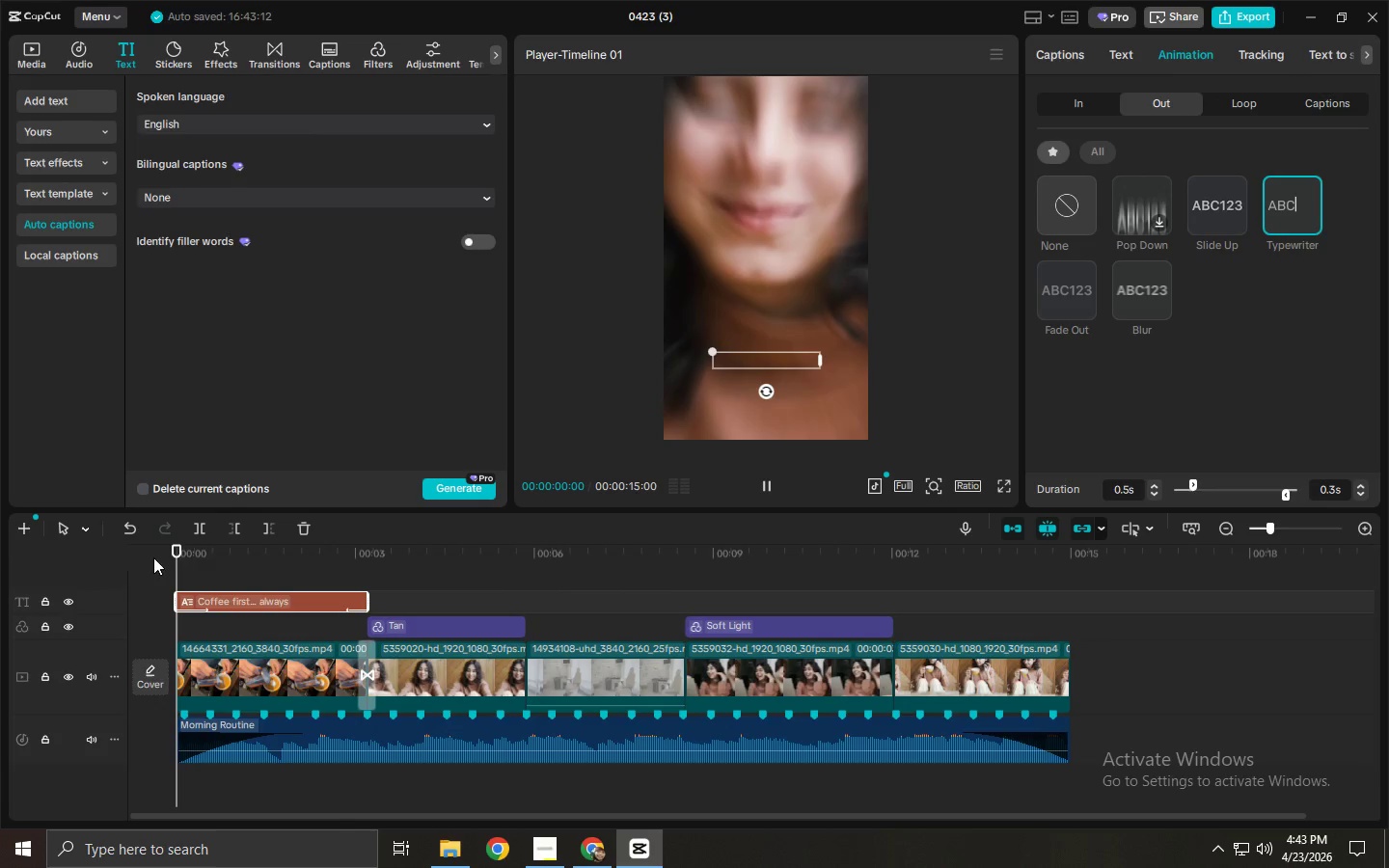 
key(Space)
 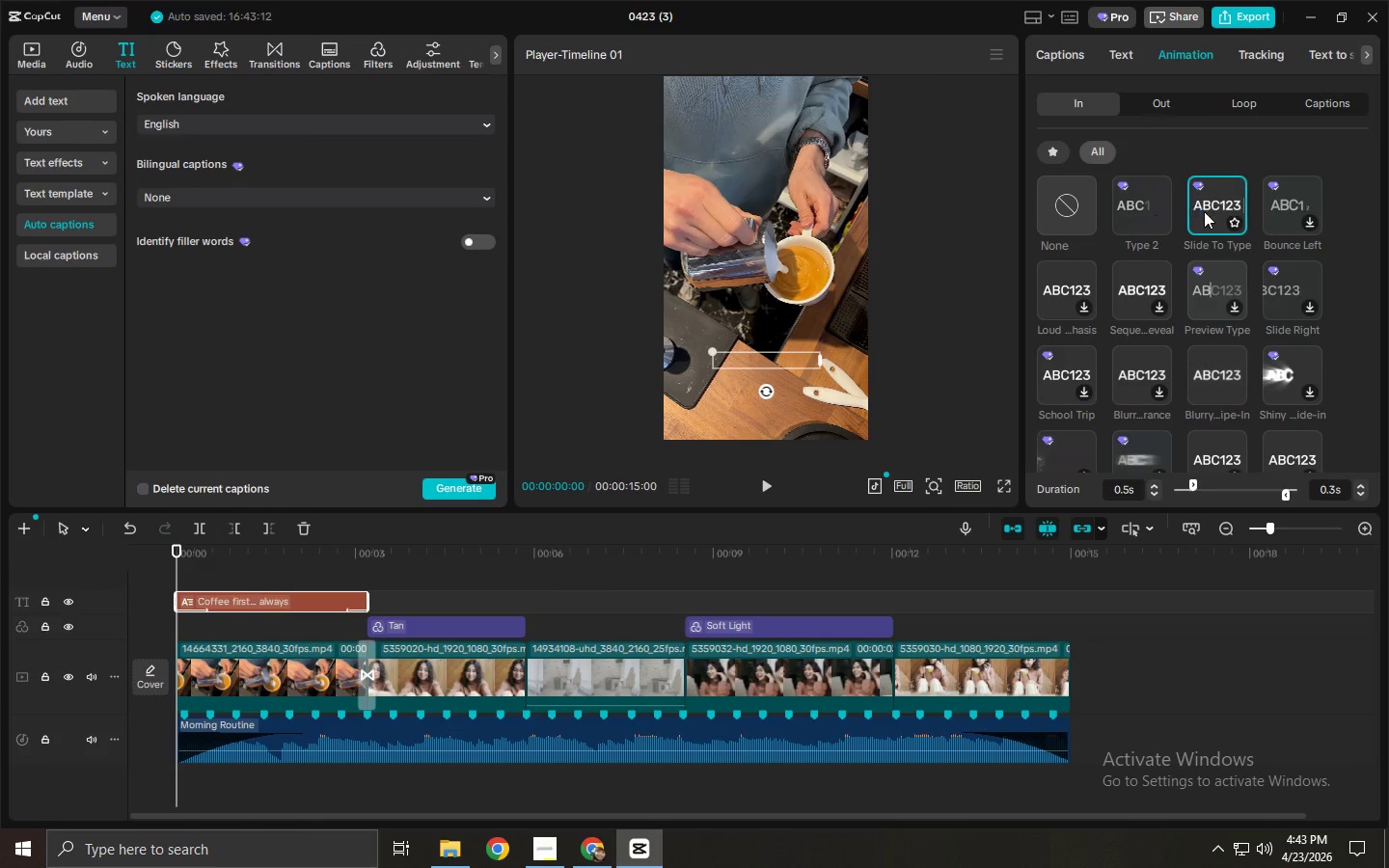 
left_click([1236, 228])
 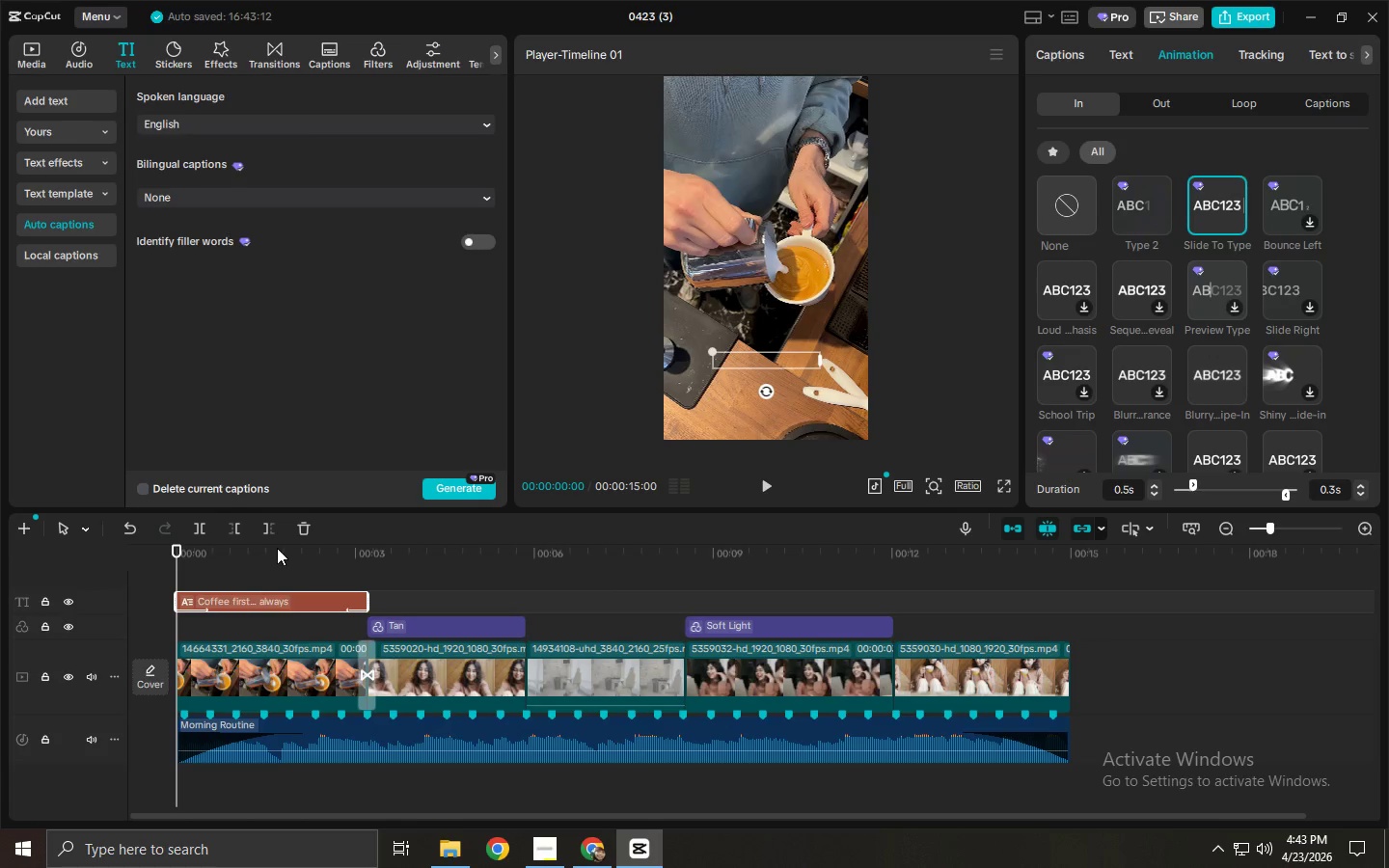 
left_click([197, 558])
 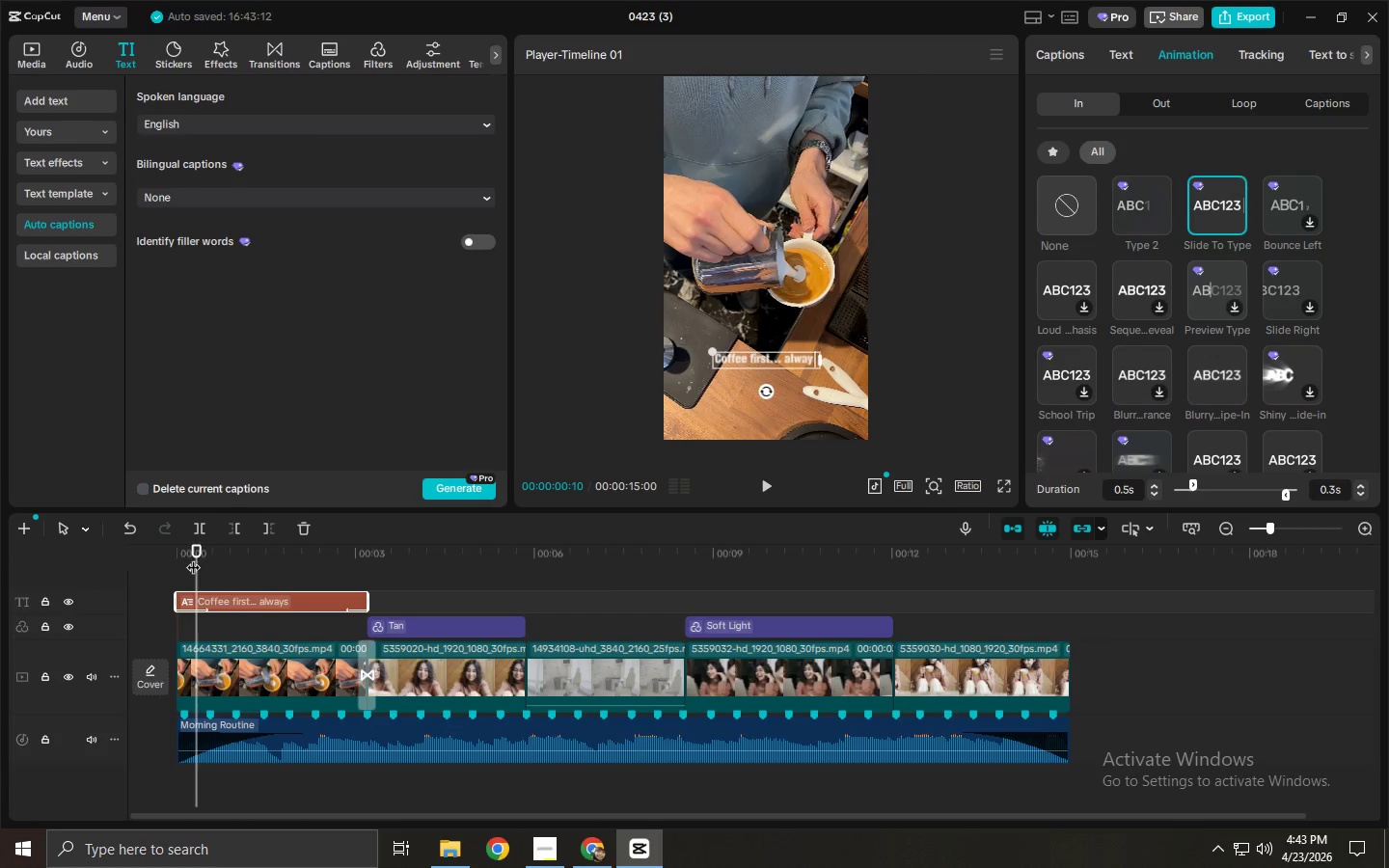 
left_click_drag(start_coordinate=[177, 557], to_coordinate=[142, 558])
 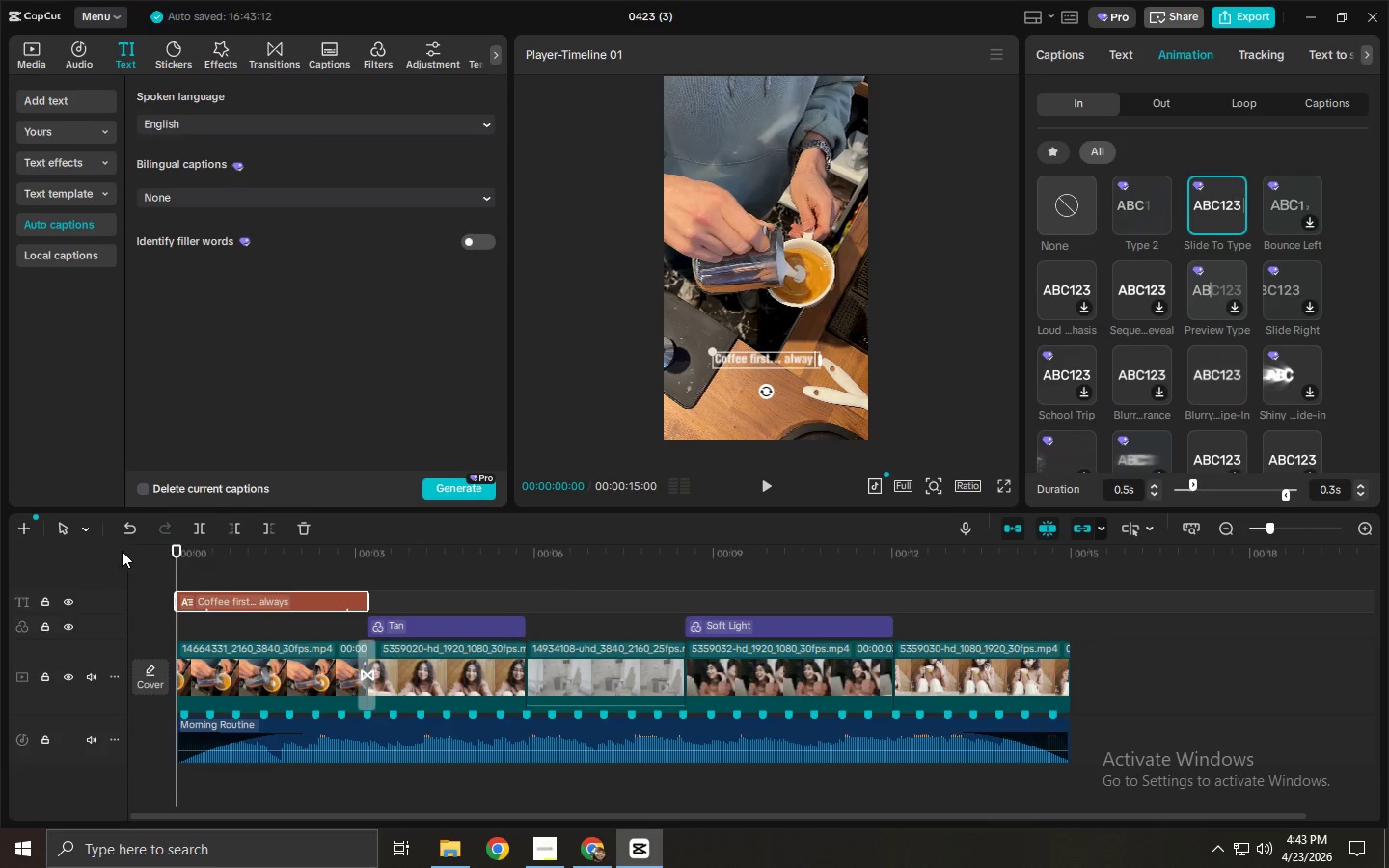 
key(Space)
 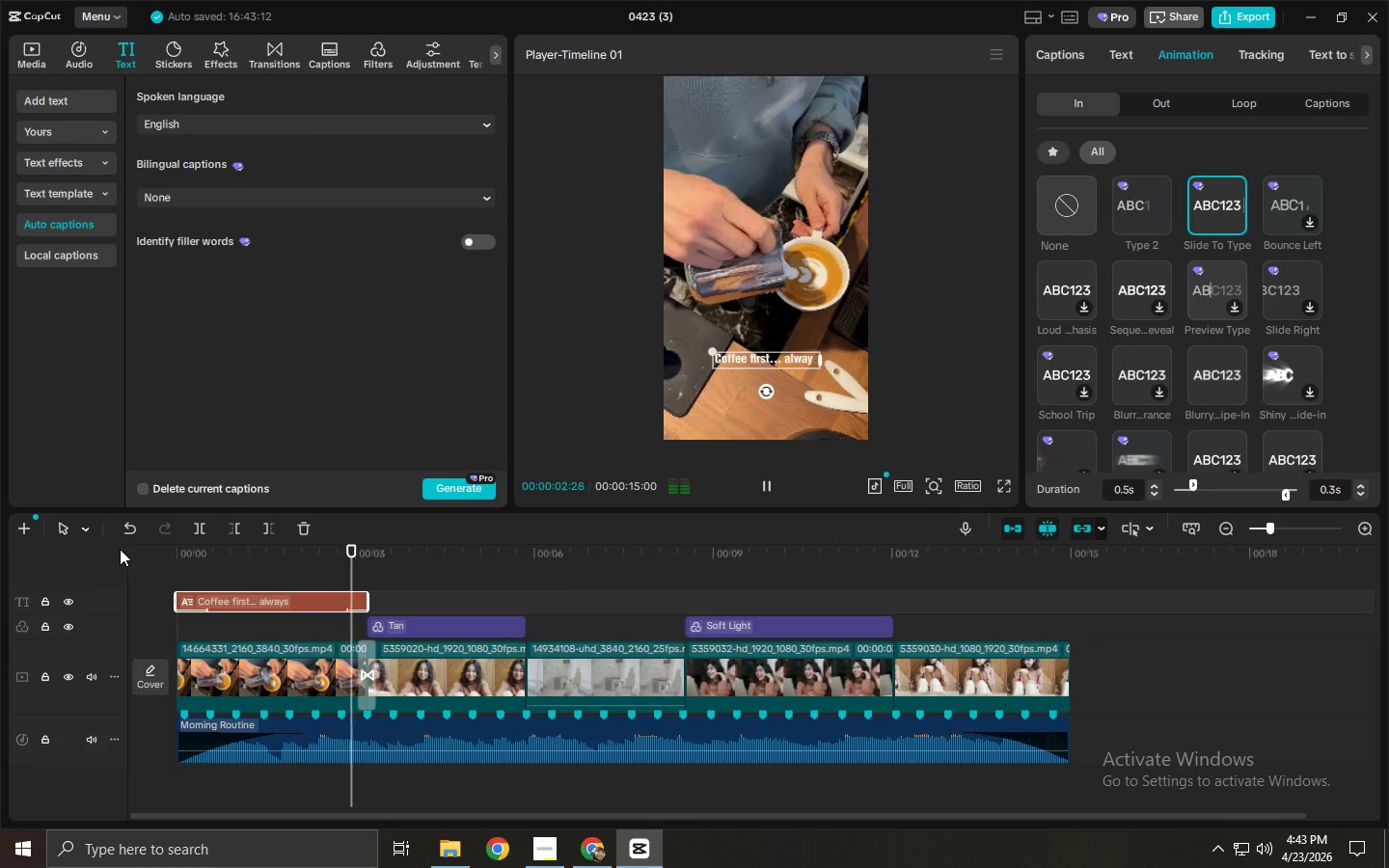 
key(Space)
 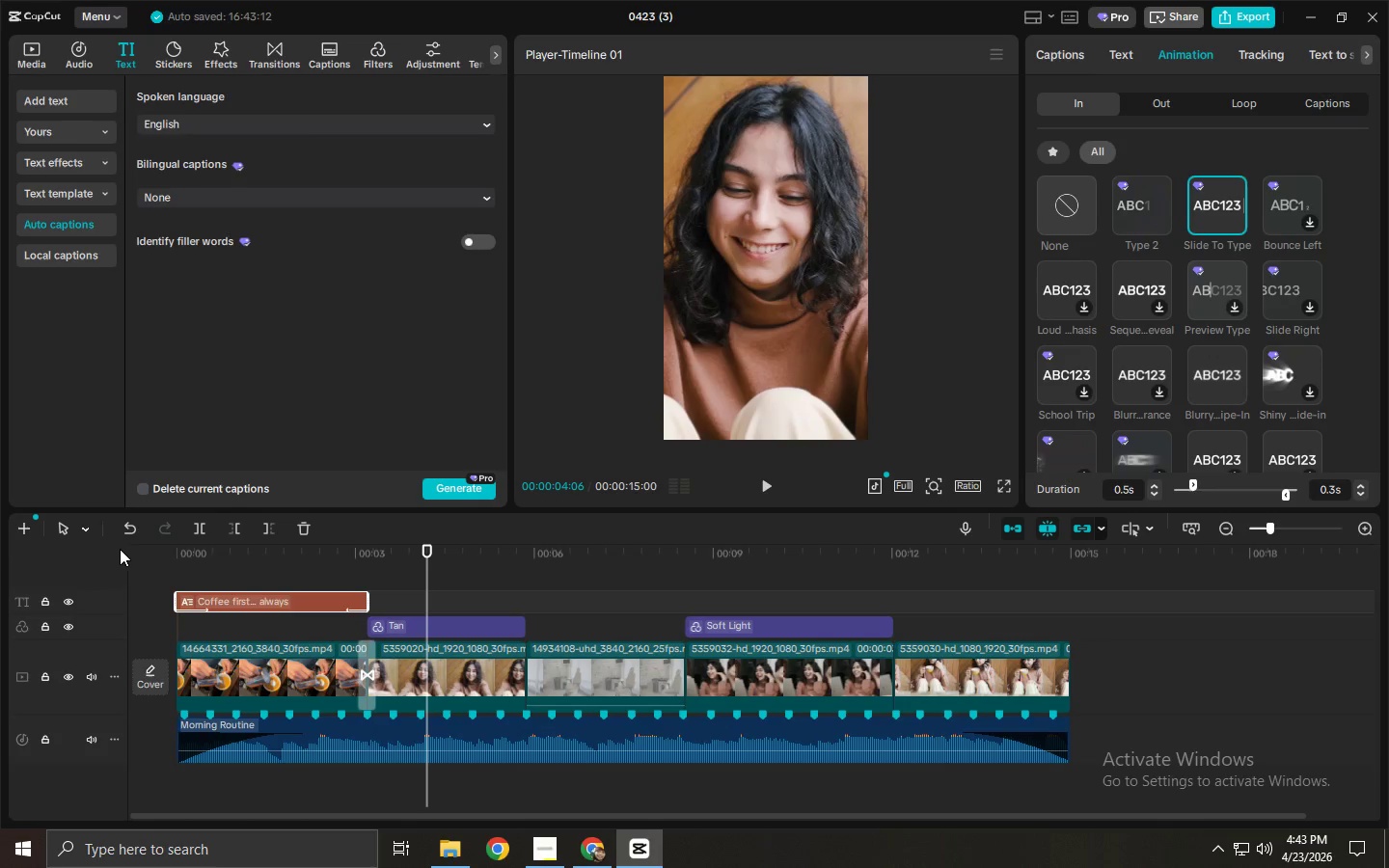 
wait(7.39)
 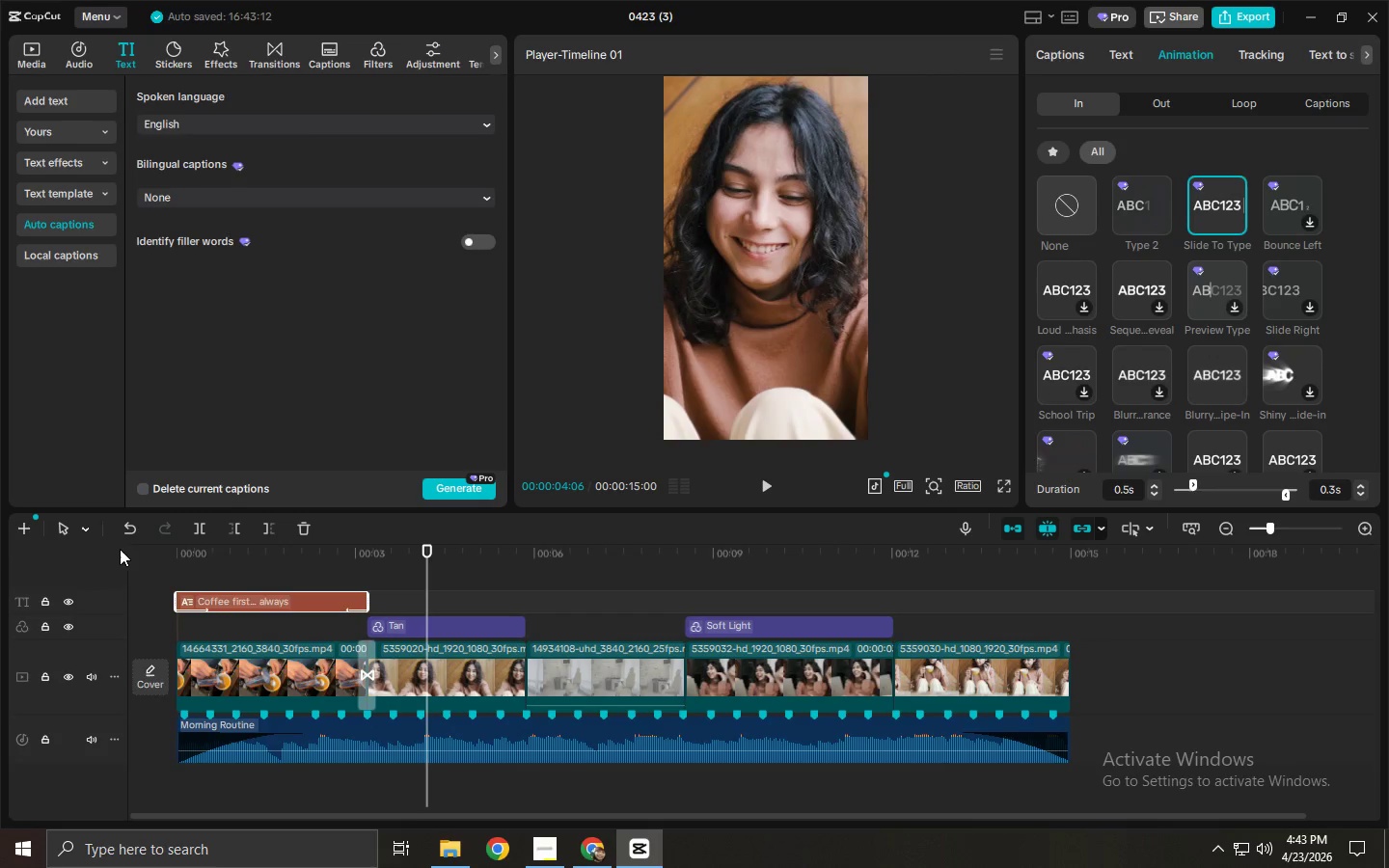 
left_click_drag(start_coordinate=[210, 572], to_coordinate=[173, 572])
 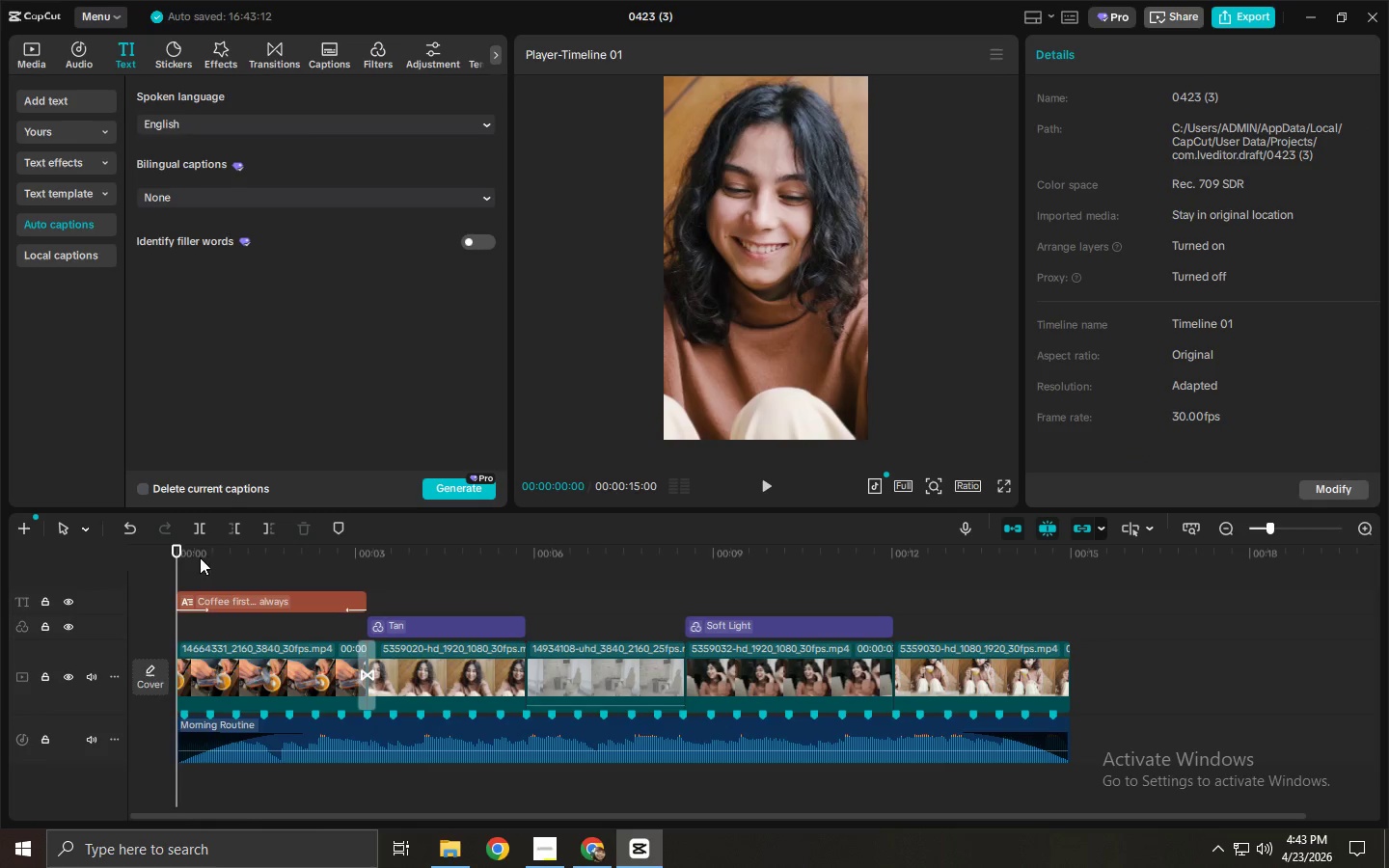 
left_click_drag(start_coordinate=[213, 550], to_coordinate=[183, 550])
 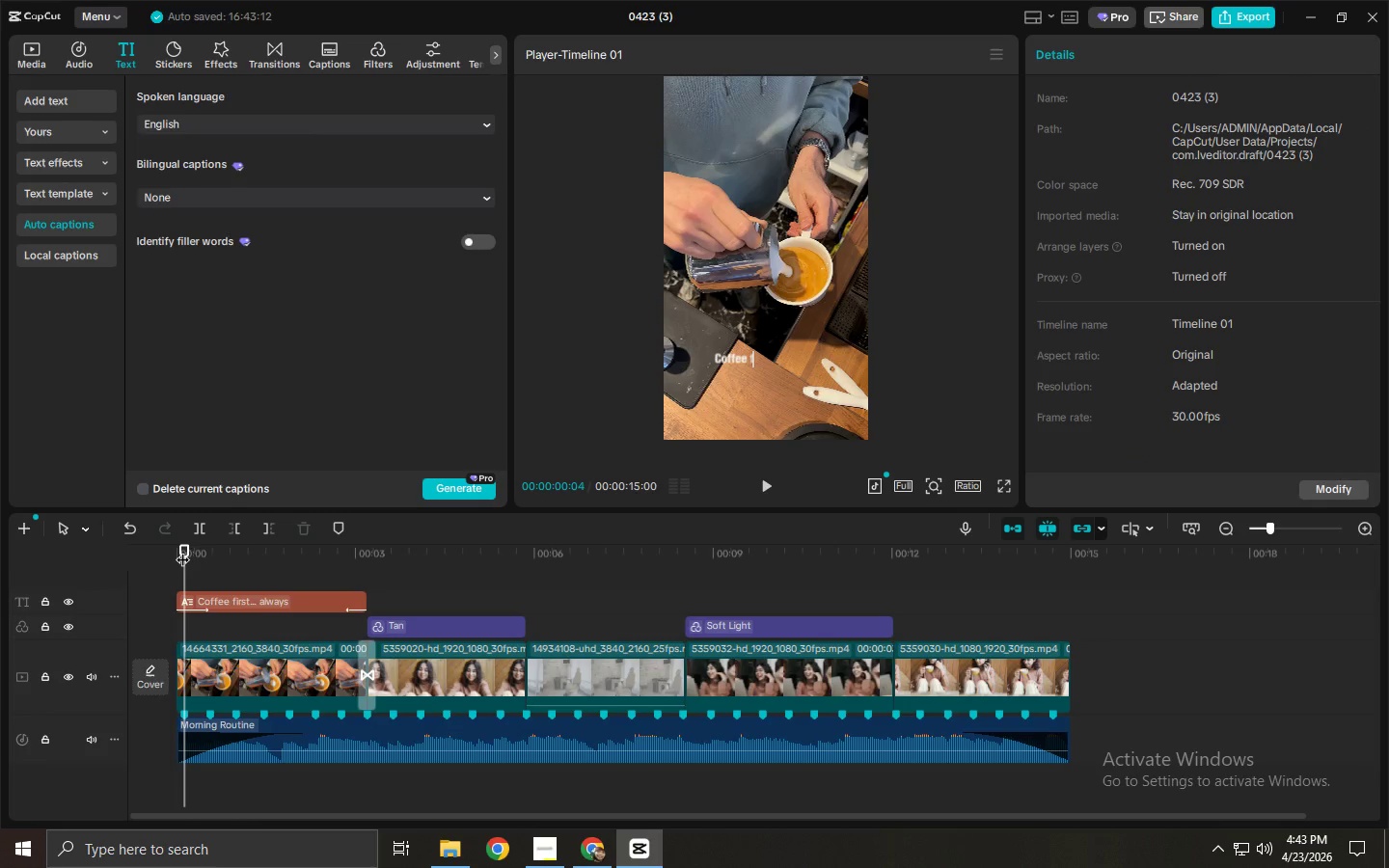 
wait(6.83)
 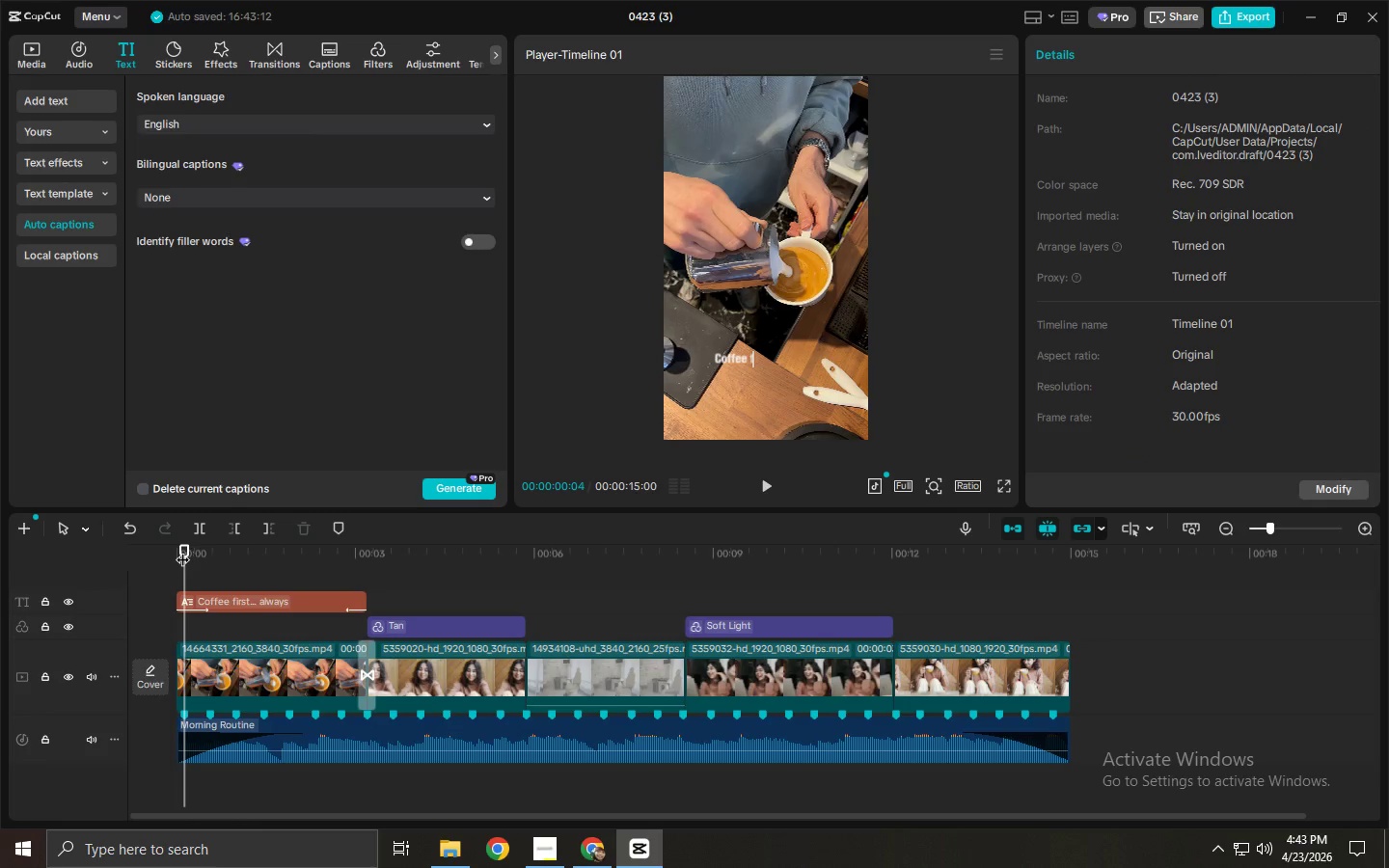 
hold_key(key=AltLeft, duration=1.28)
left_click_drag(start_coordinate=[278, 600], to_coordinate=[471, 596])
 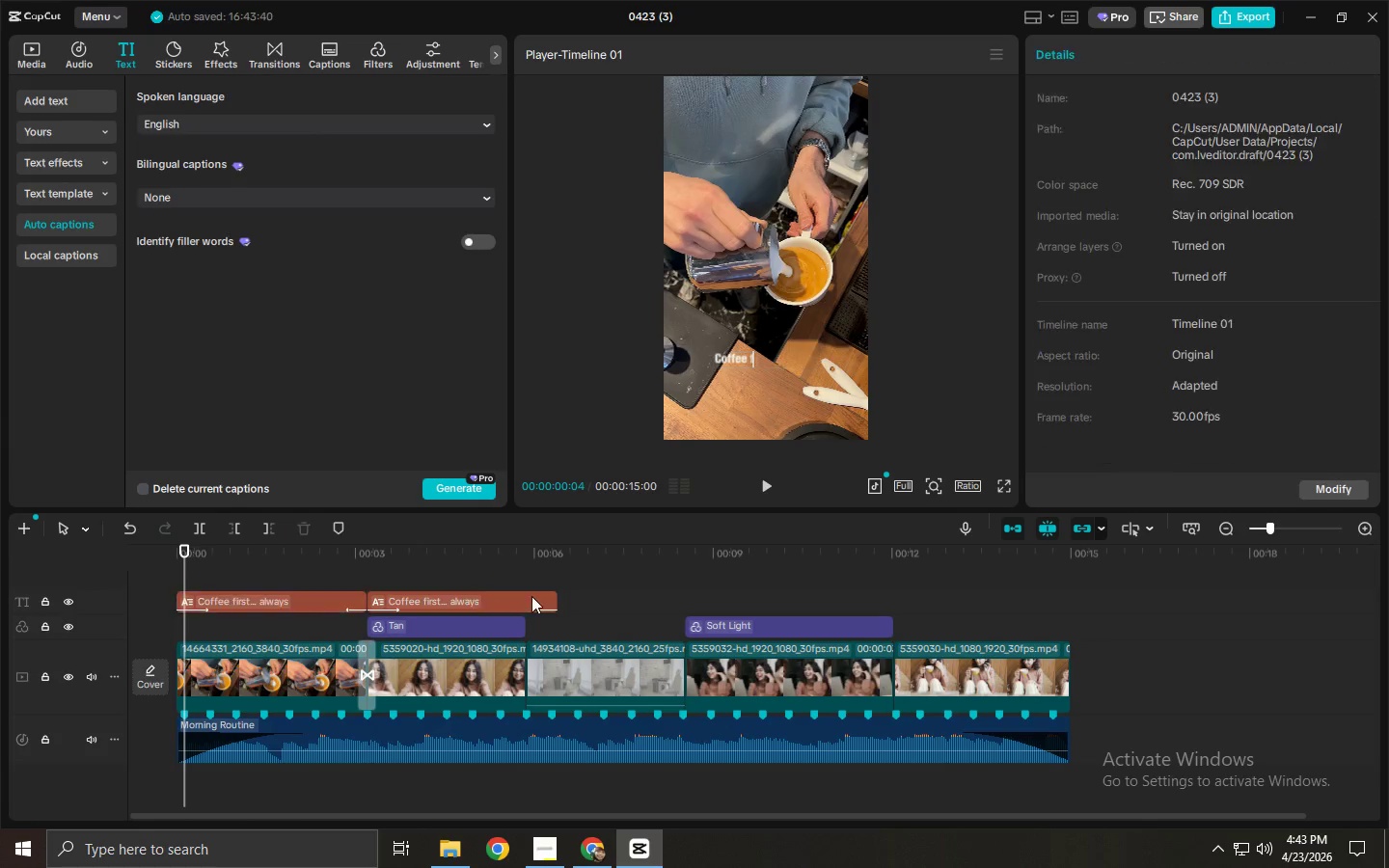 
left_click([531, 596])
 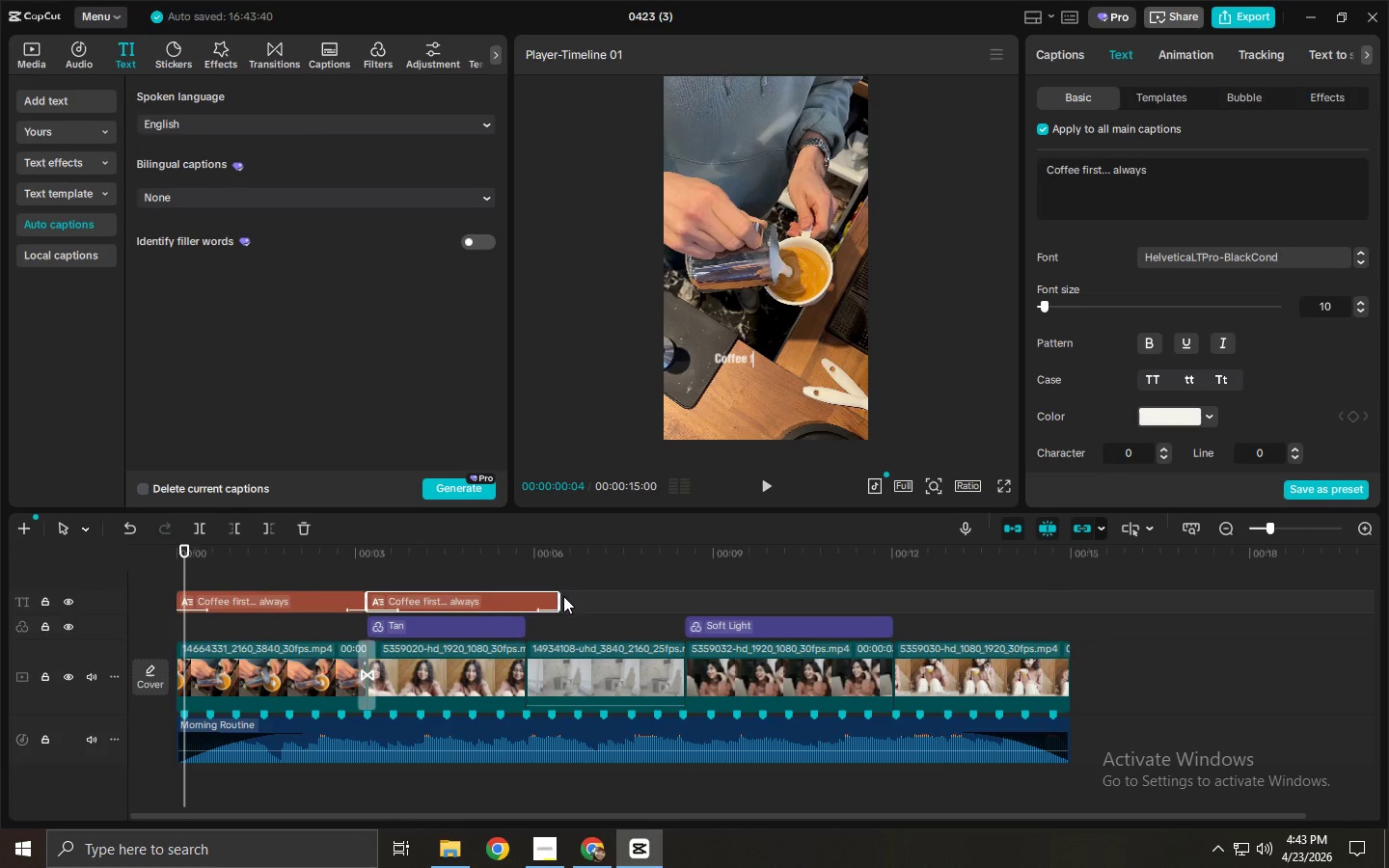 
left_click_drag(start_coordinate=[561, 596], to_coordinate=[527, 604])
 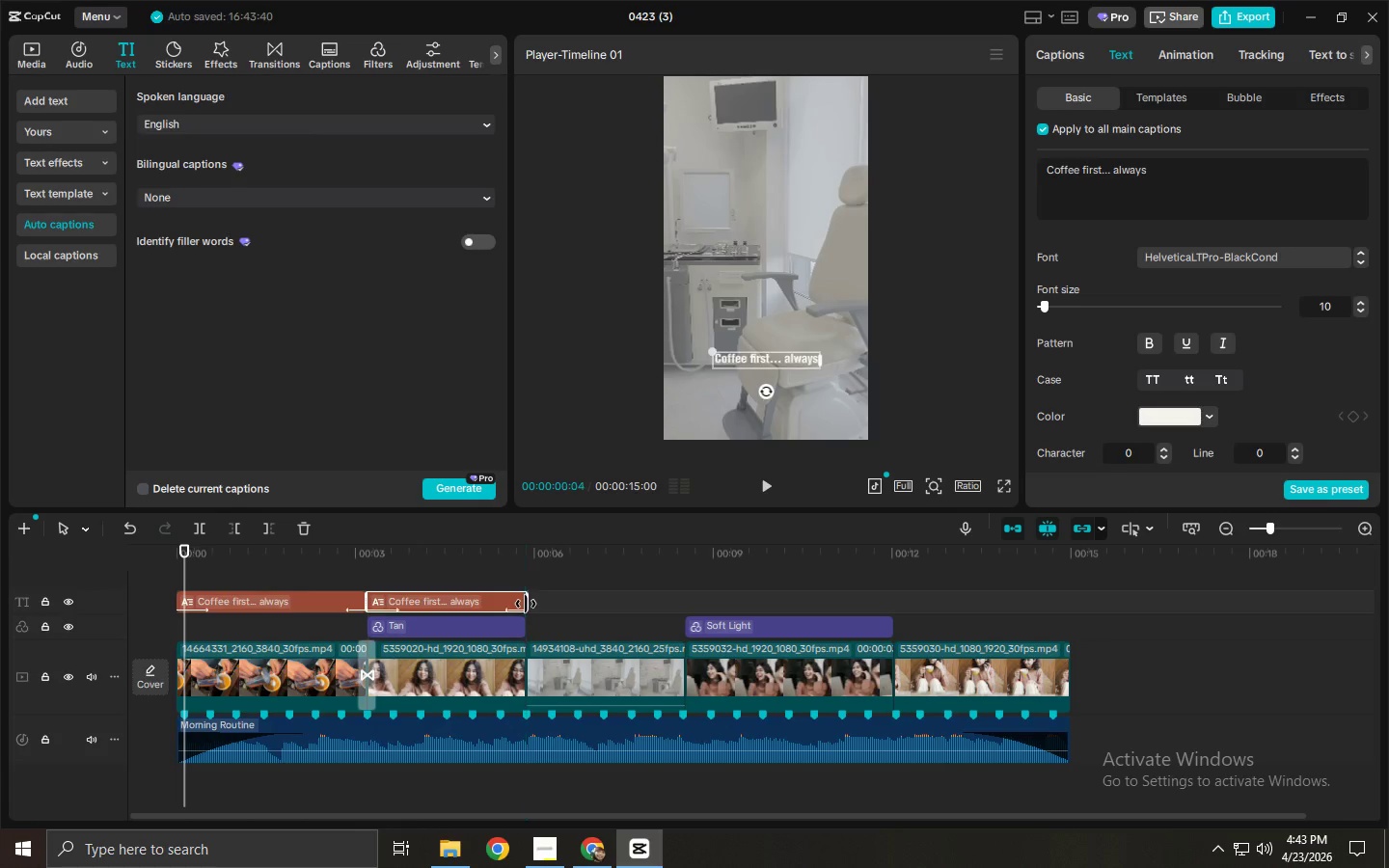 
left_click([480, 607])
 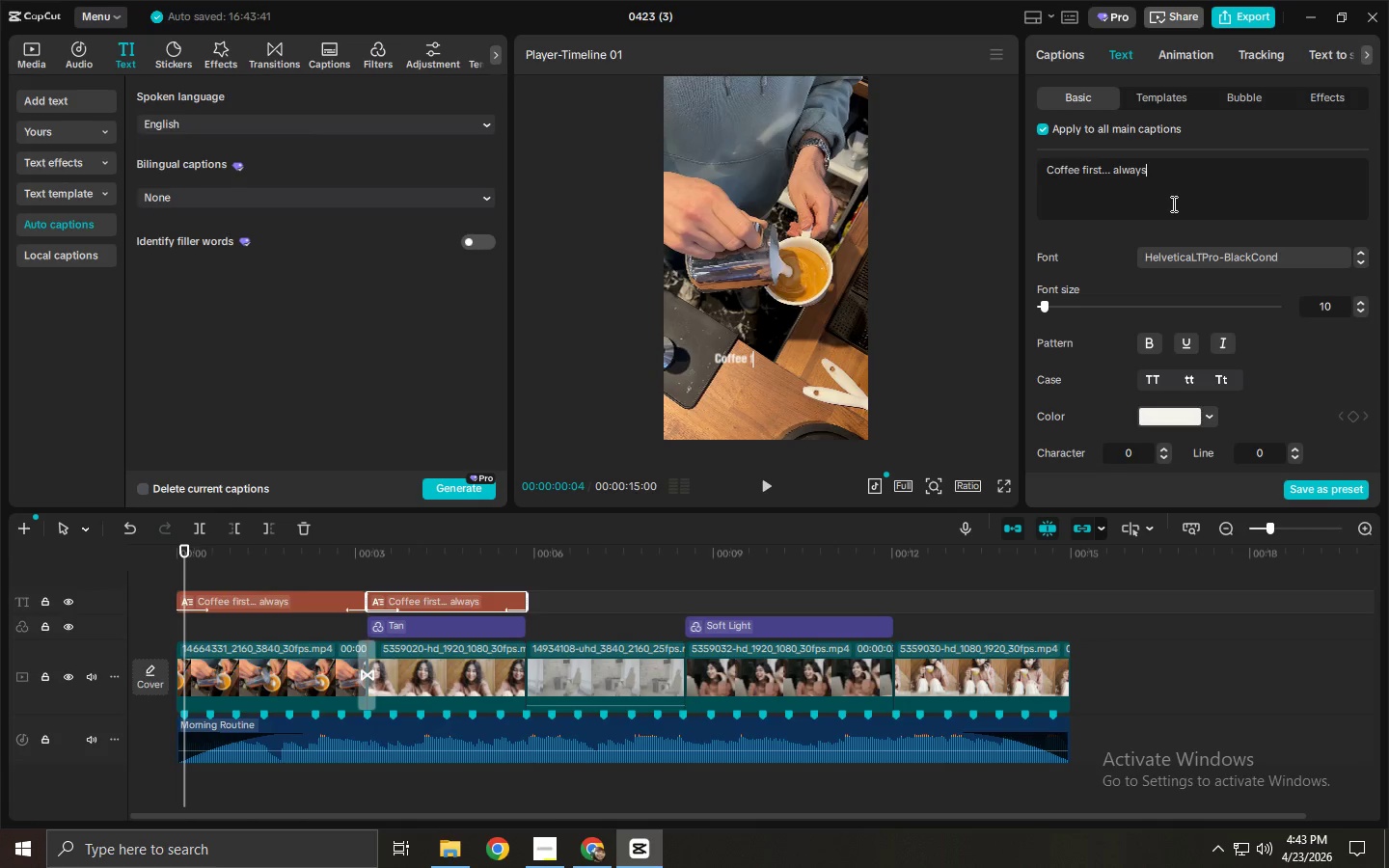 
key(Control+ControlLeft)
 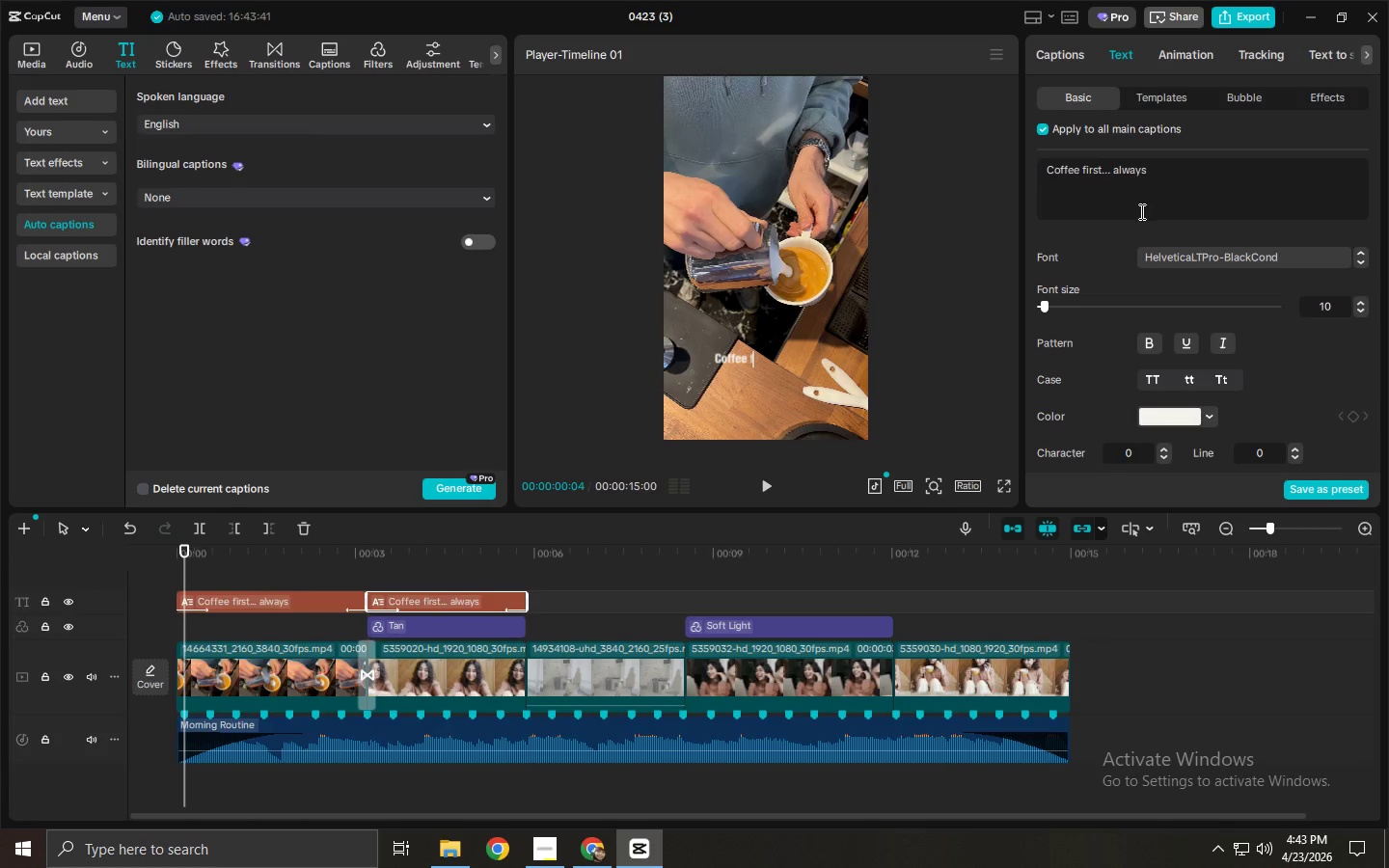 
key(Control+A)
 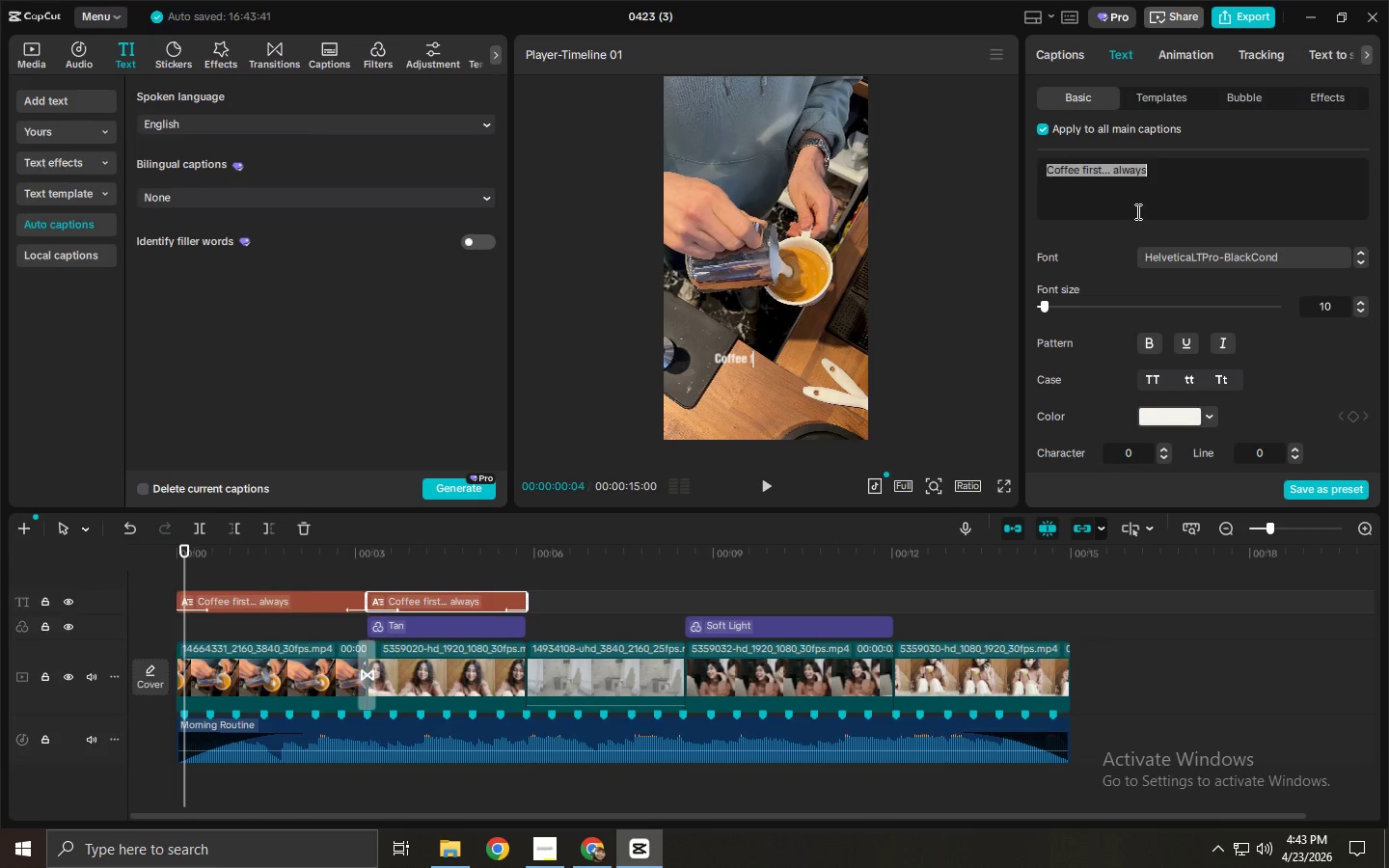 
type(but s)
key(Backspace)
type(the stains)
 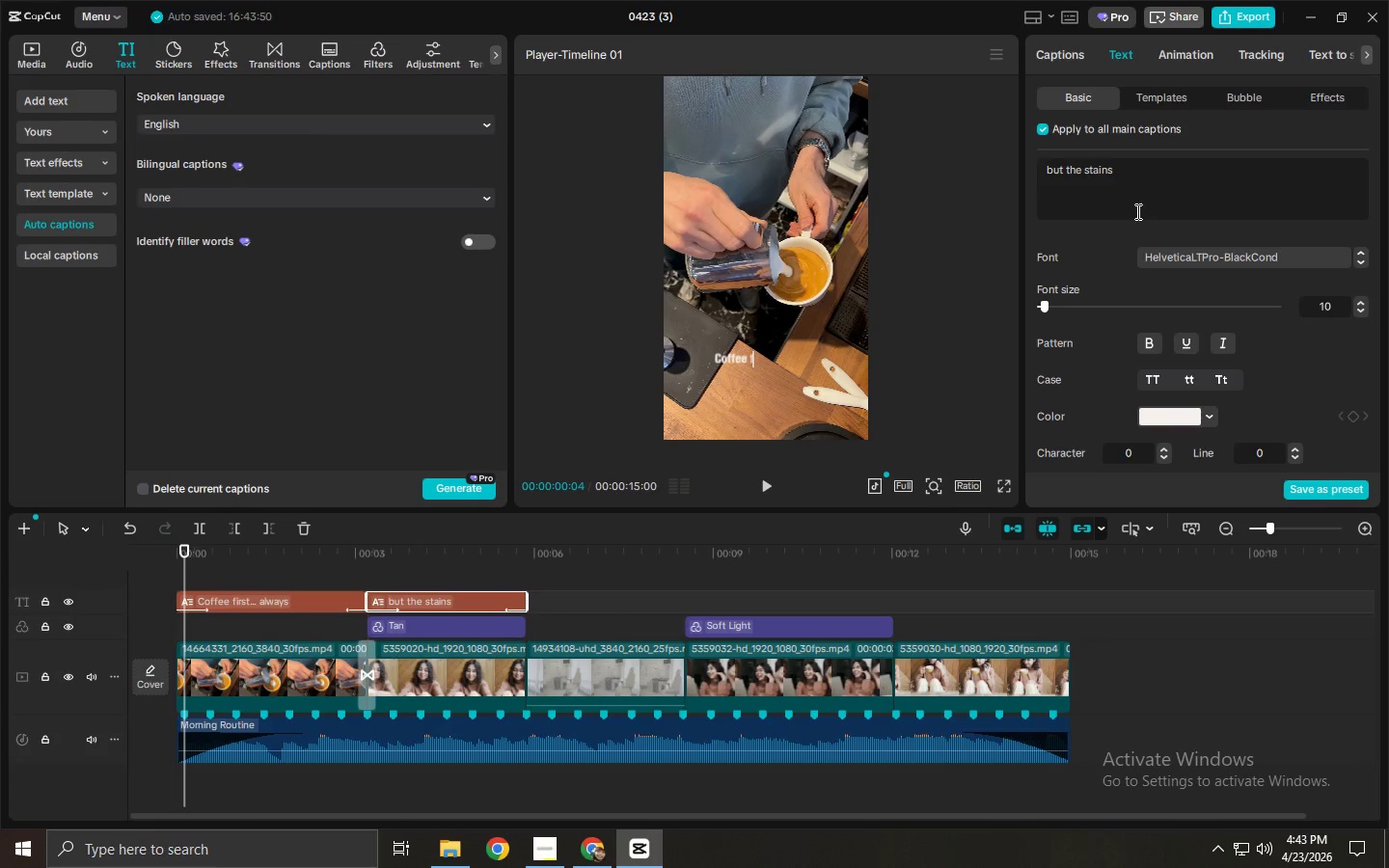 
key(ArrowUp)
 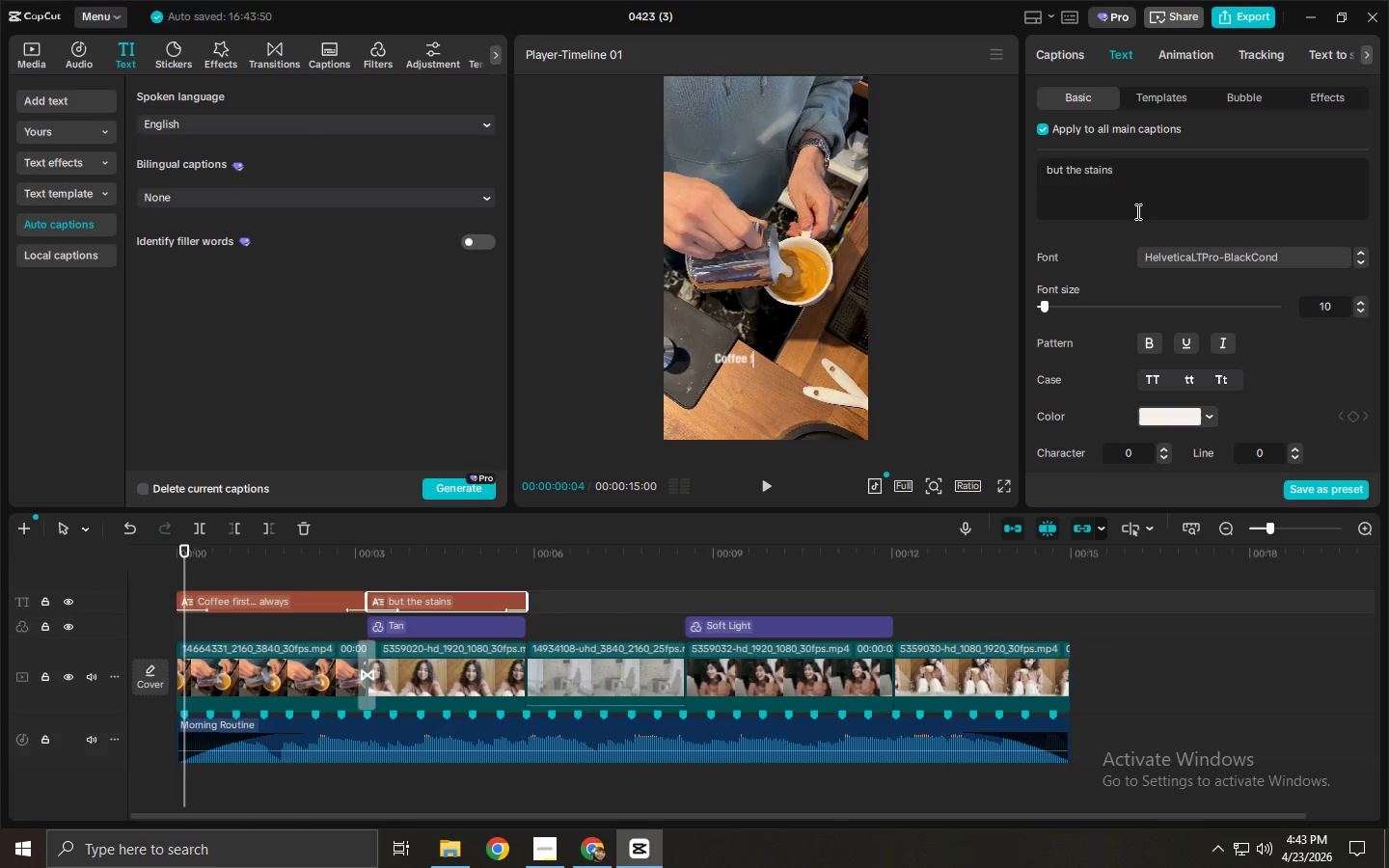 
type(? not so cute.)
 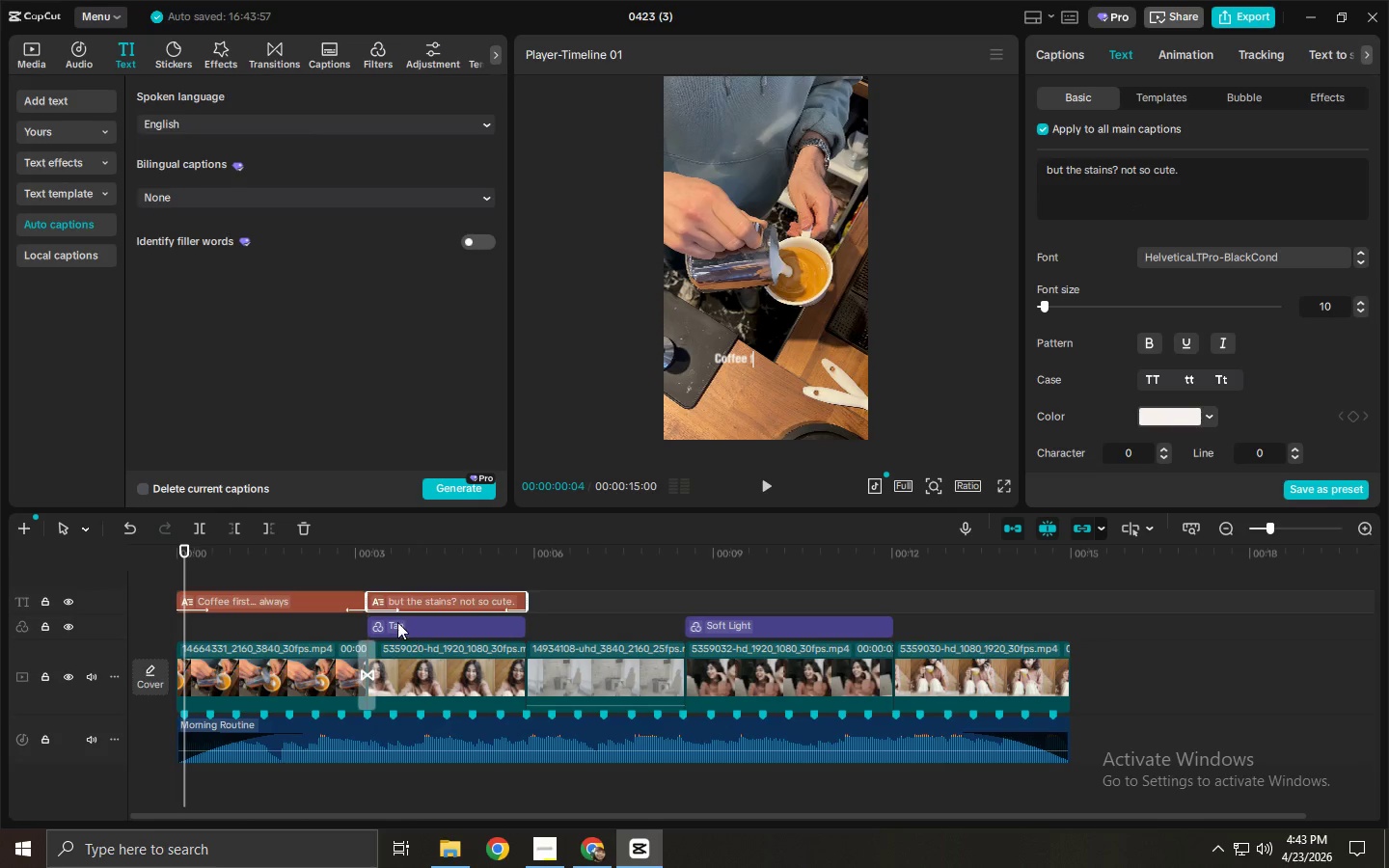 
left_click_drag(start_coordinate=[278, 549], to_coordinate=[130, 550])
 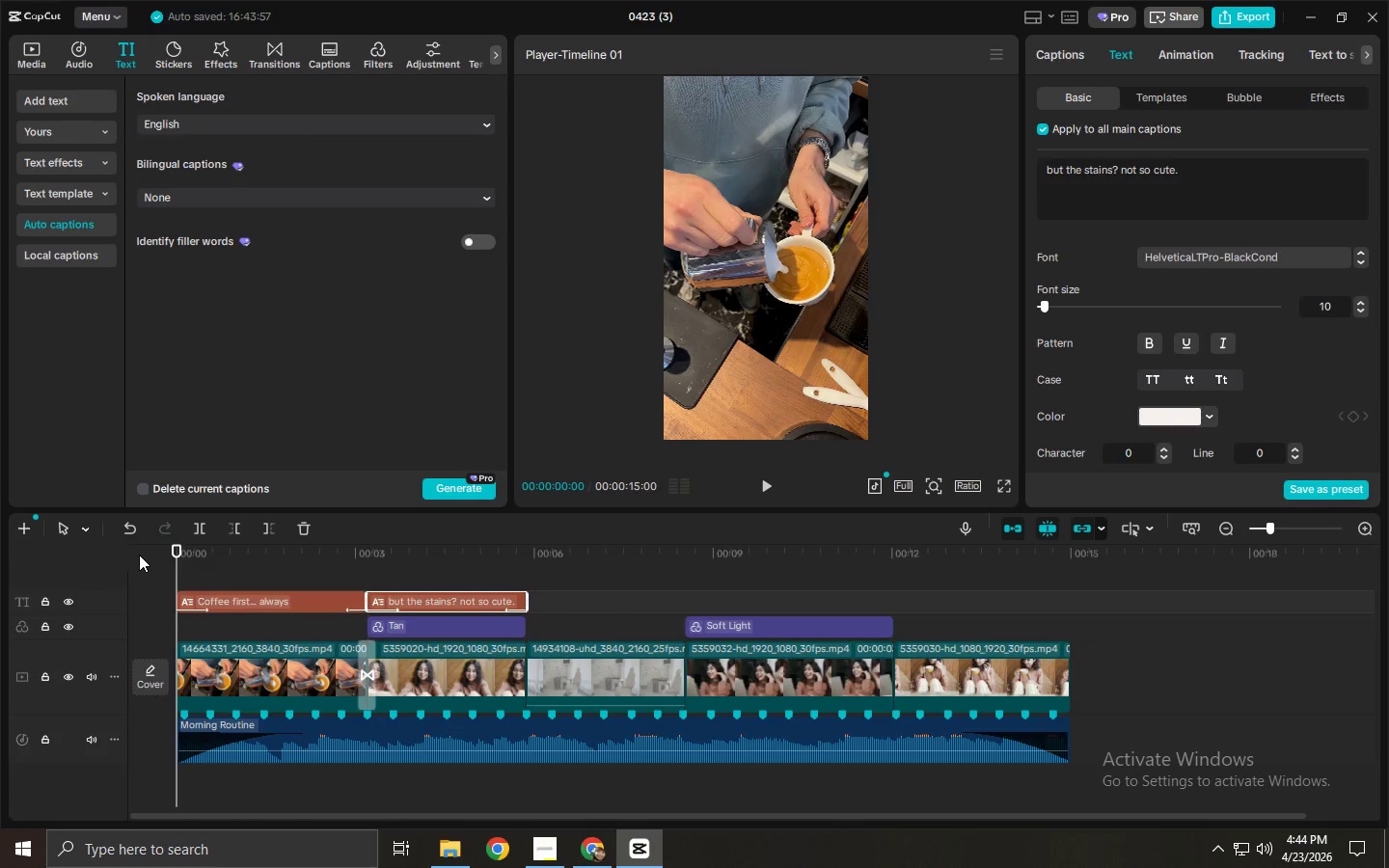 
wait(12.95)
 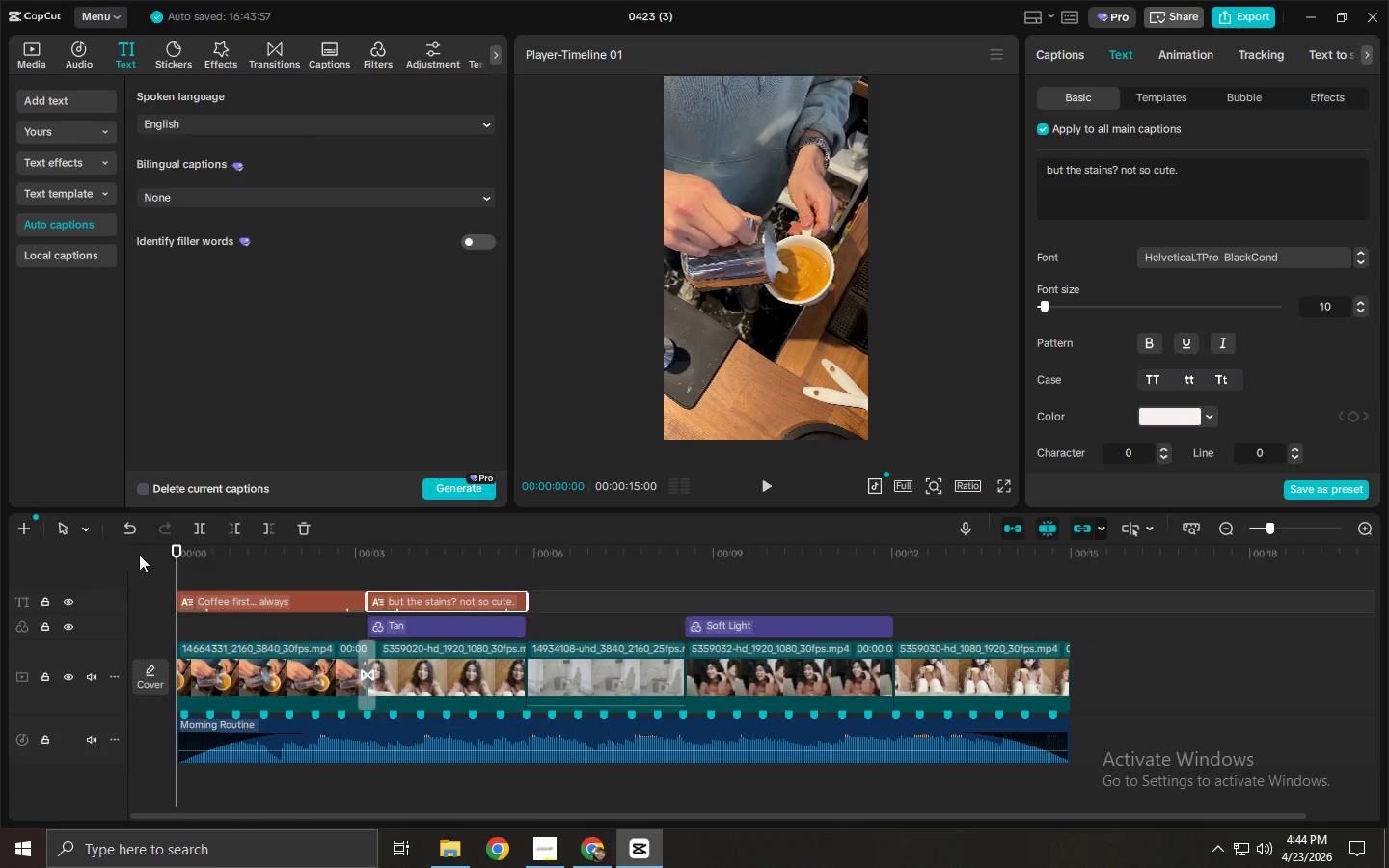 
left_click_drag(start_coordinate=[210, 558], to_coordinate=[139, 558])
 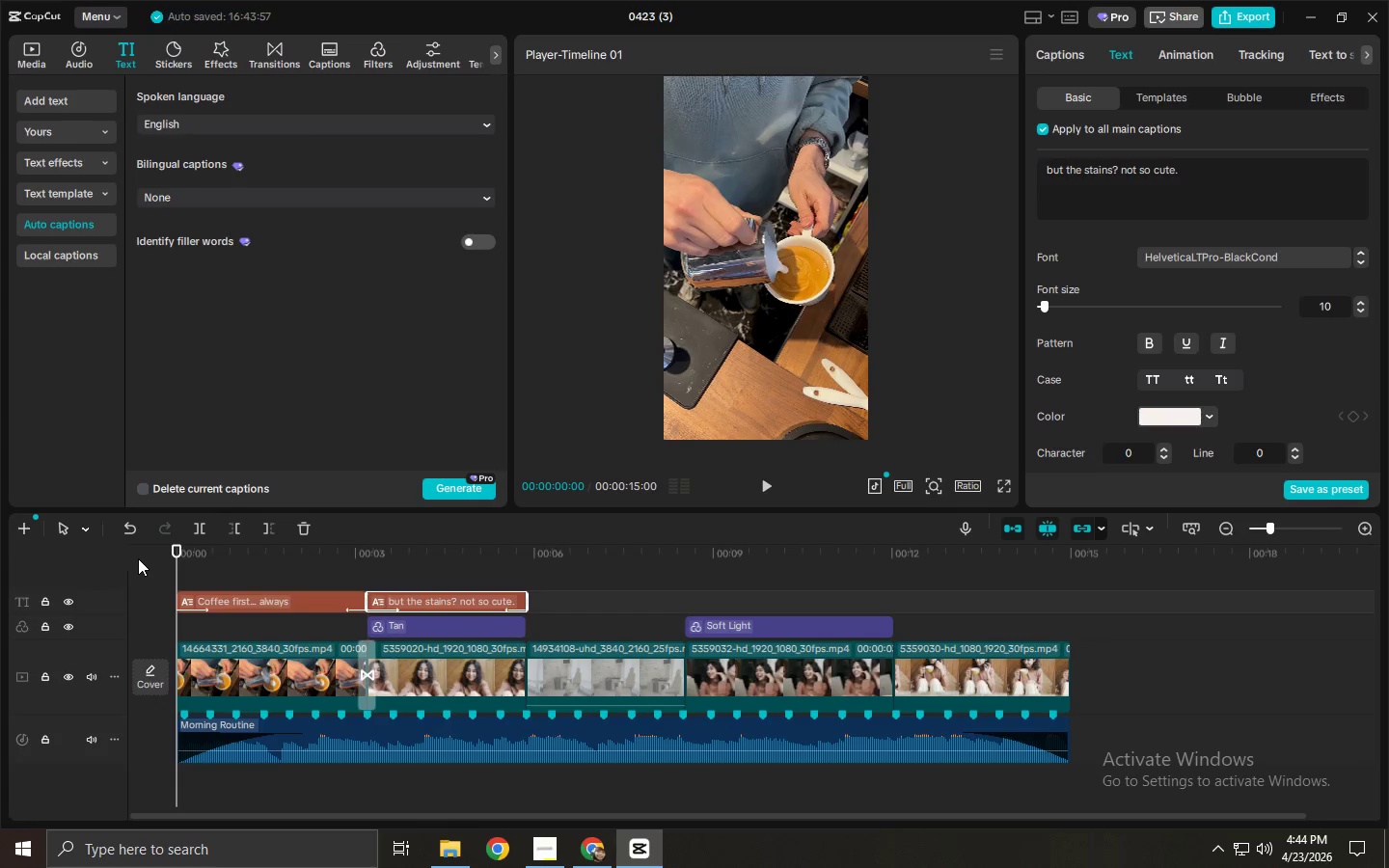 
wait(16.47)
 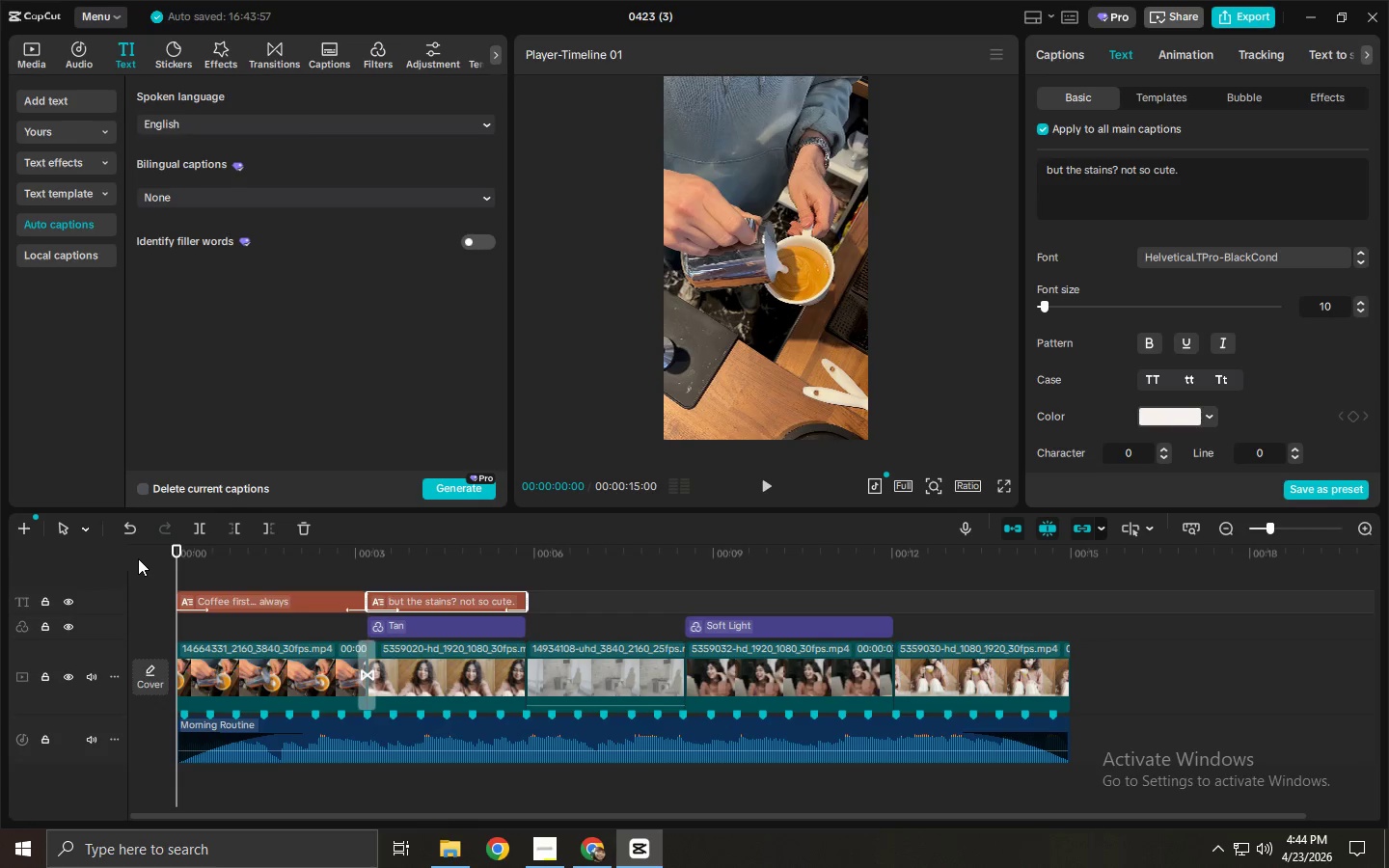 
left_click_drag(start_coordinate=[229, 559], to_coordinate=[171, 559])
 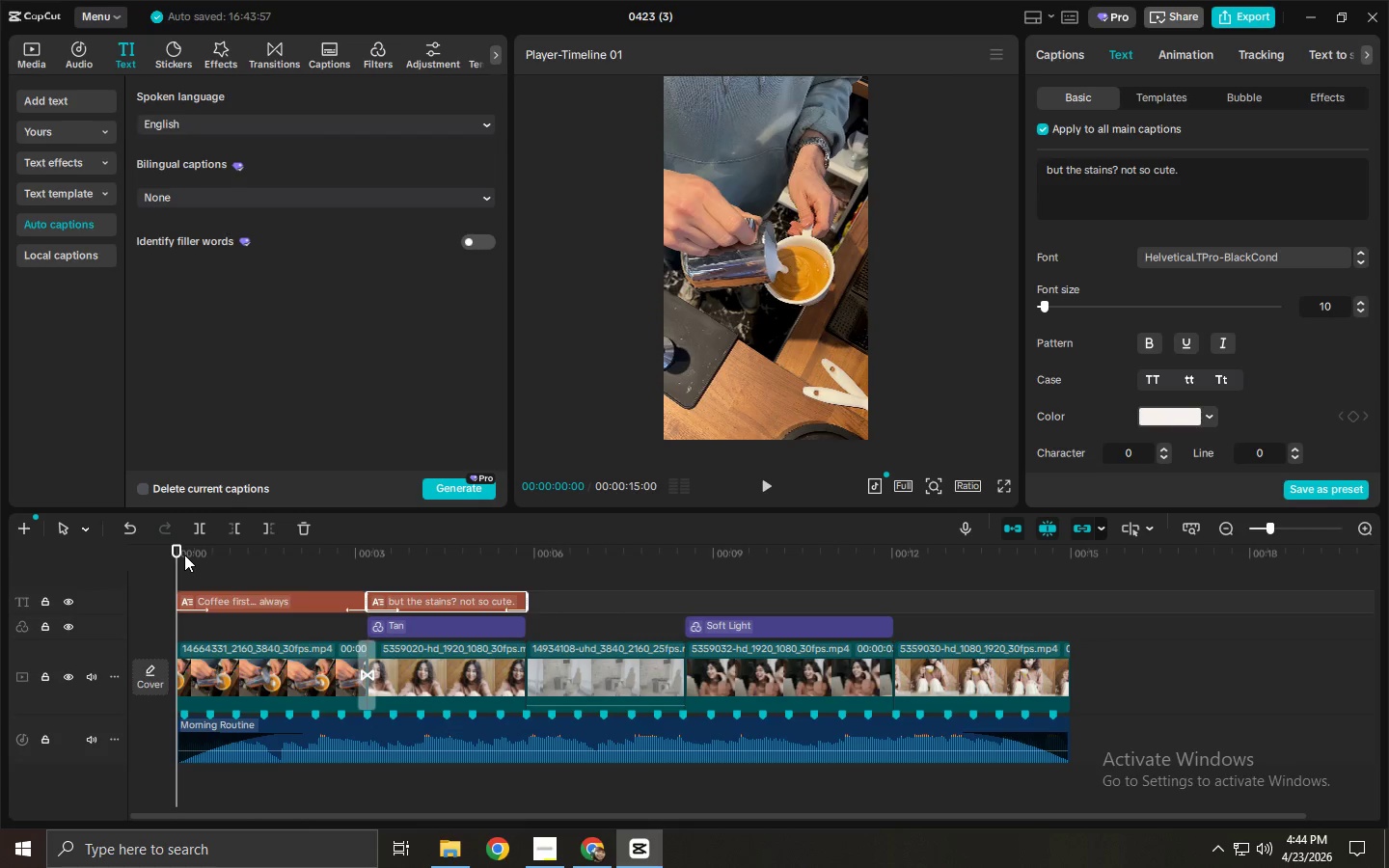 
wait(11.22)
 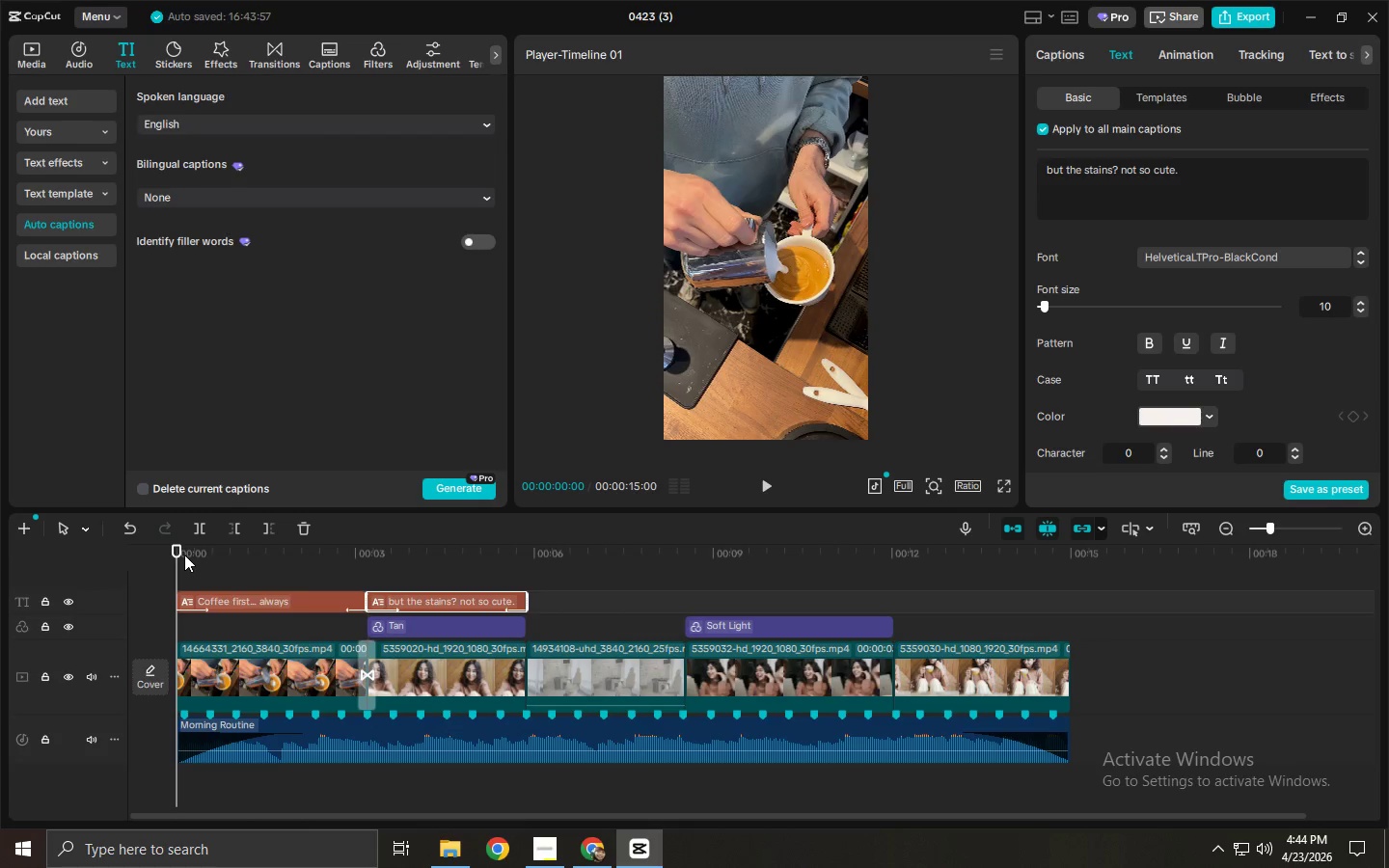 
left_click_drag(start_coordinate=[204, 562], to_coordinate=[153, 557])
 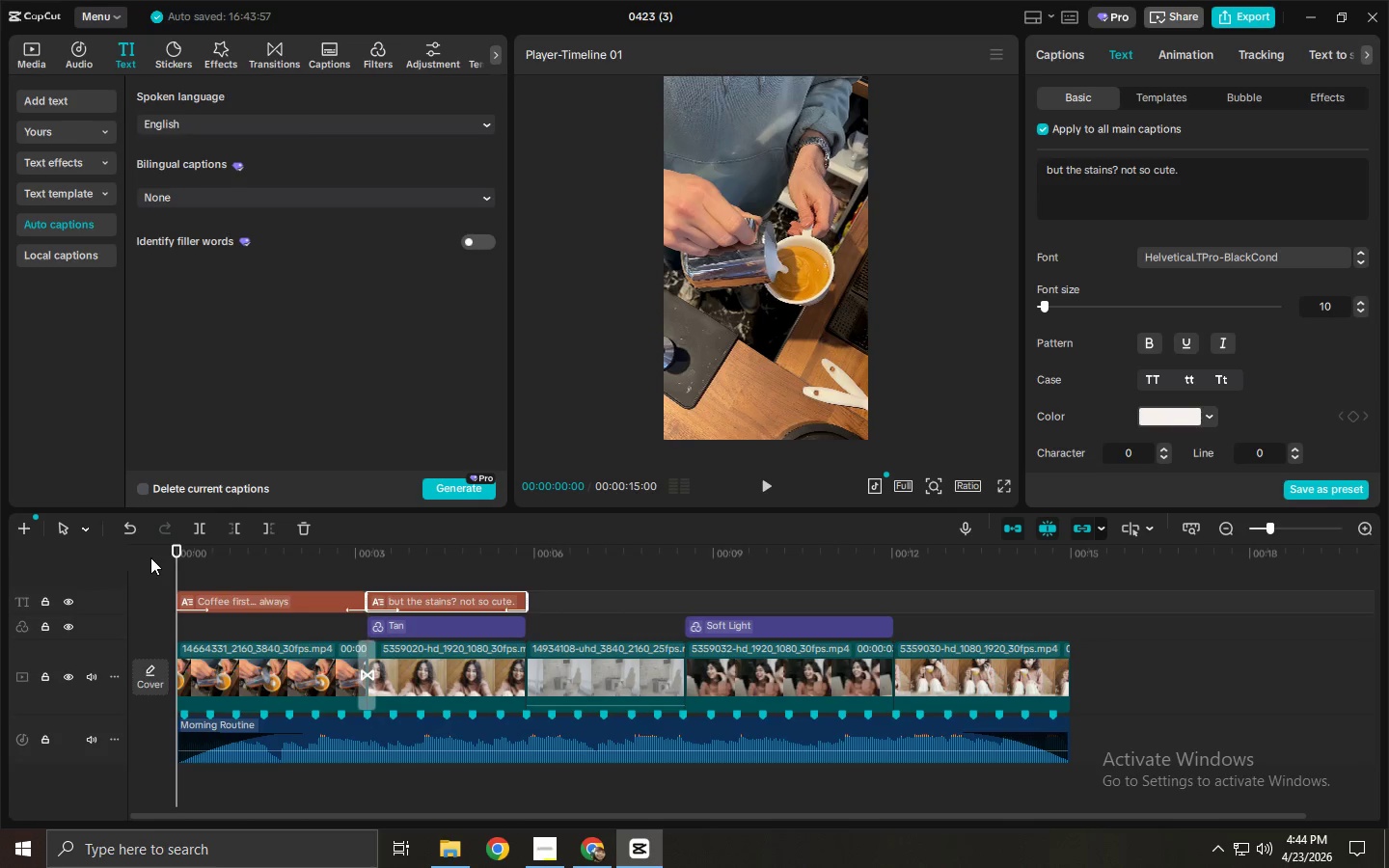 
key(Space)
 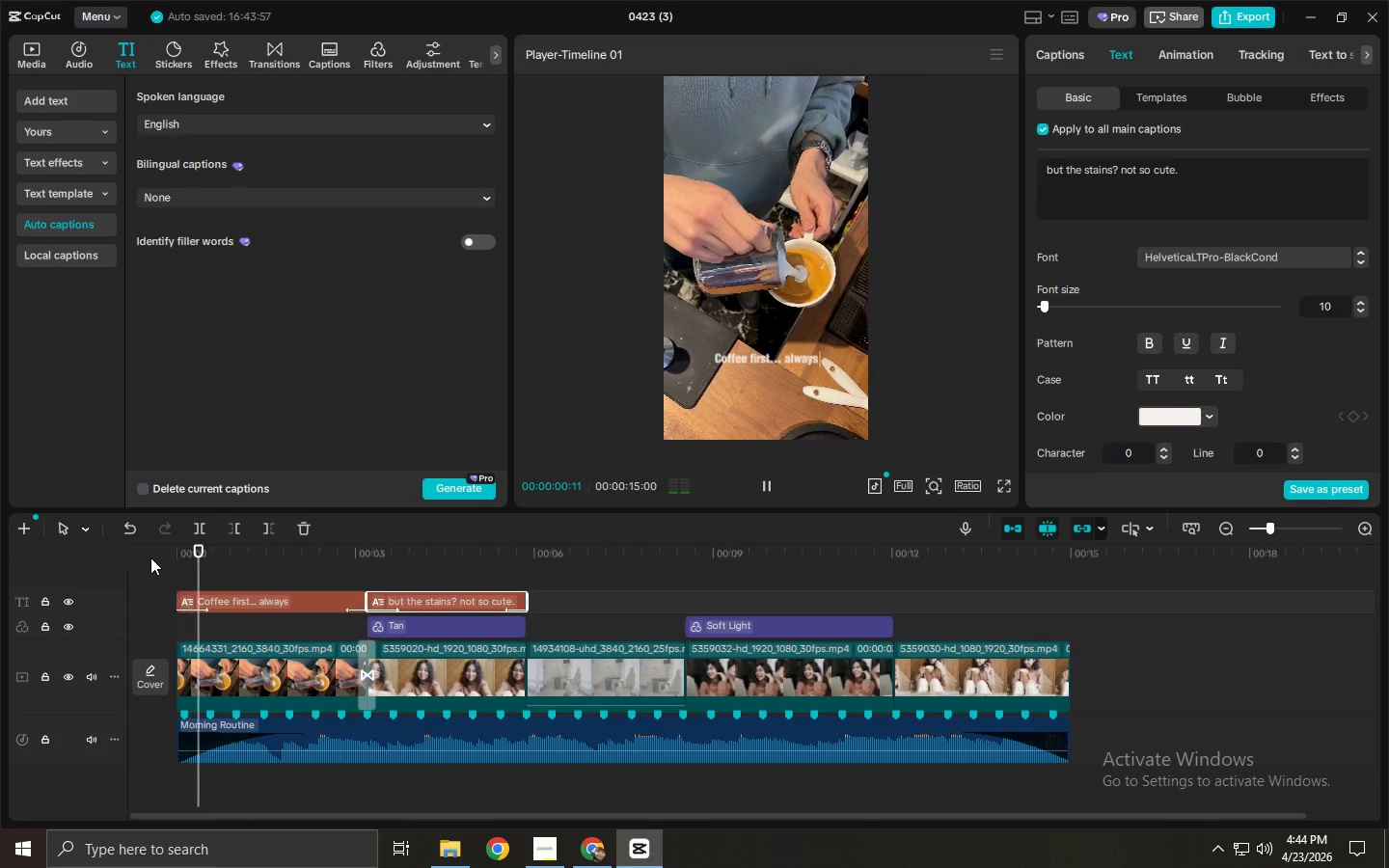 
key(Space)
 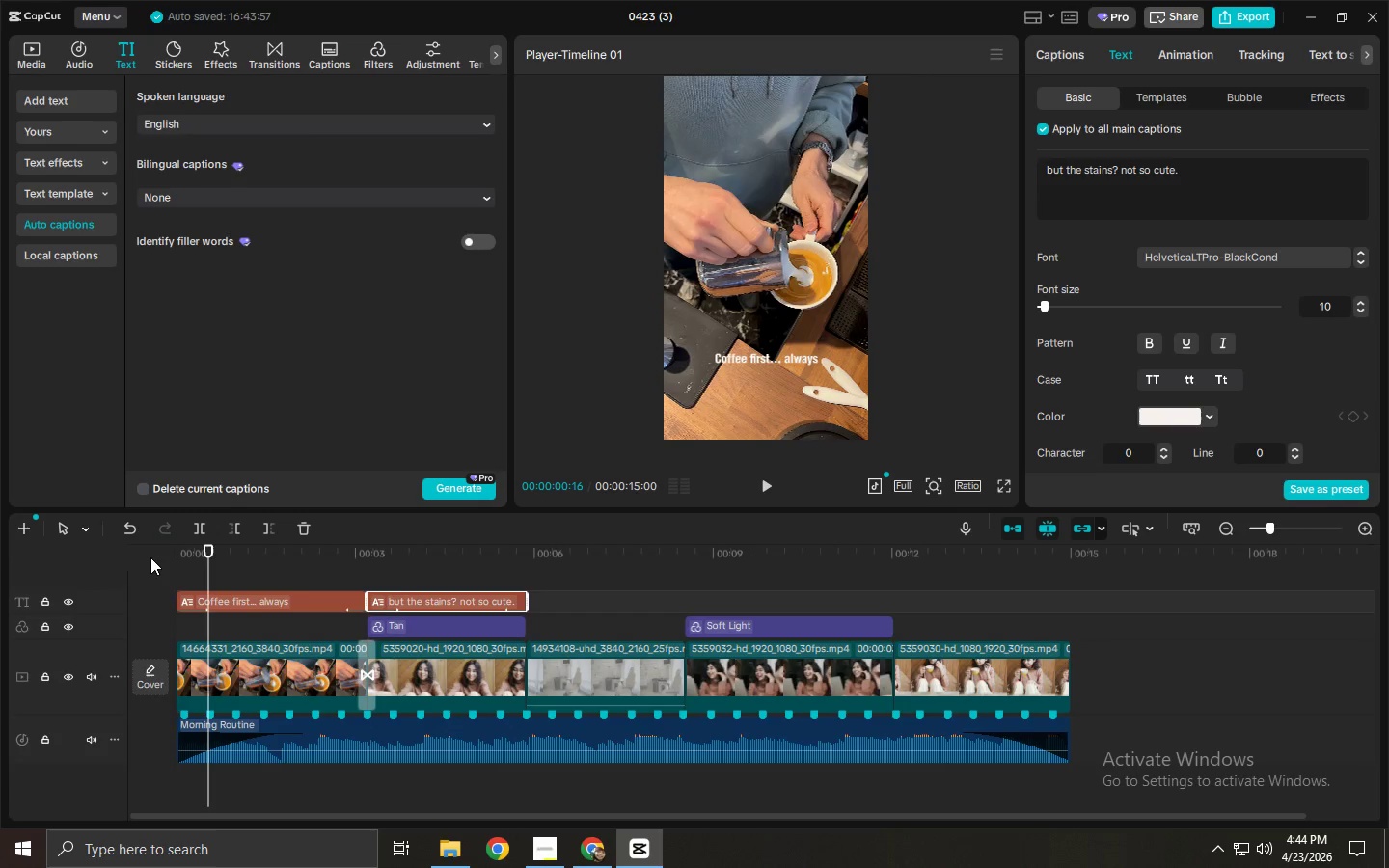 
key(Space)
 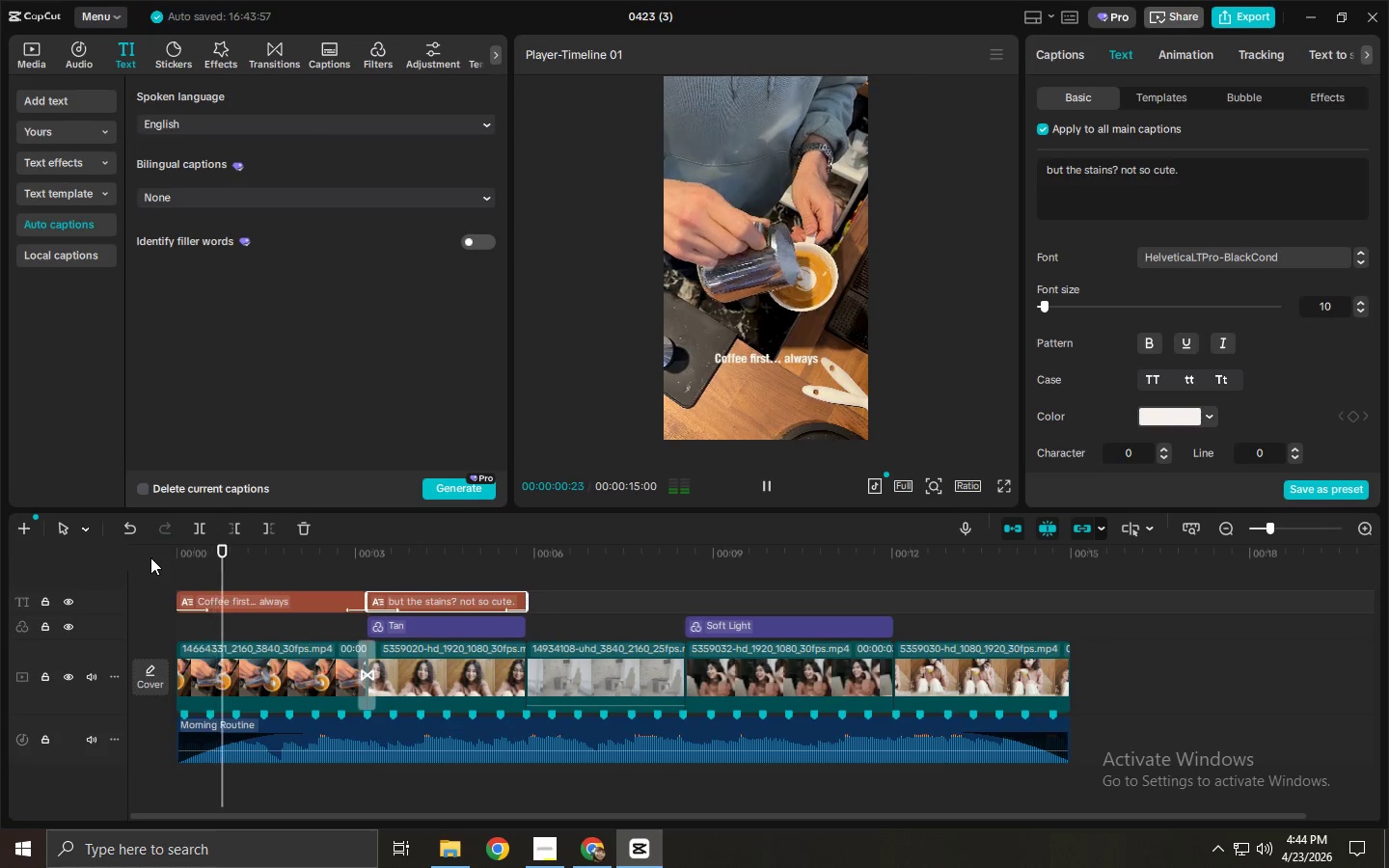 
key(Space)
 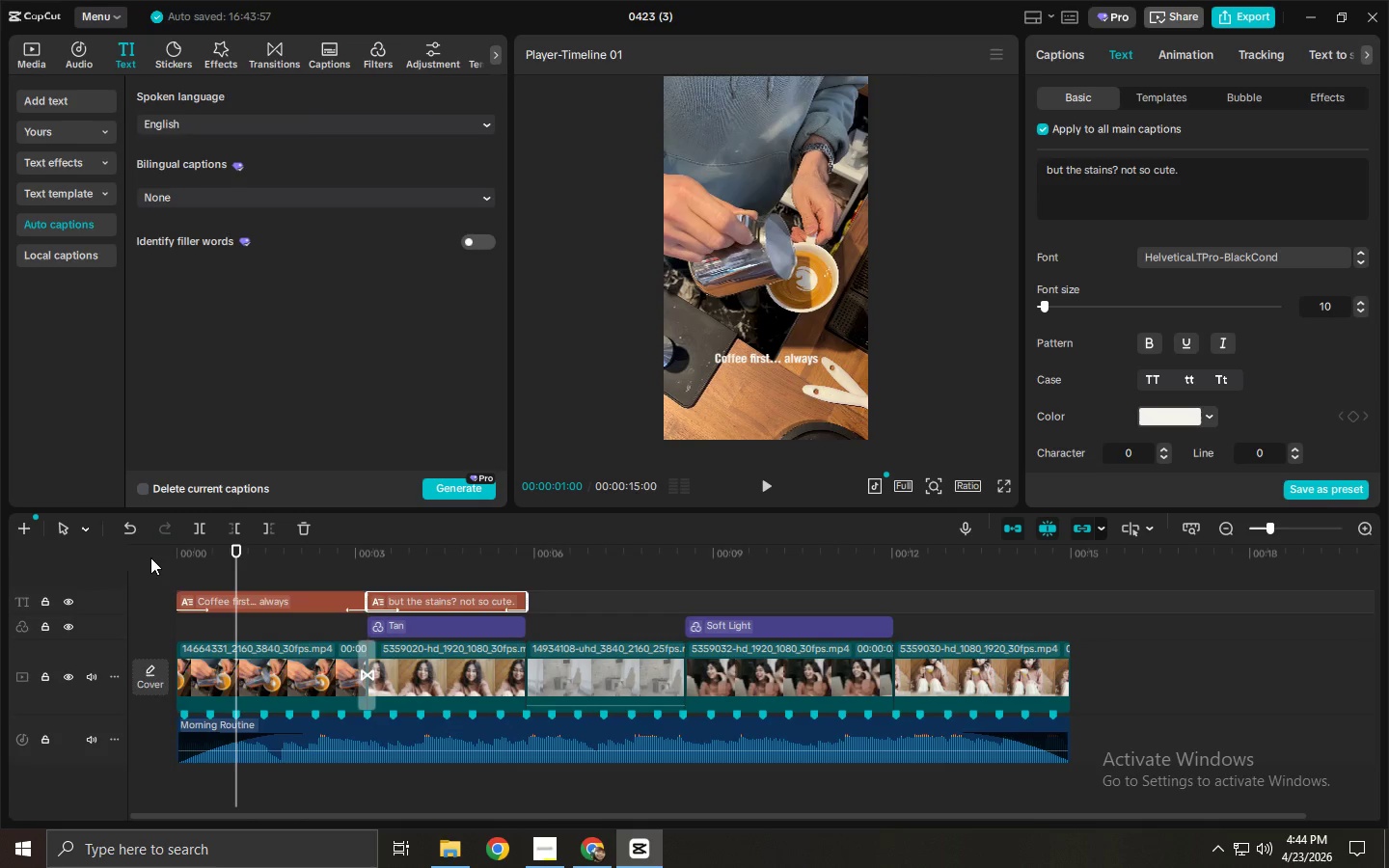 
key(Space)
 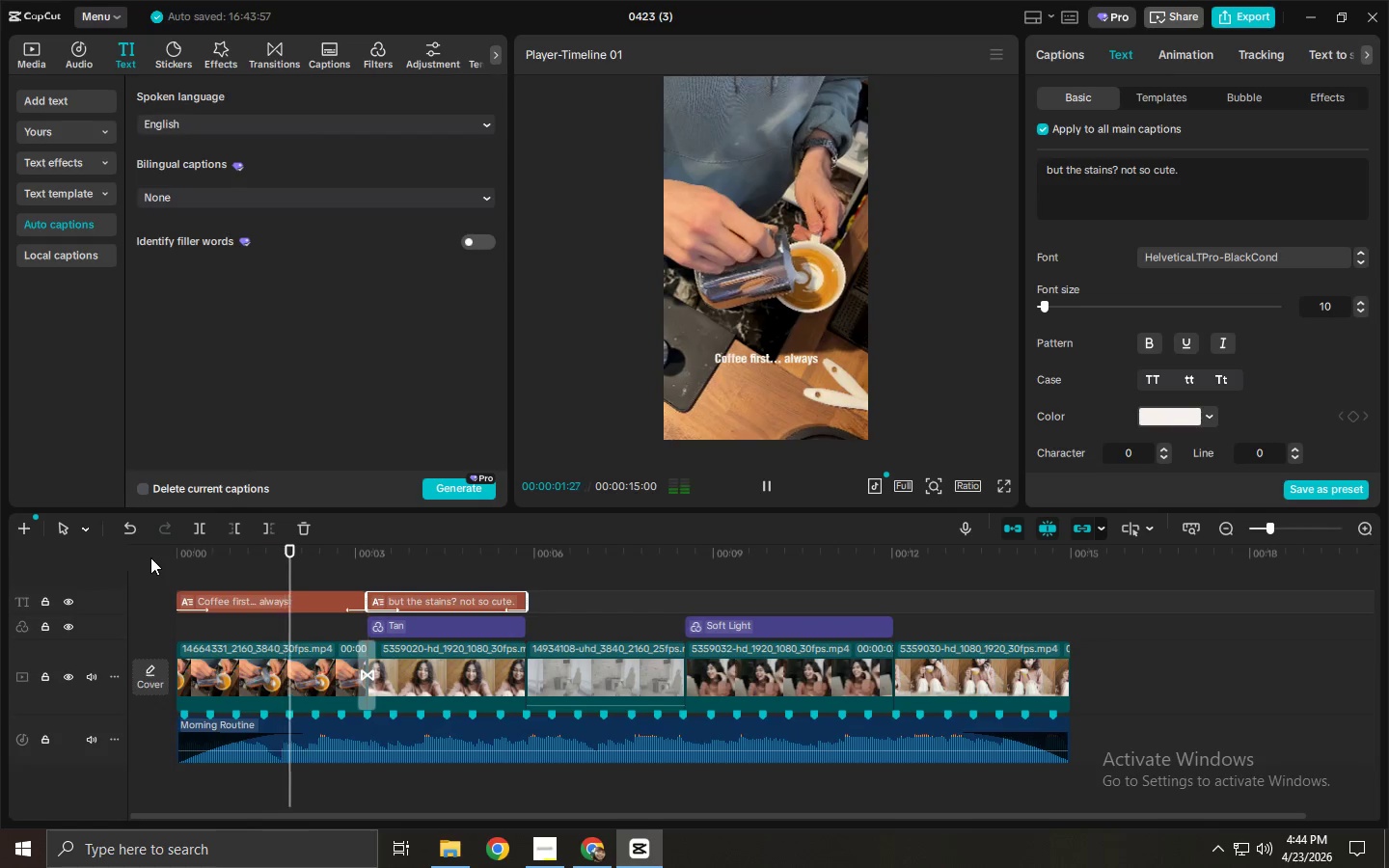 
key(Space)
 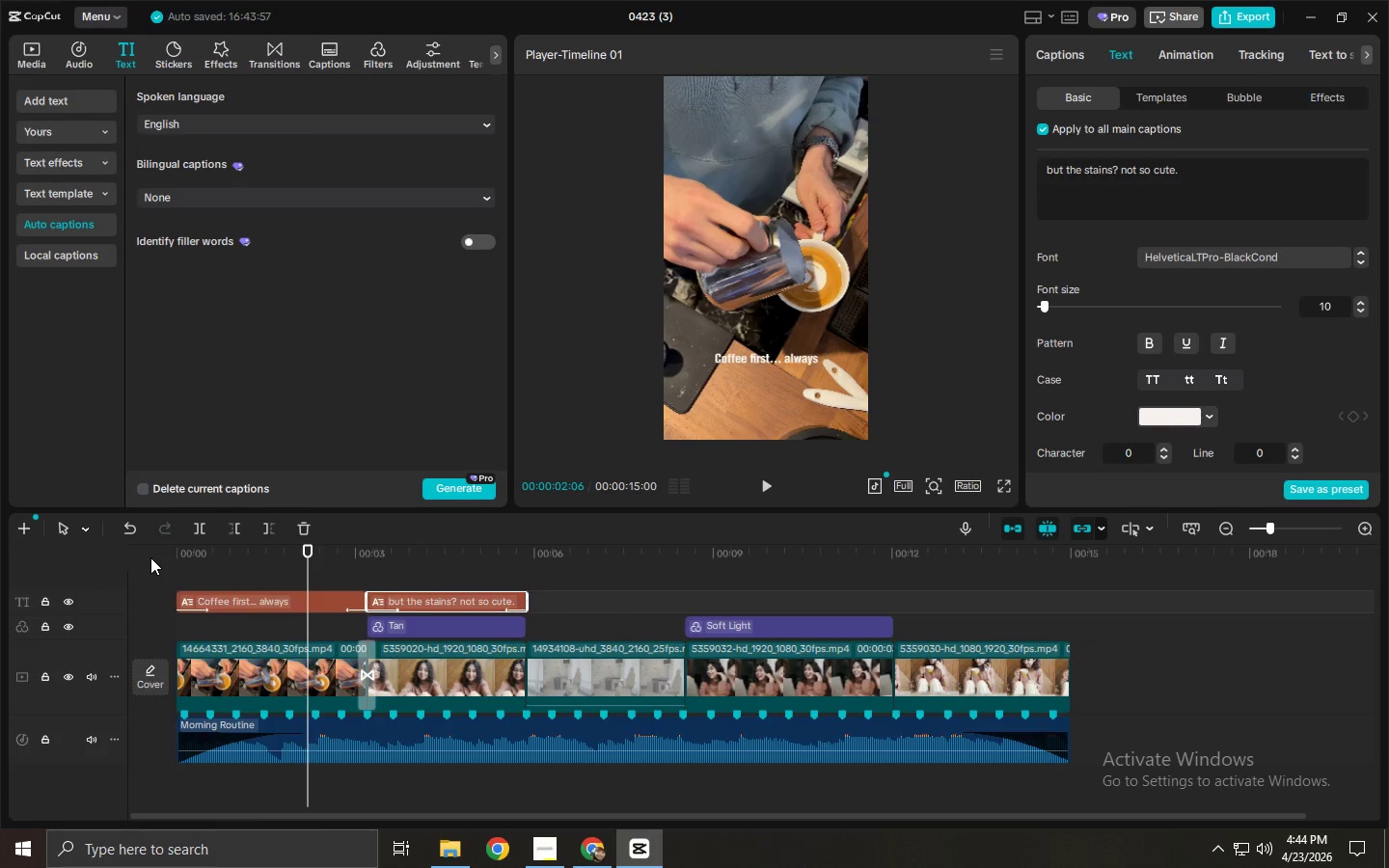 
wait(6.91)
 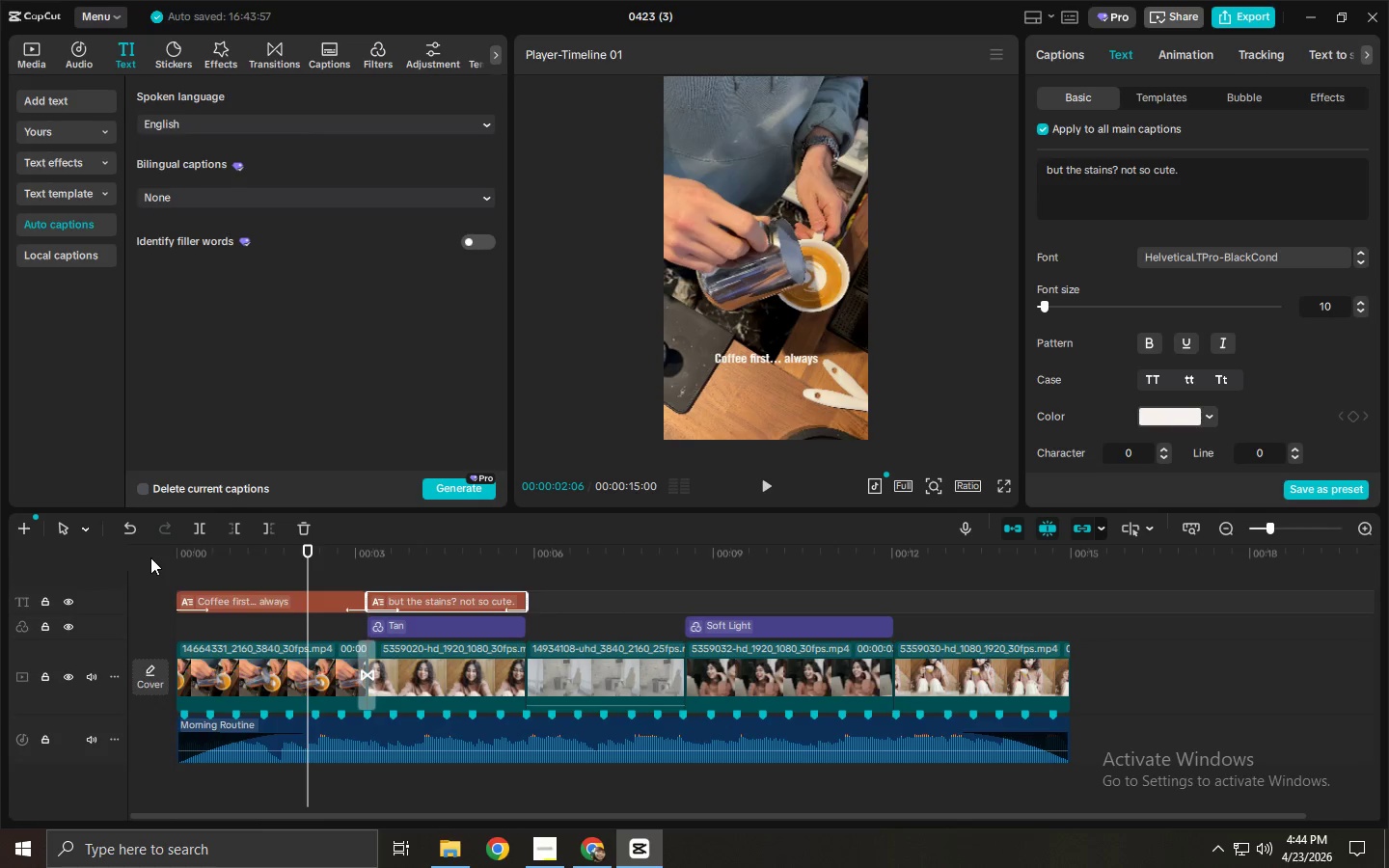 
left_click([341, 550])
 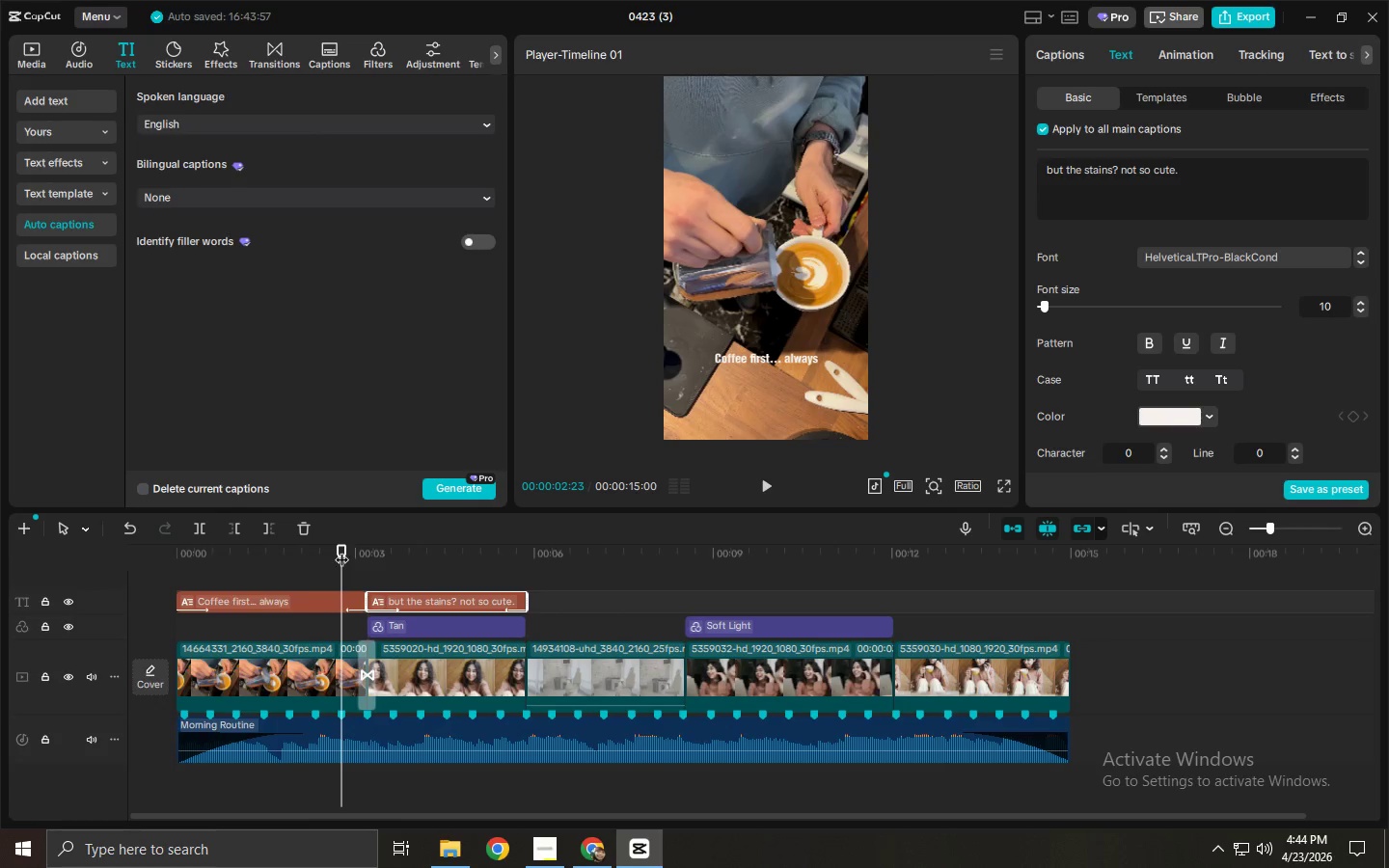 
key(Space)
 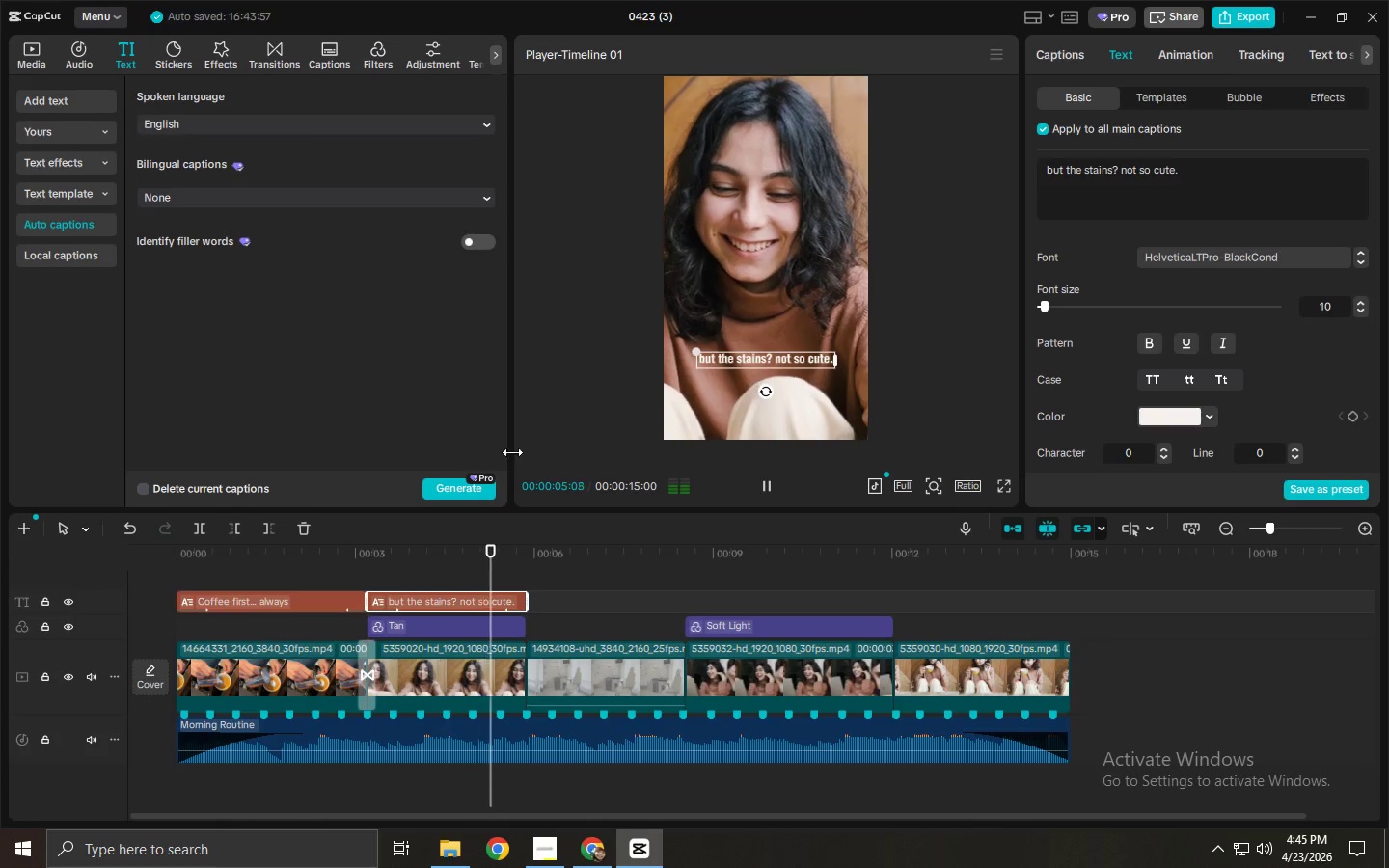 
key(Space)
 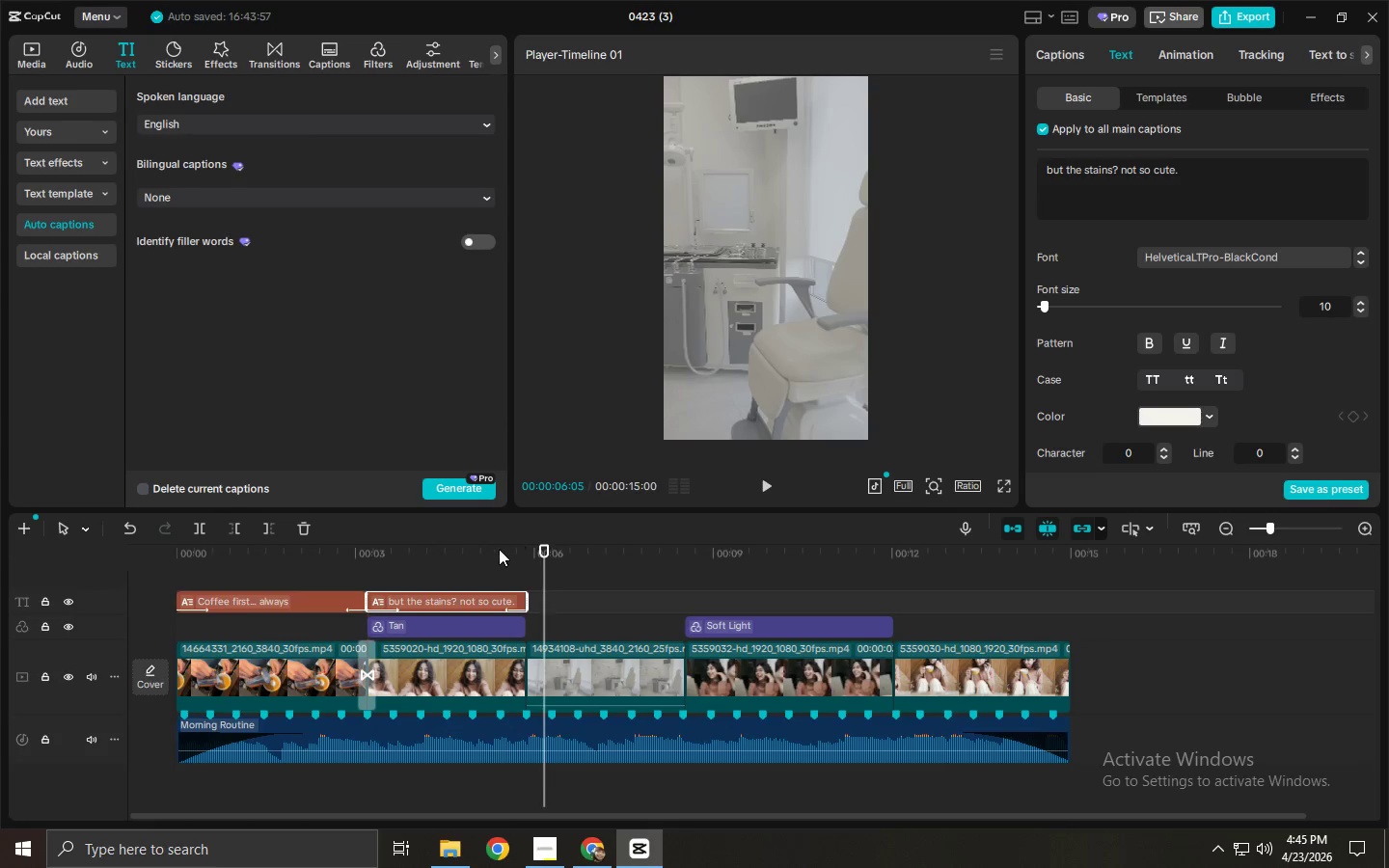 
wait(5.23)
 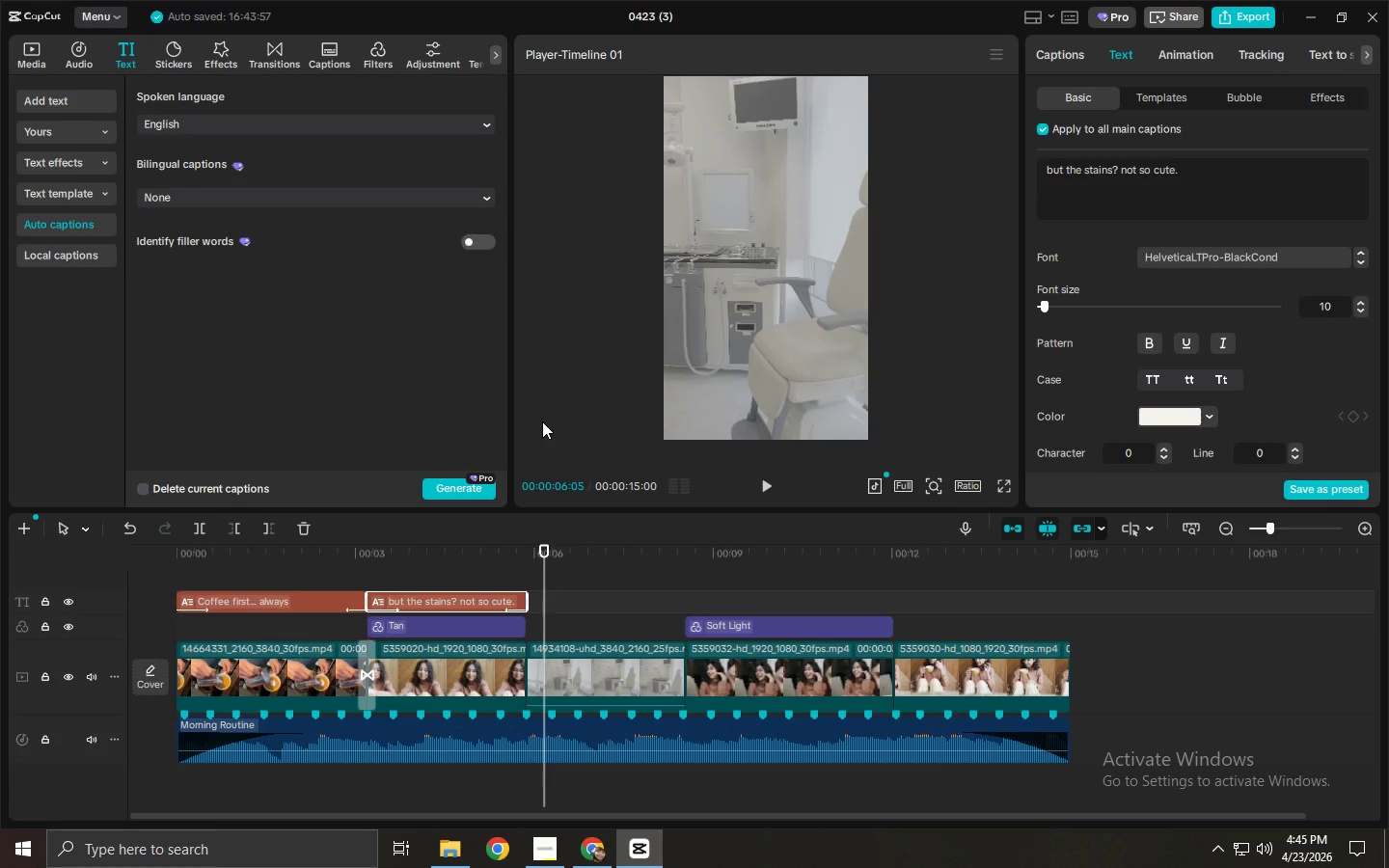 
left_click_drag(start_coordinate=[495, 549], to_coordinate=[487, 549])
 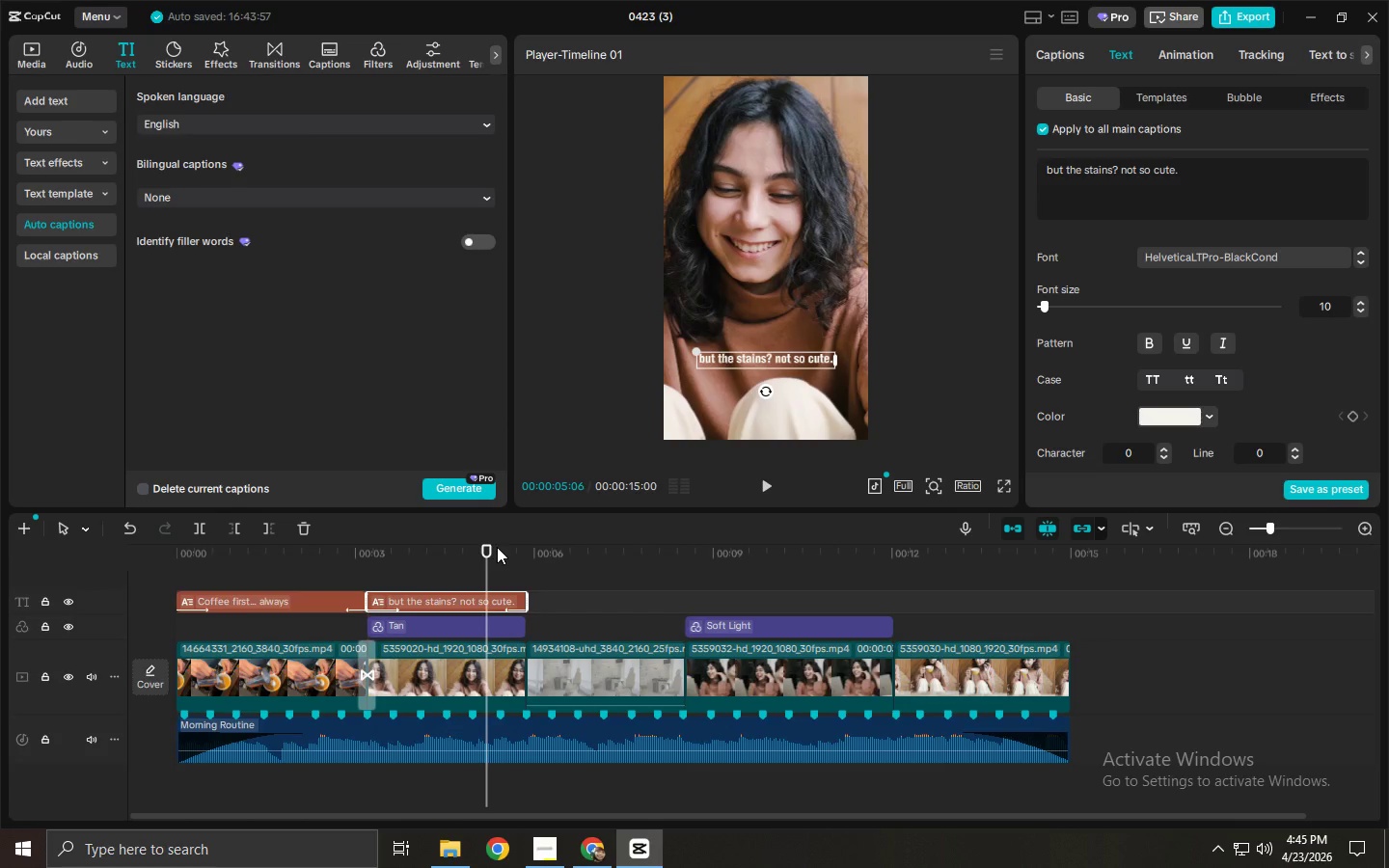 
hold_key(key=AltLeft, duration=1.5)
left_click_drag(start_coordinate=[443, 602], to_coordinate=[604, 606])
 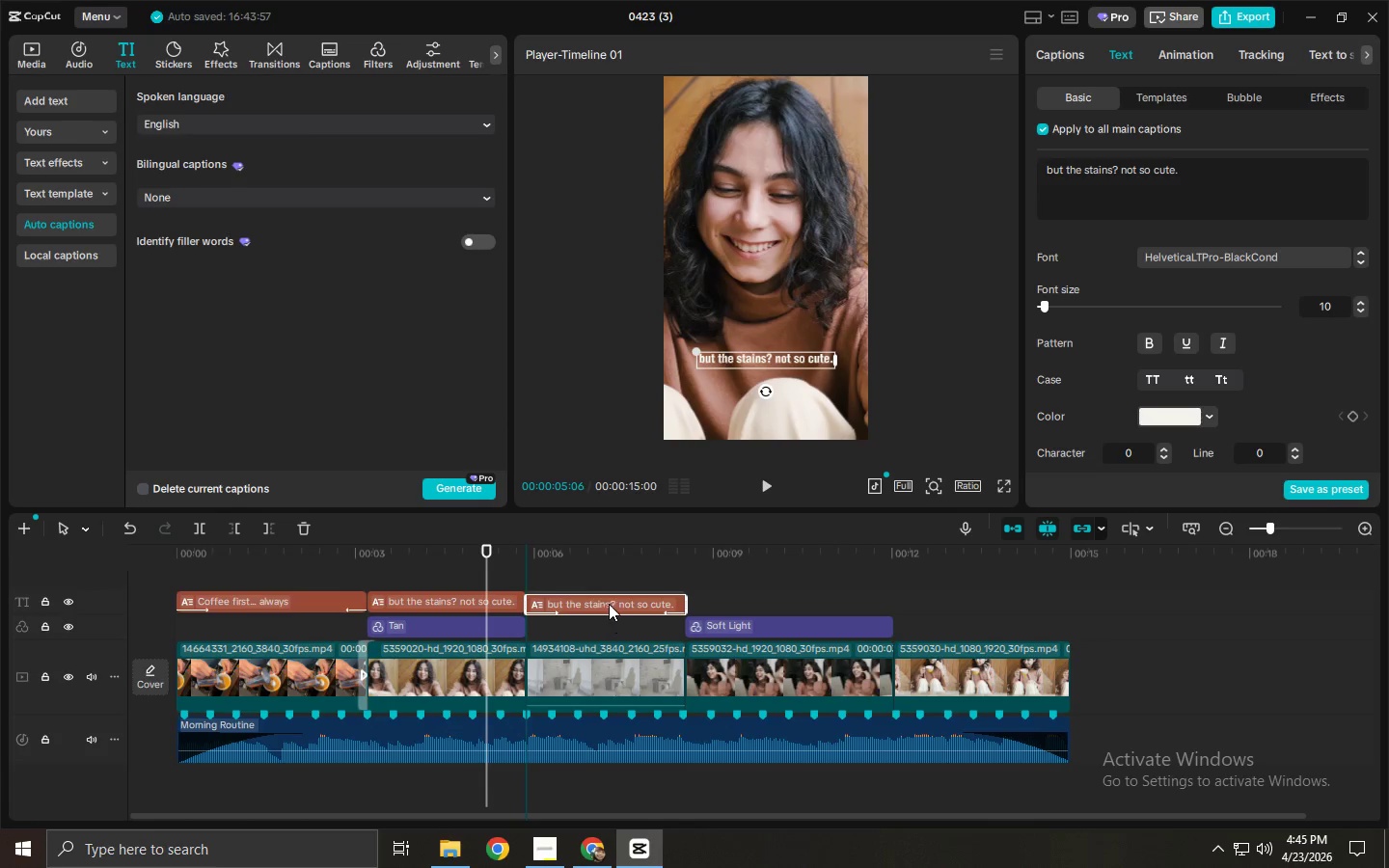 
key(Alt+AltLeft)
 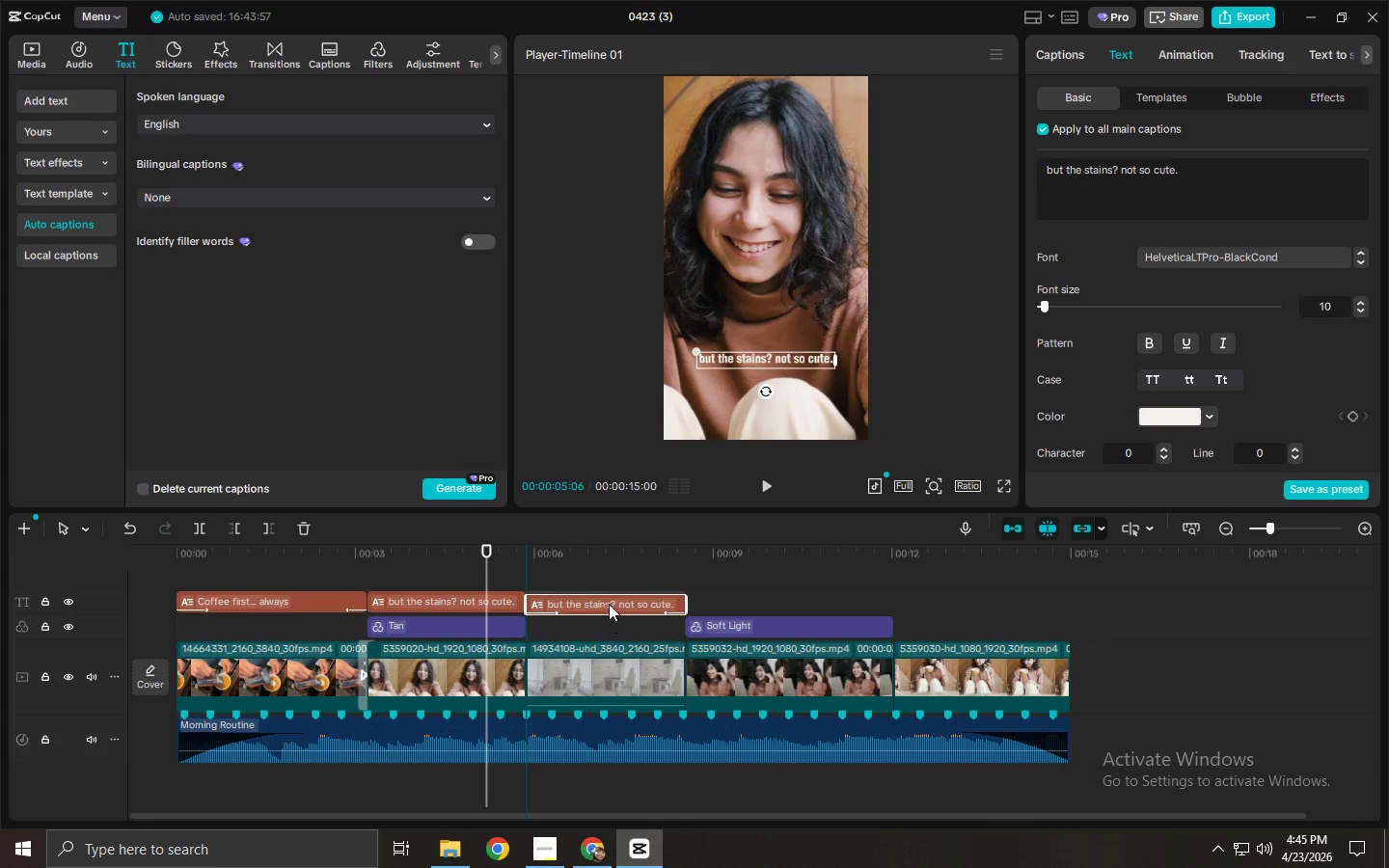 
key(Alt+AltLeft)
 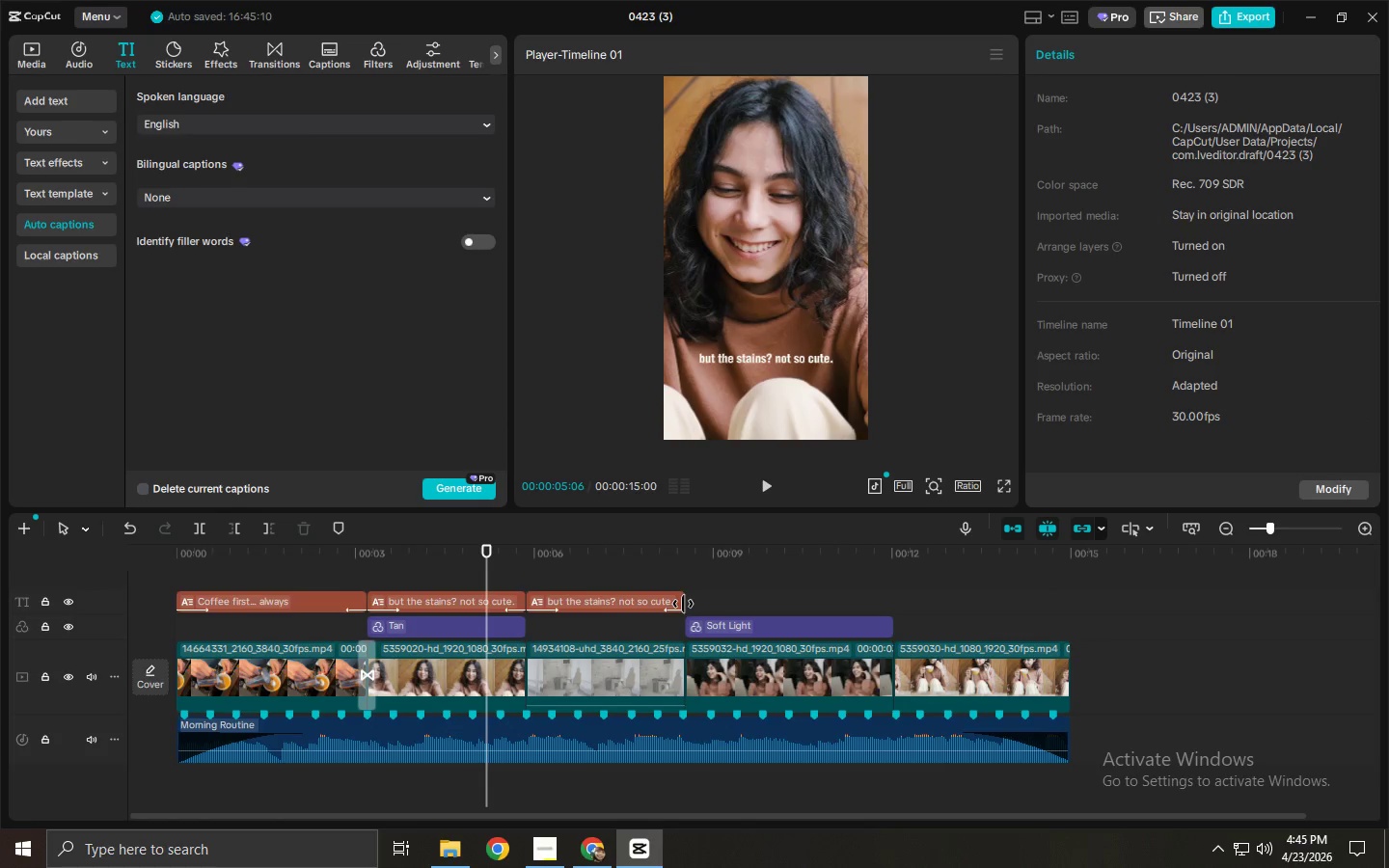 
left_click([669, 600])
 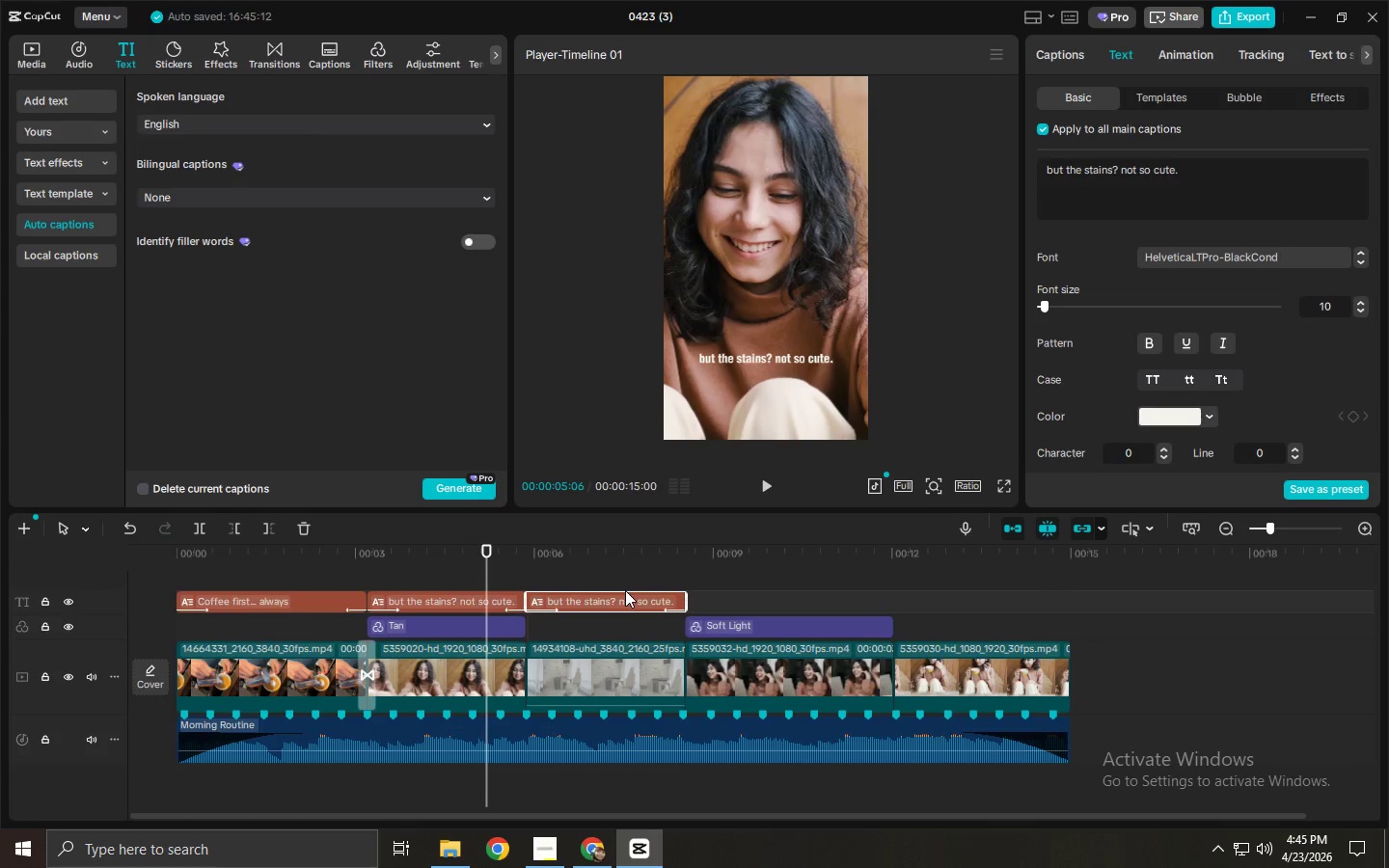 
wait(5.2)
 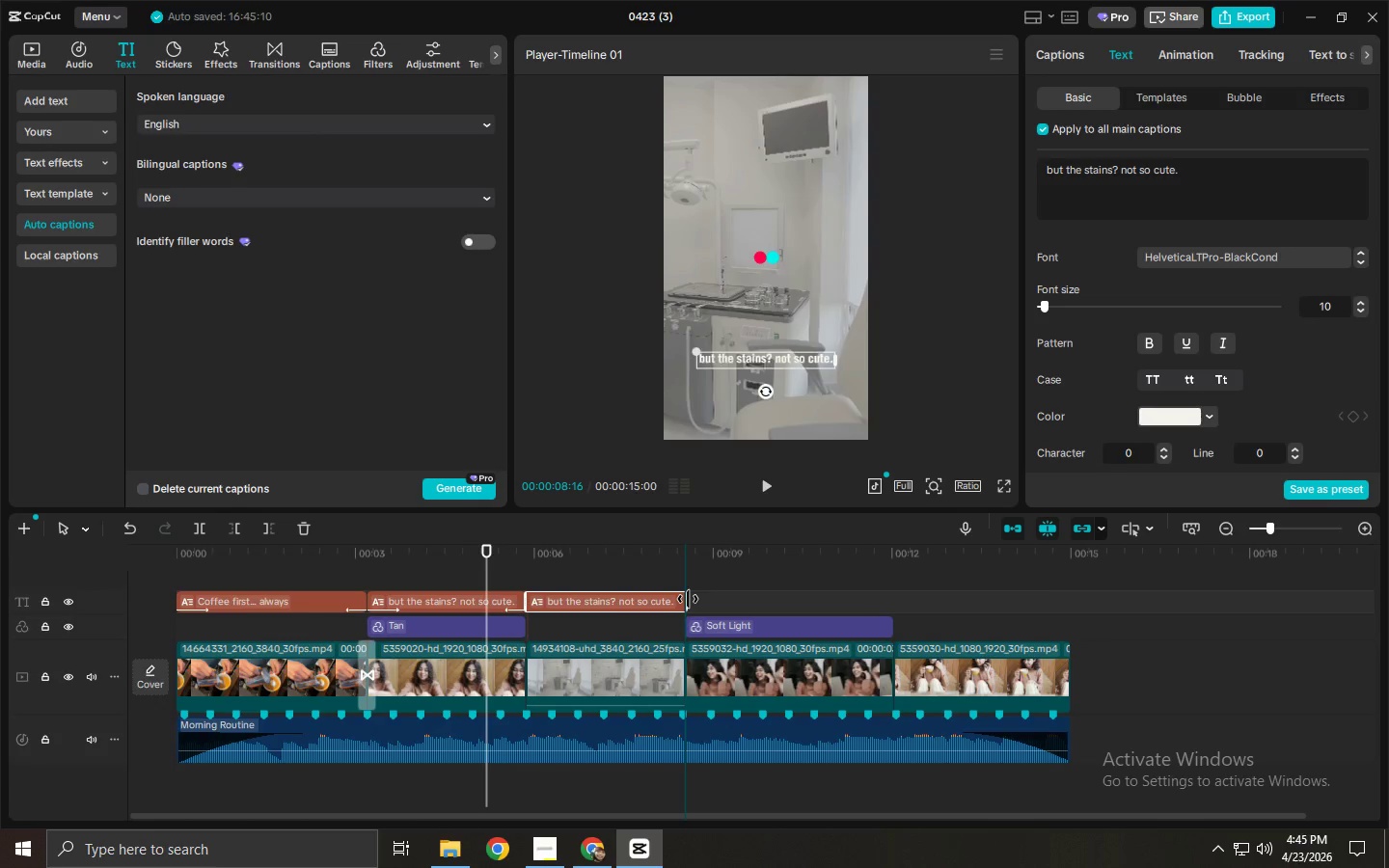 
left_click([593, 605])
 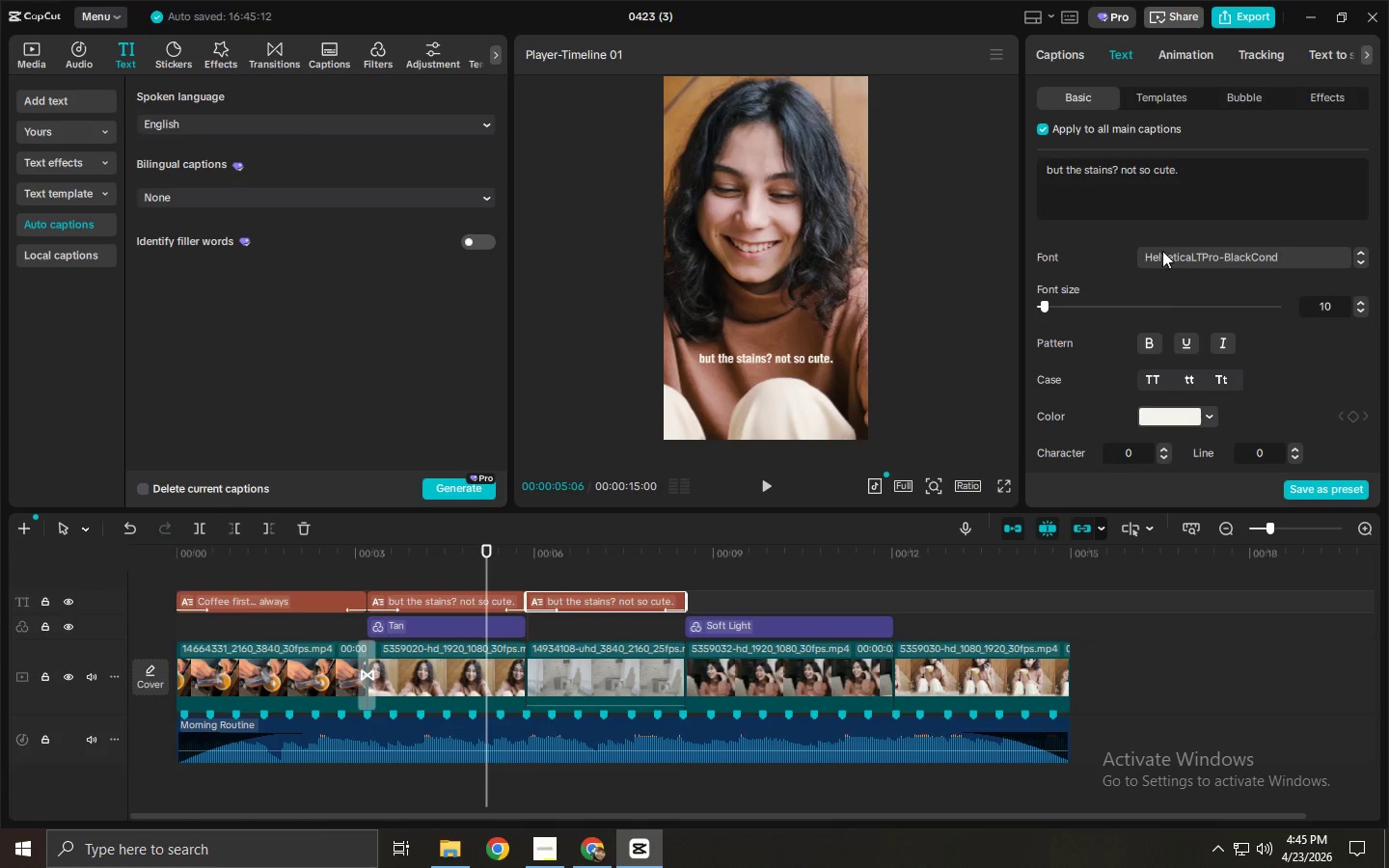 
left_click([1182, 177])
 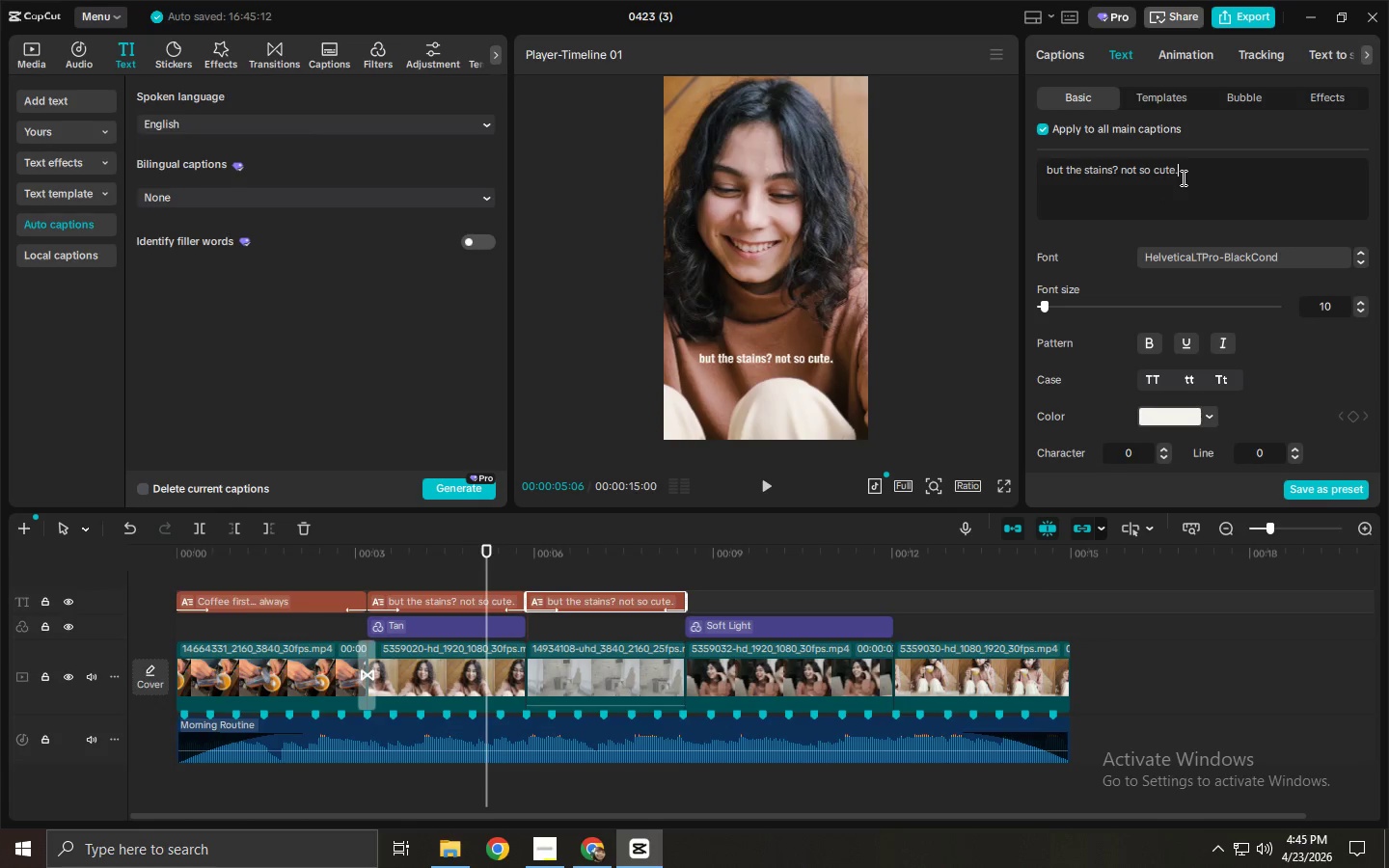 
key(Control+ControlLeft)
 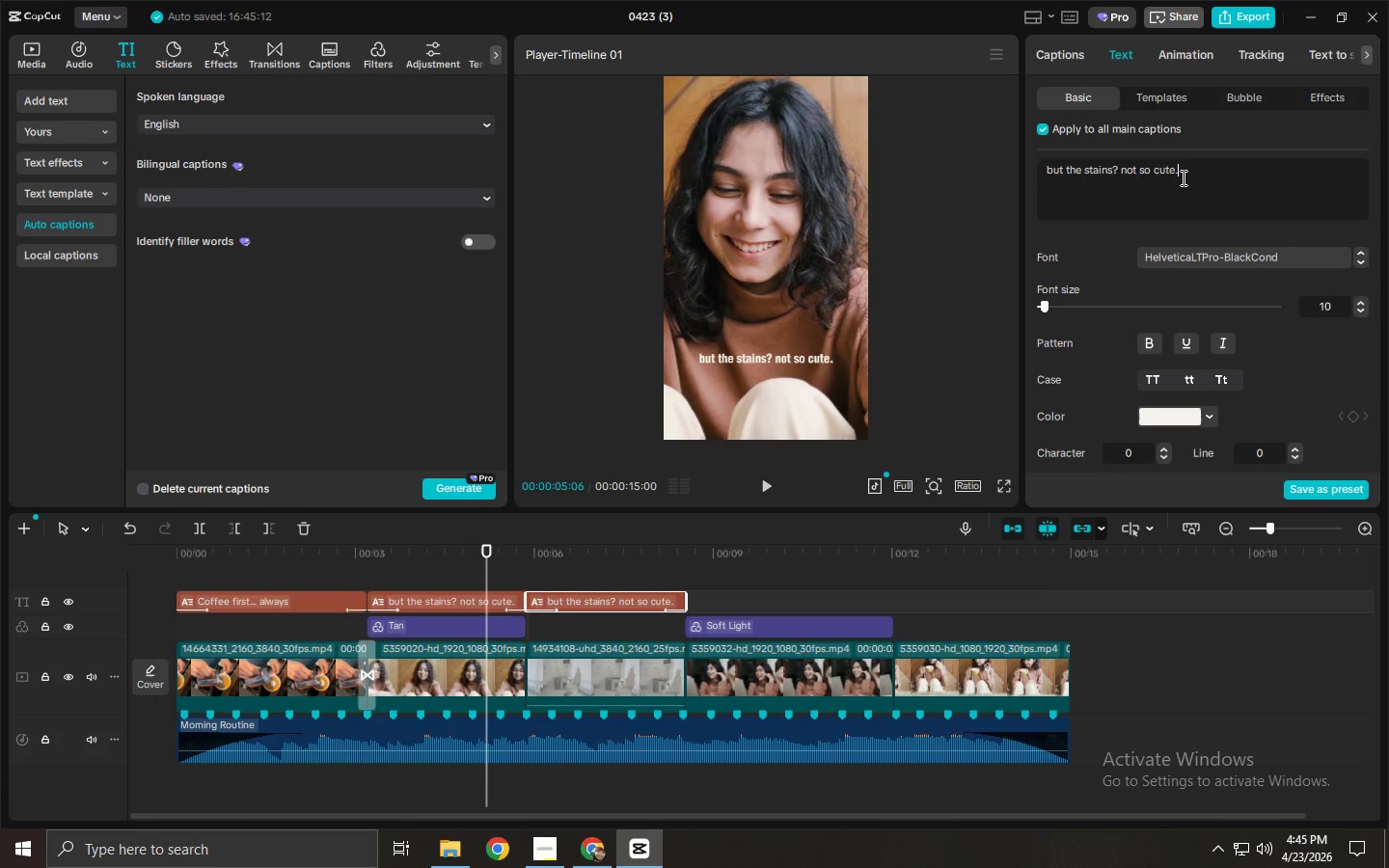 
key(Control+A)
 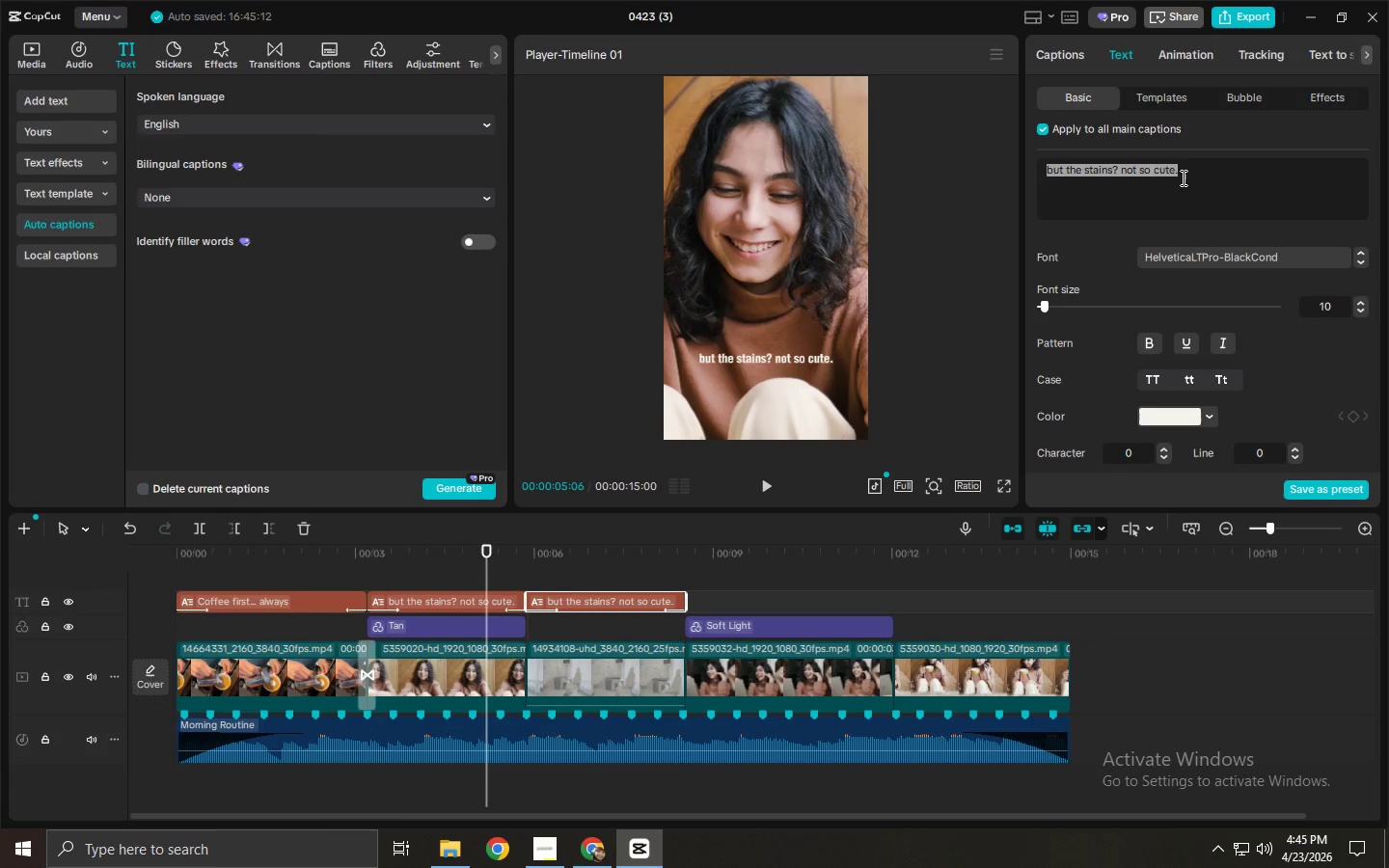 
type(S)
key(Backspace)
type(so I upgraded my roo)
key(Backspace)
type(utine)
 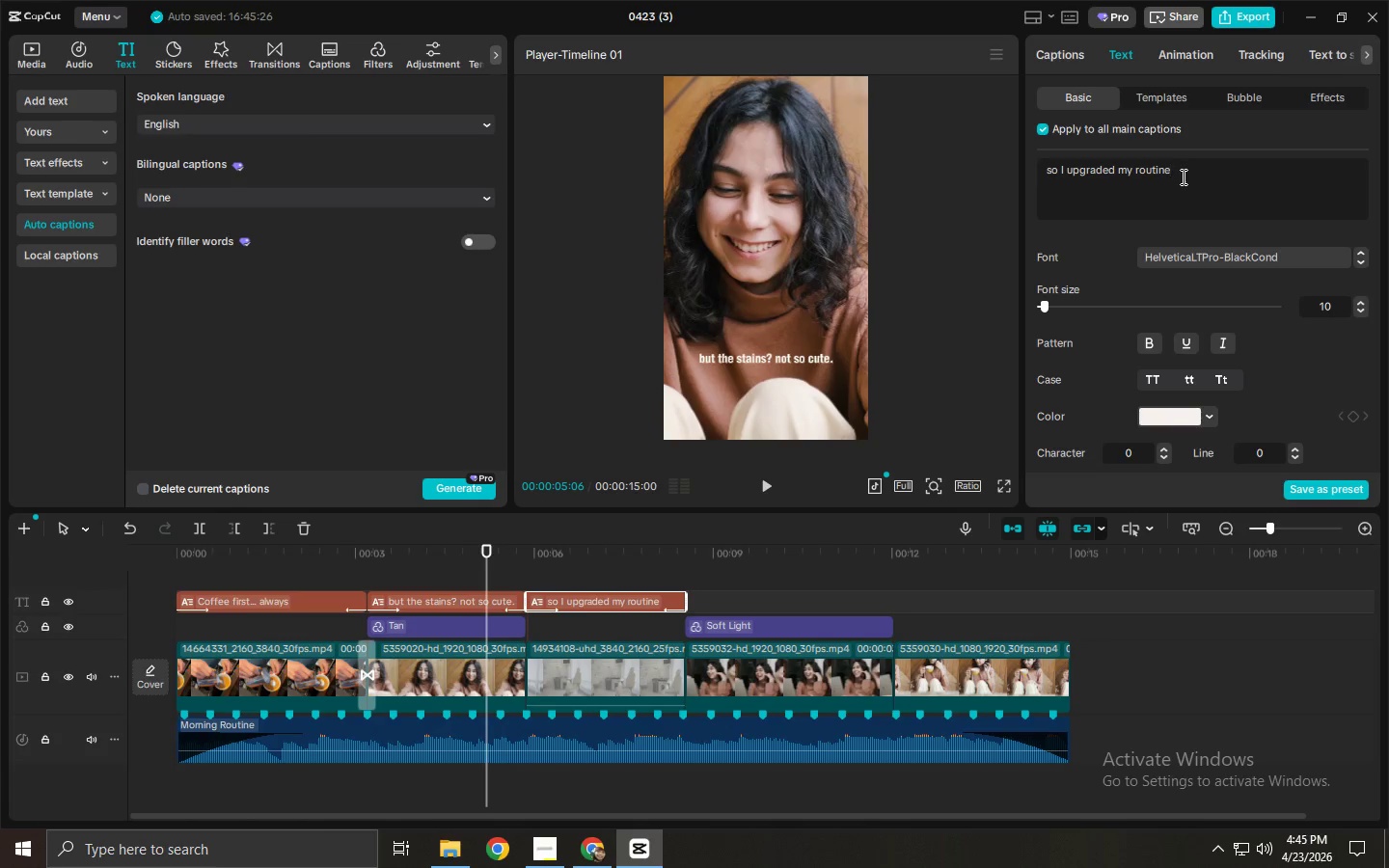 
wait(5.58)
 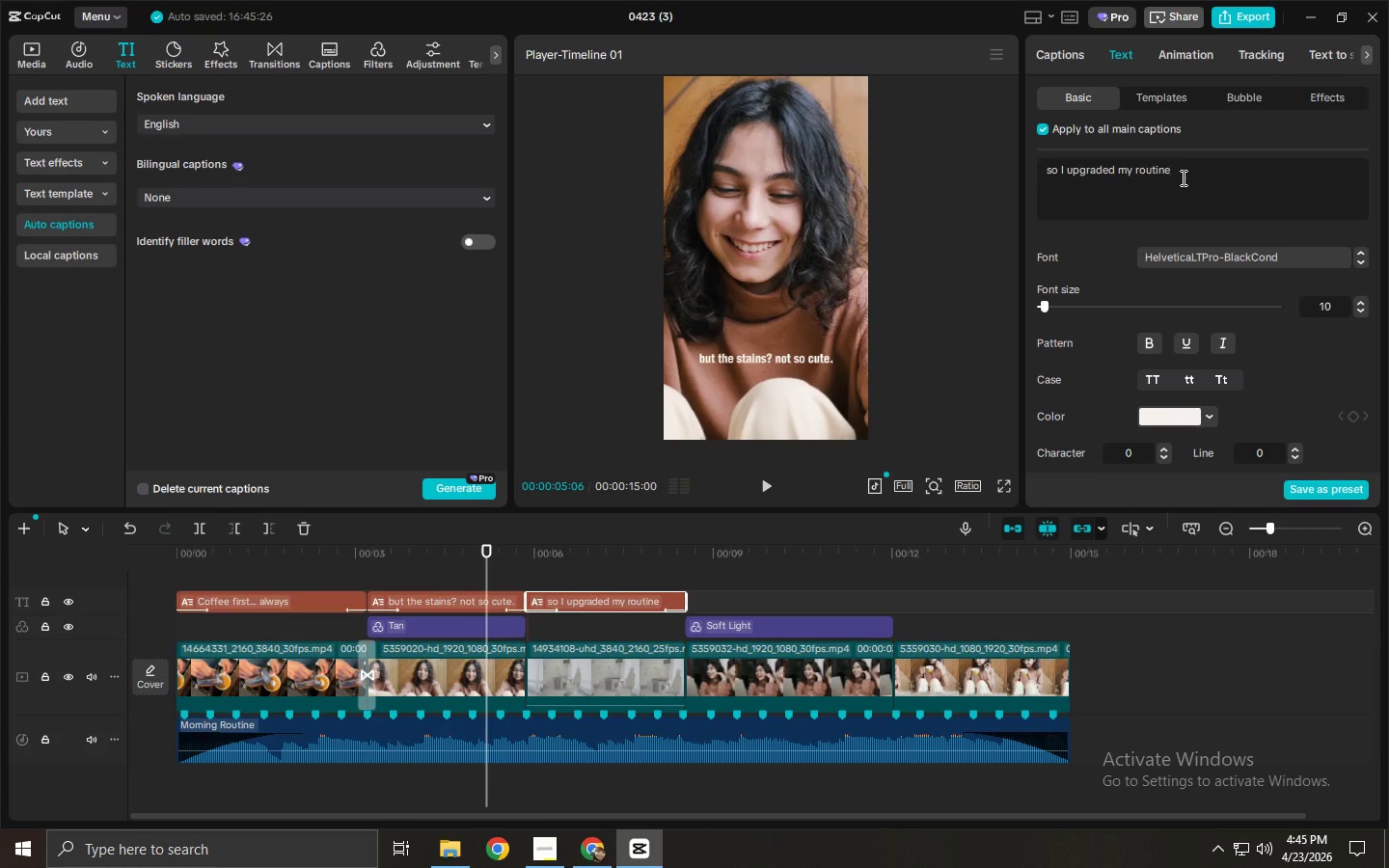 
hold_key(key=AltLeft, duration=1.34)
left_click_drag(start_coordinate=[609, 600], to_coordinate=[766, 599])
 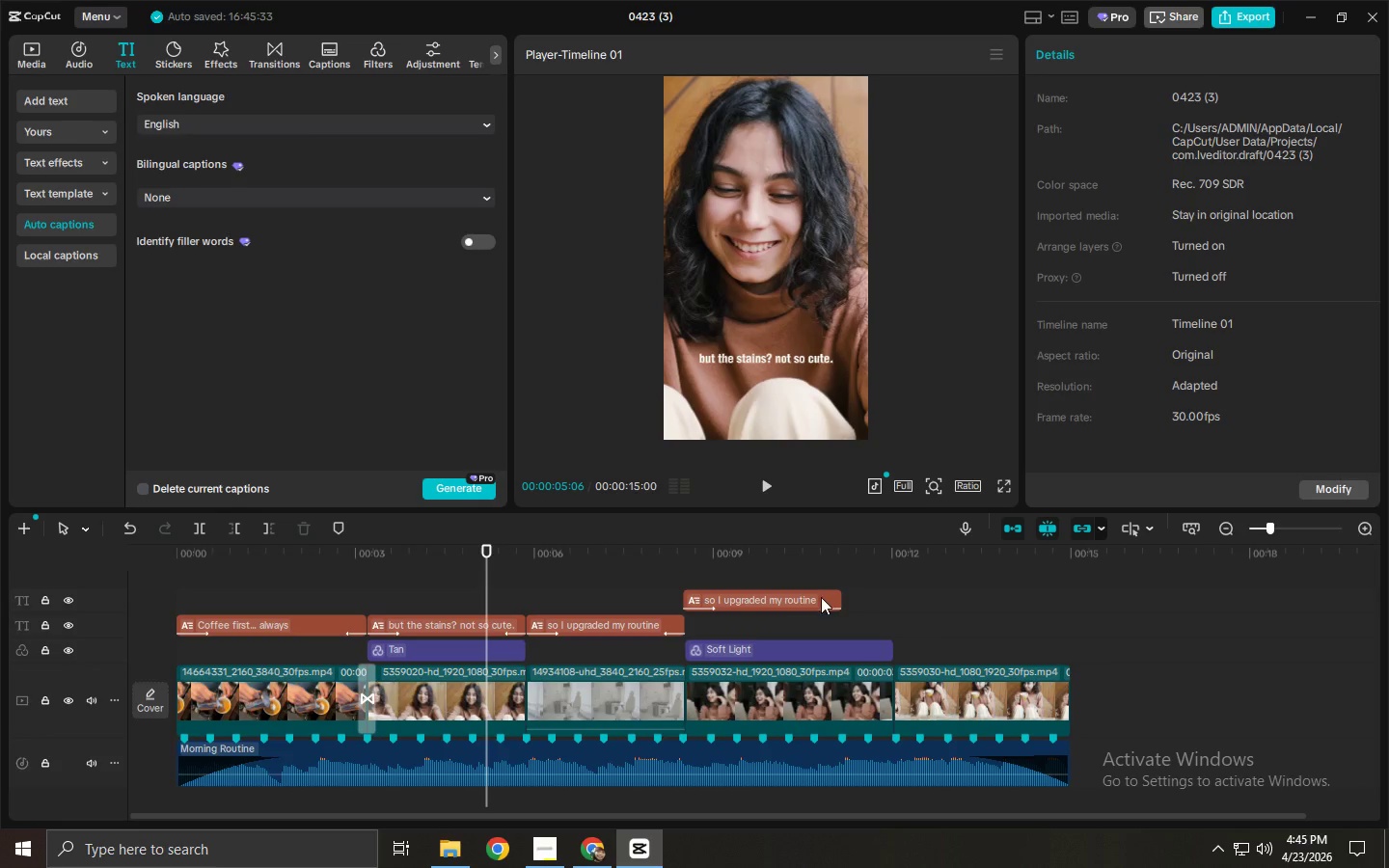 
left_click_drag(start_coordinate=[804, 602], to_coordinate=[809, 625])
 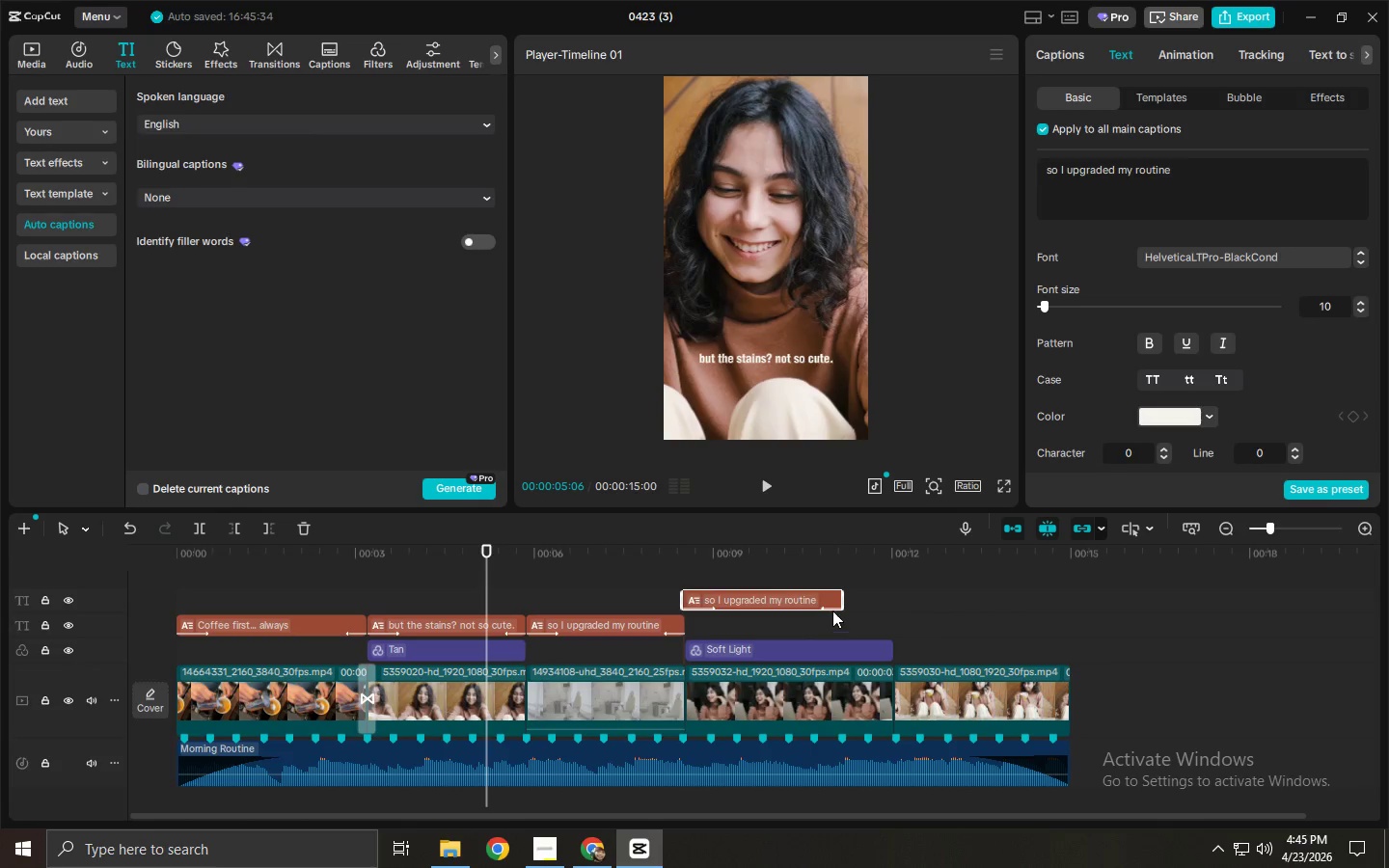 
left_click_drag(start_coordinate=[814, 599], to_coordinate=[828, 627])
 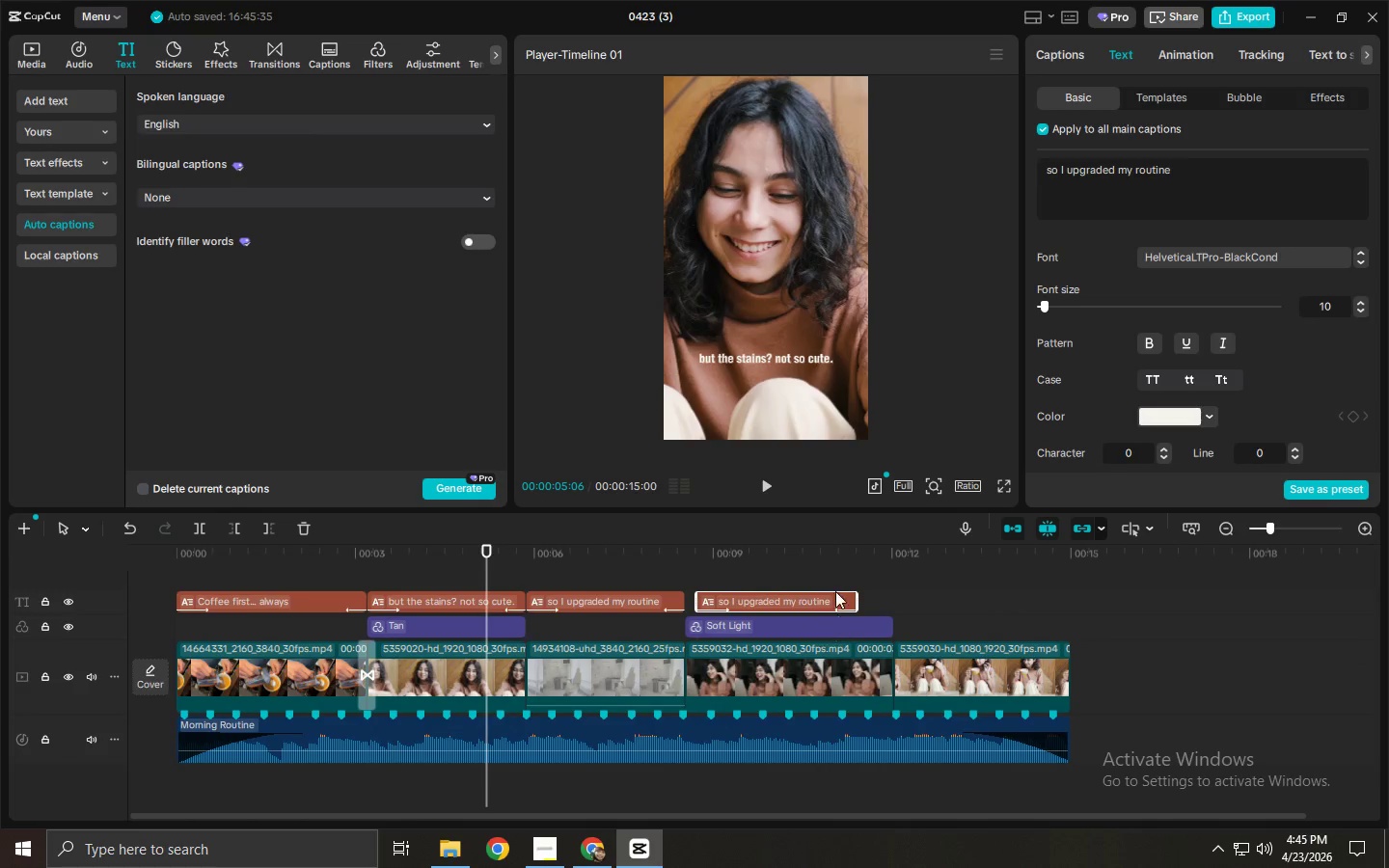 
left_click_drag(start_coordinate=[814, 598], to_coordinate=[803, 599])
 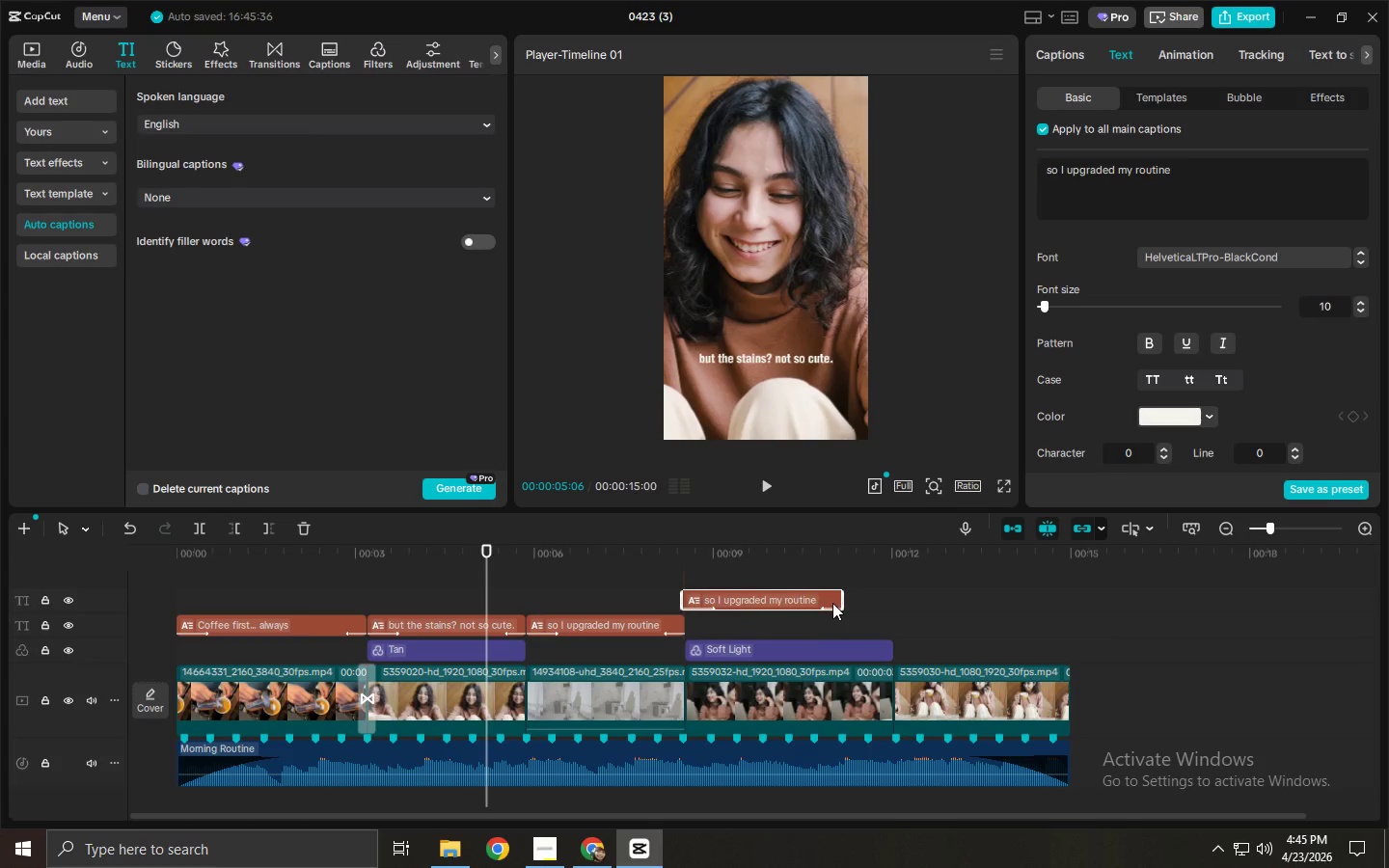 
left_click_drag(start_coordinate=[817, 600], to_coordinate=[817, 628])
 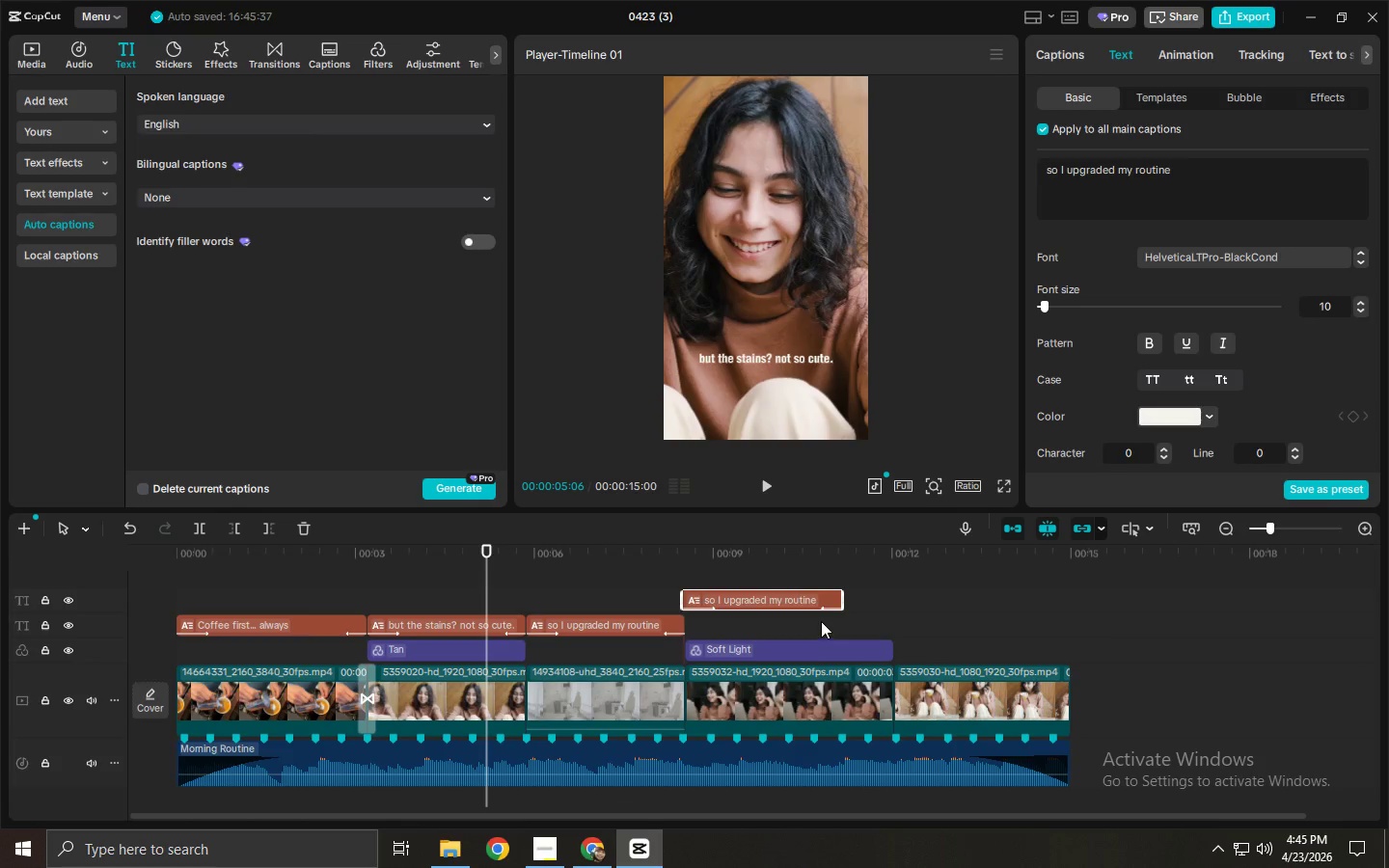 
left_click_drag(start_coordinate=[805, 604], to_coordinate=[813, 629])
 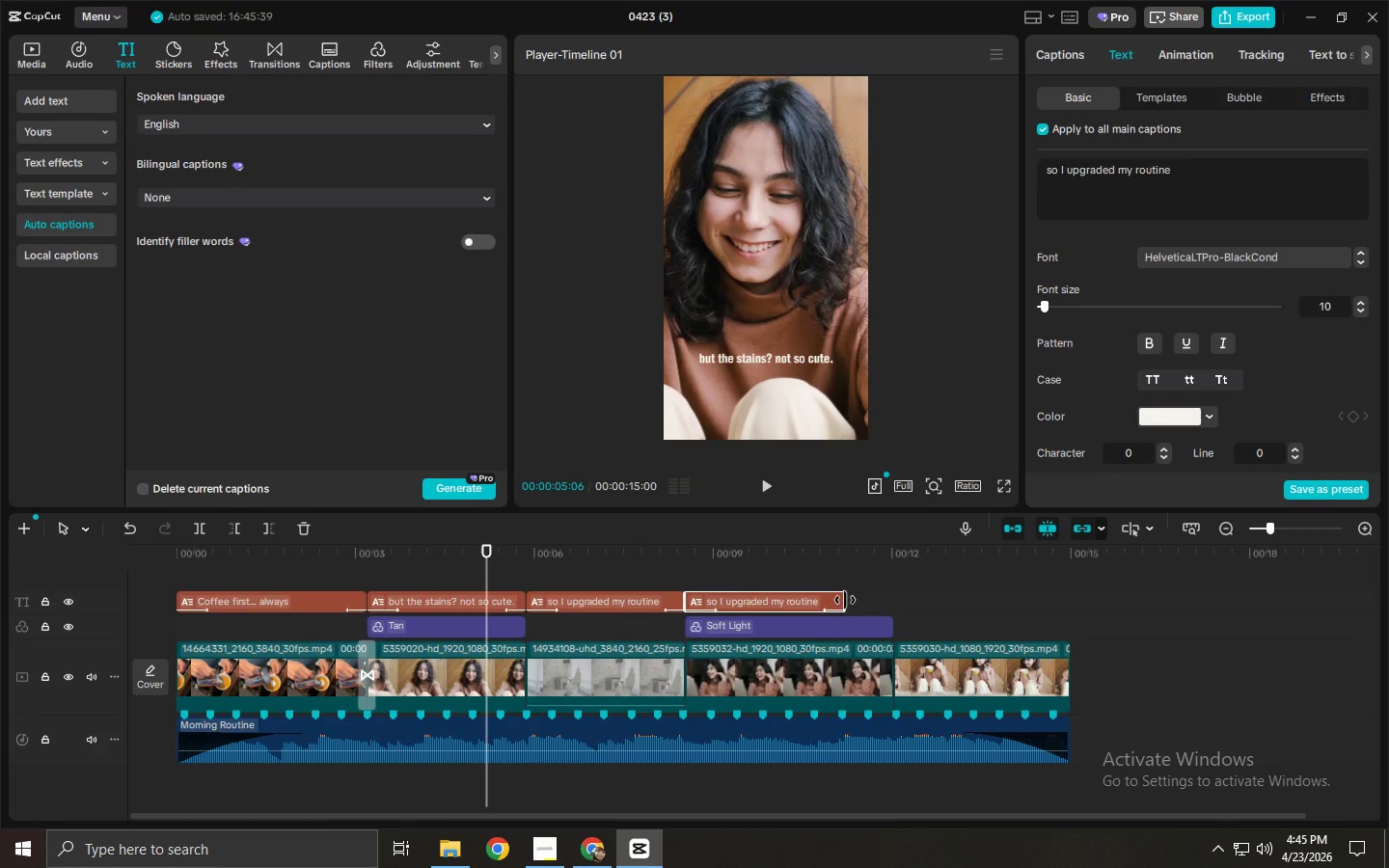 
left_click_drag(start_coordinate=[842, 598], to_coordinate=[889, 603])
 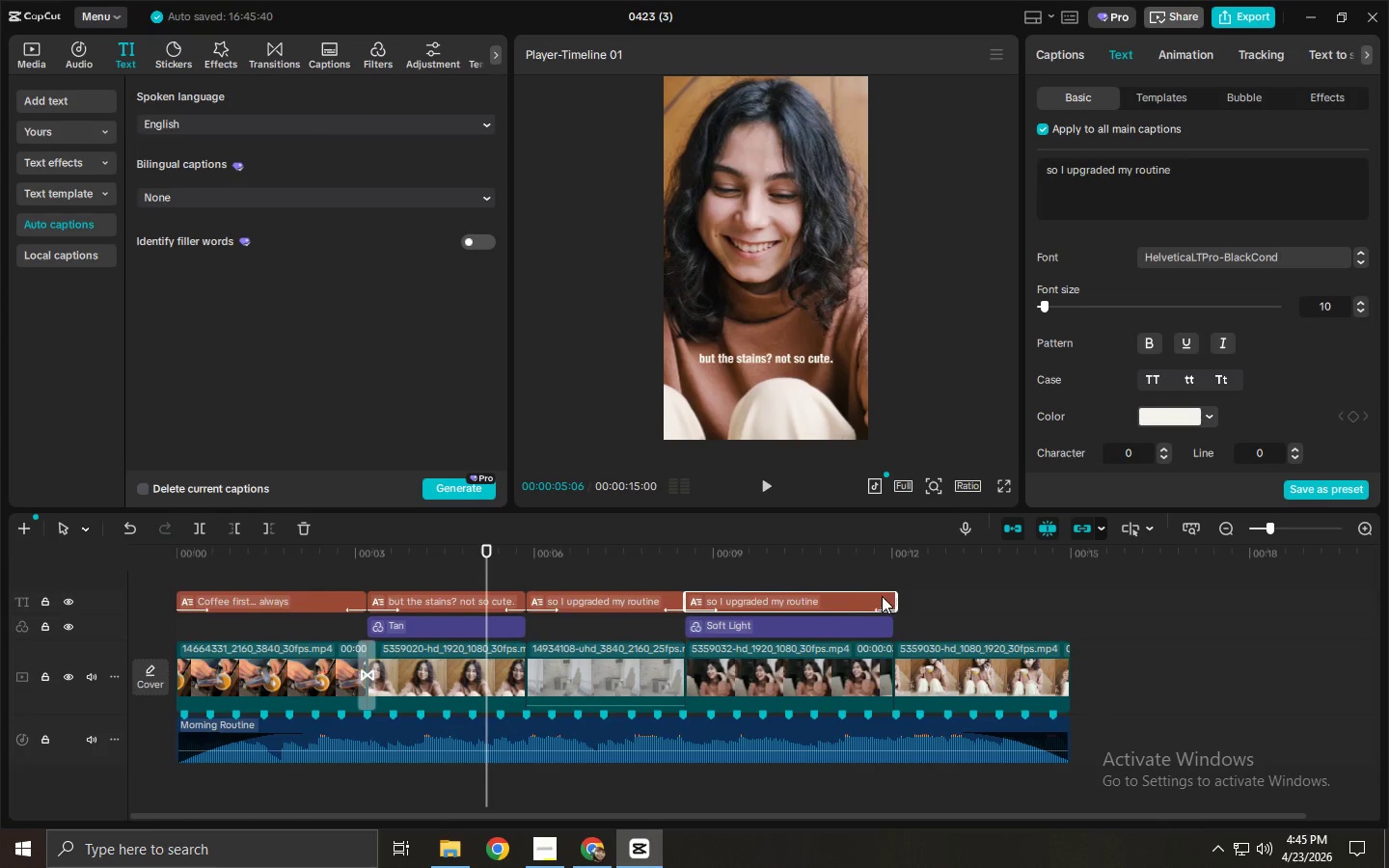 
left_click_drag(start_coordinate=[894, 596], to_coordinate=[888, 598])
 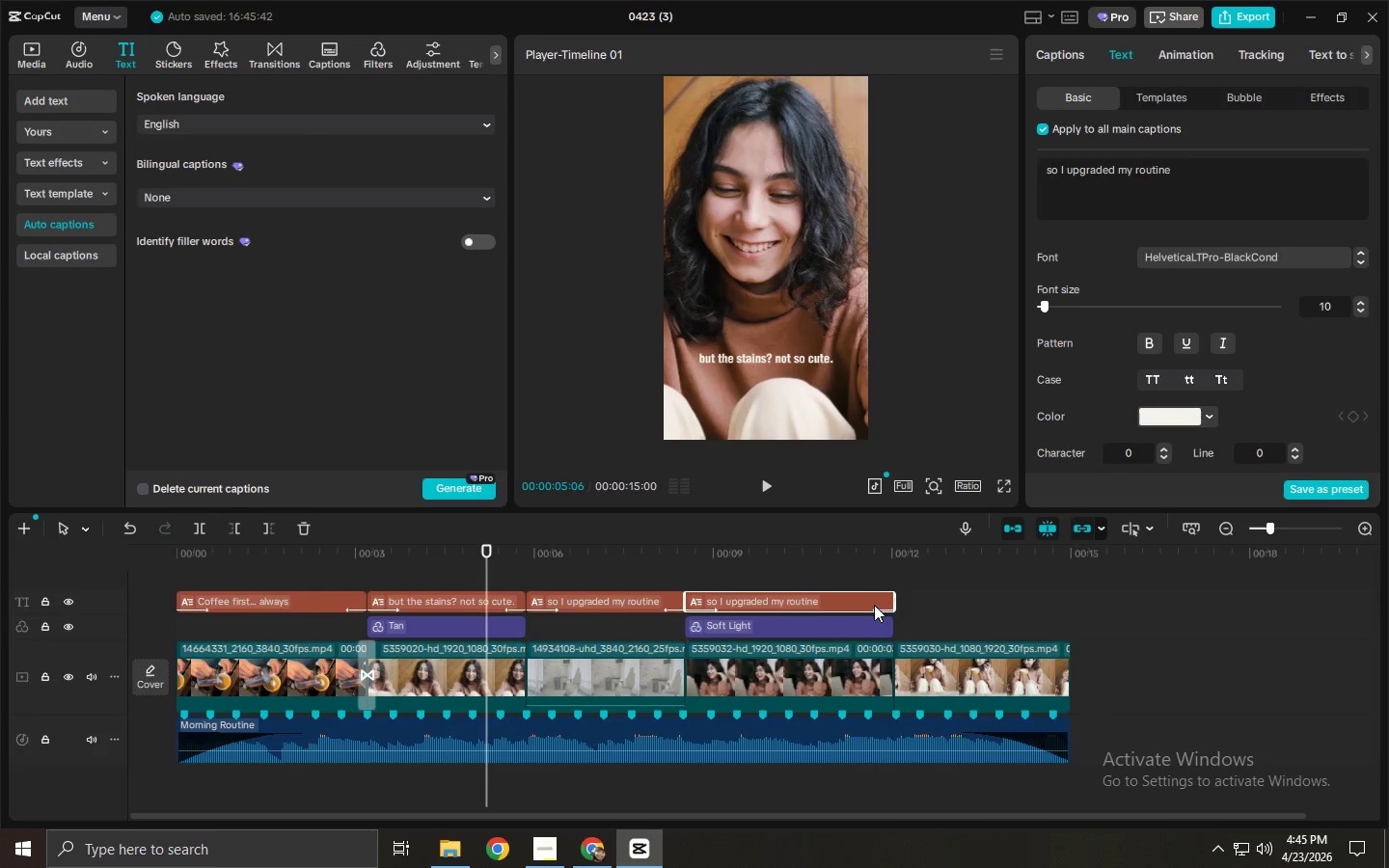 
left_click([861, 605])
 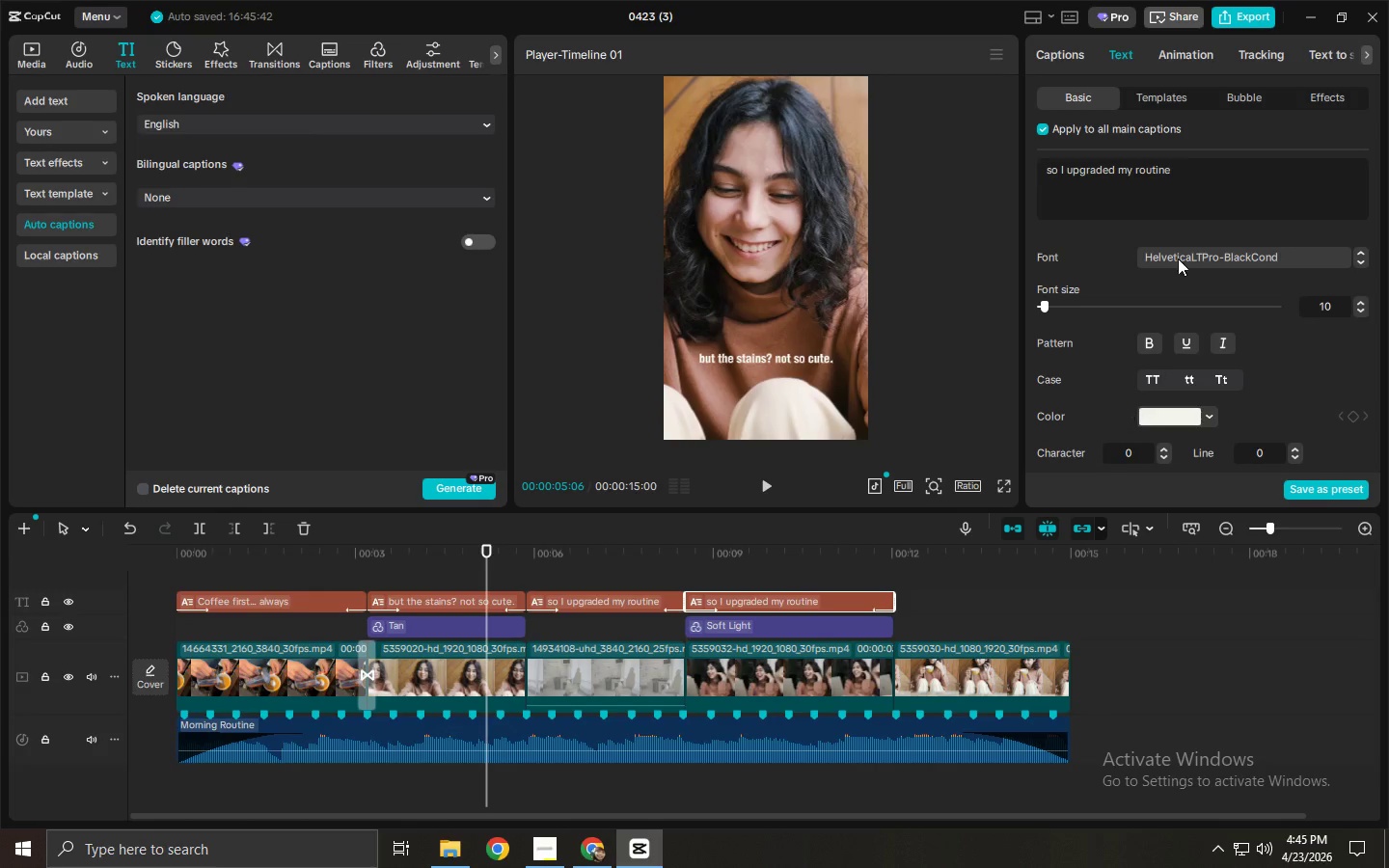 
left_click([1196, 166])
 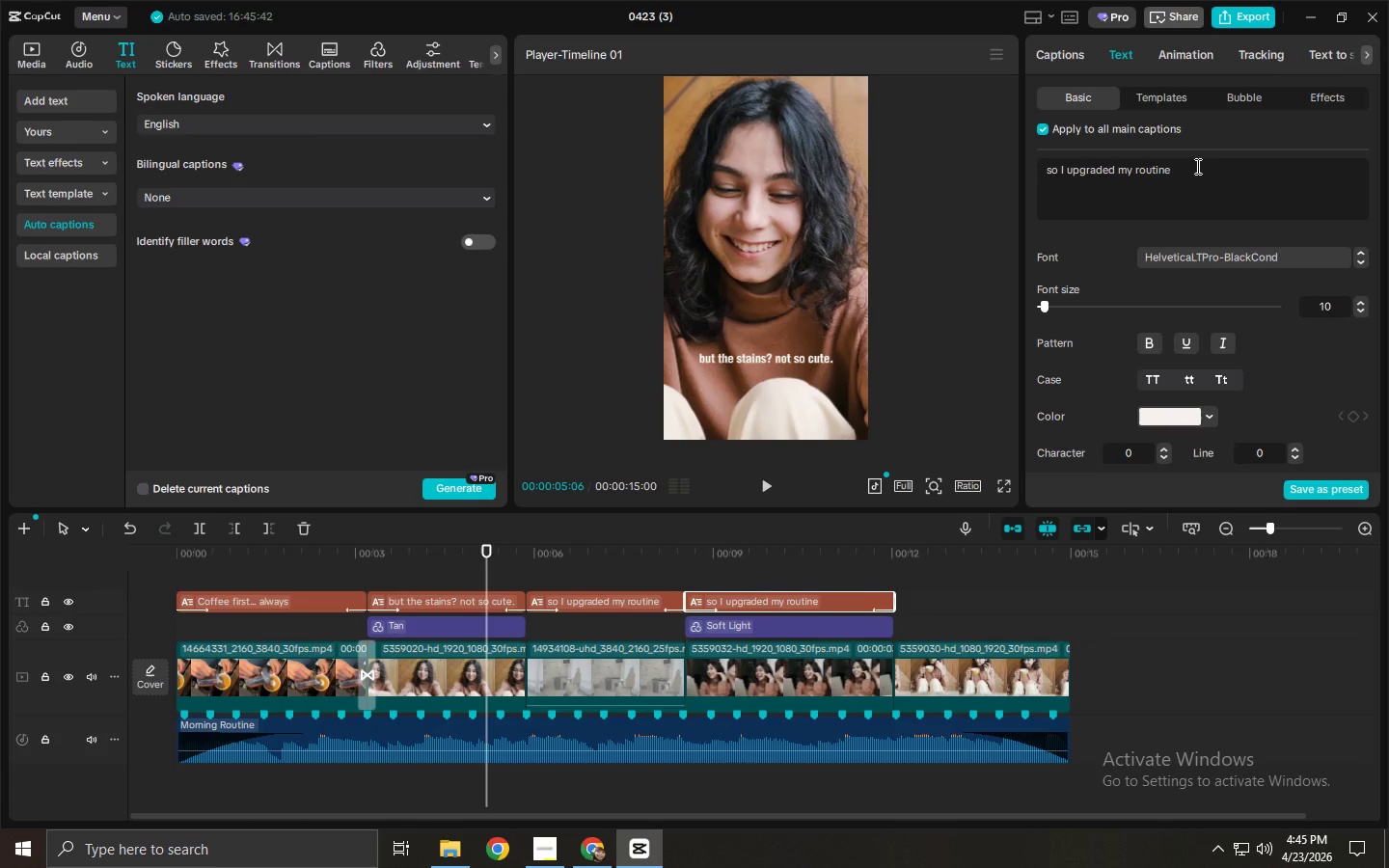 
key(Control+ControlLeft)
 